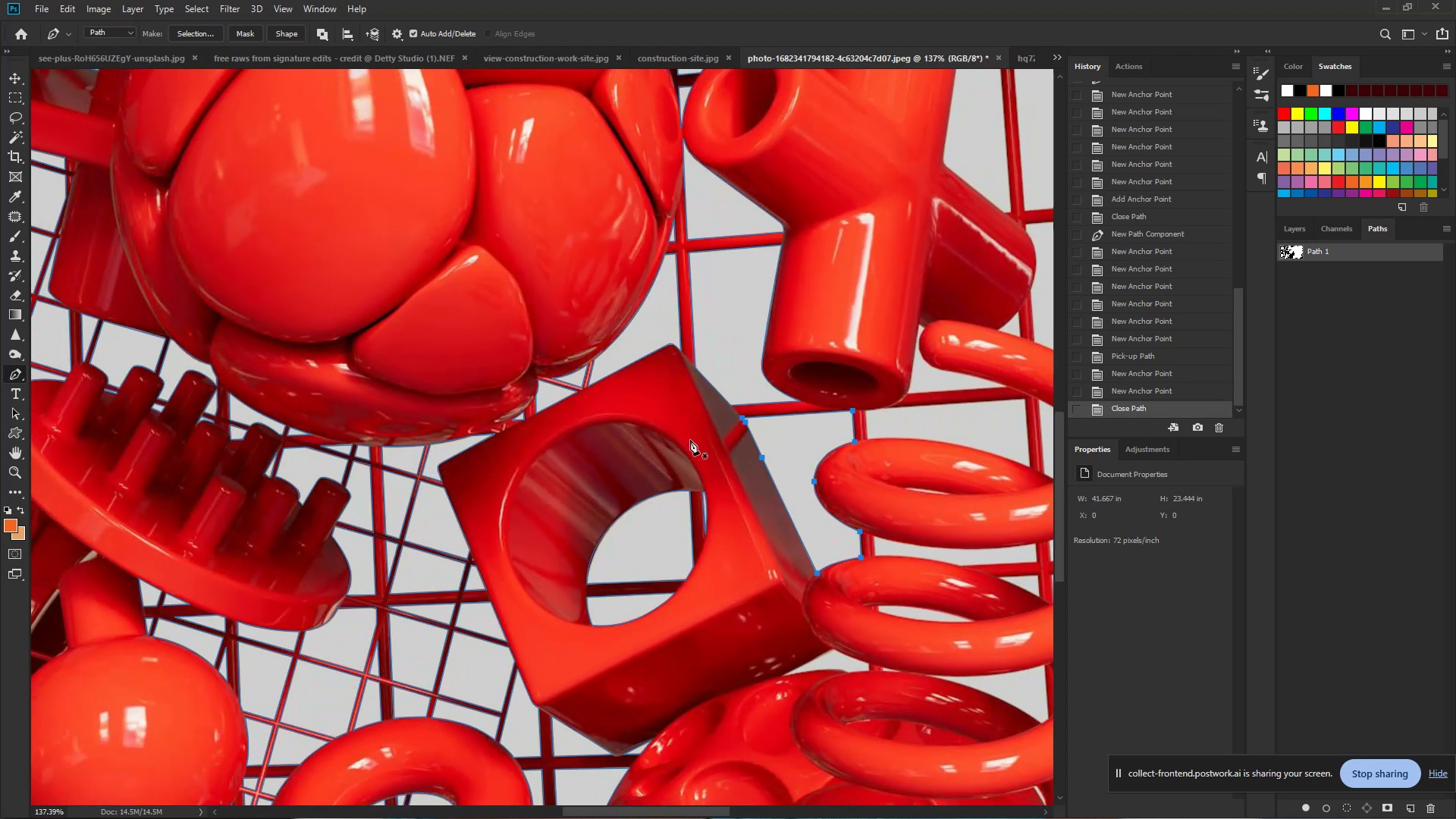 
hold_key(key=Space, duration=0.99)
 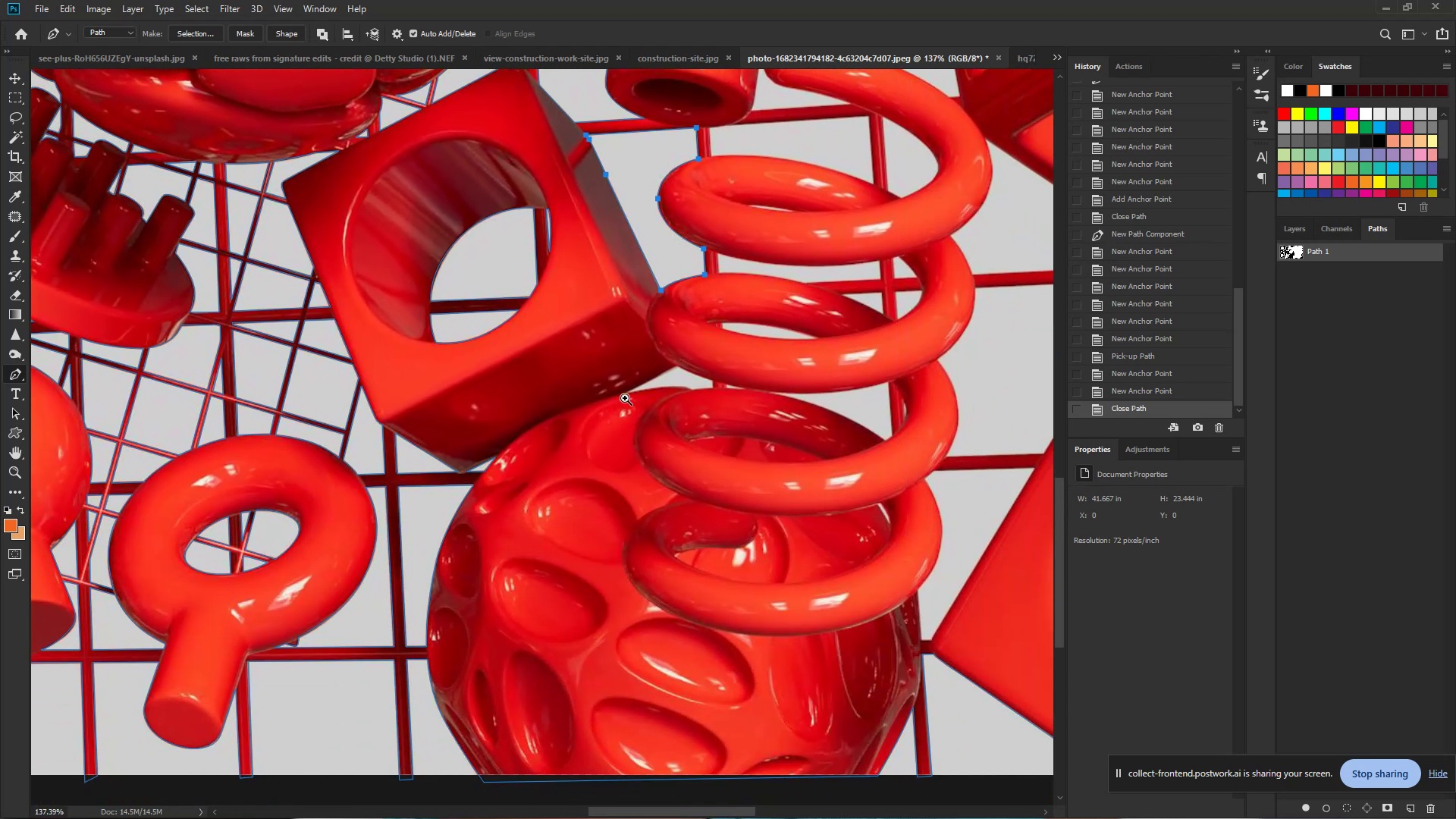 
left_click_drag(start_coordinate=[838, 535], to_coordinate=[682, 252])
 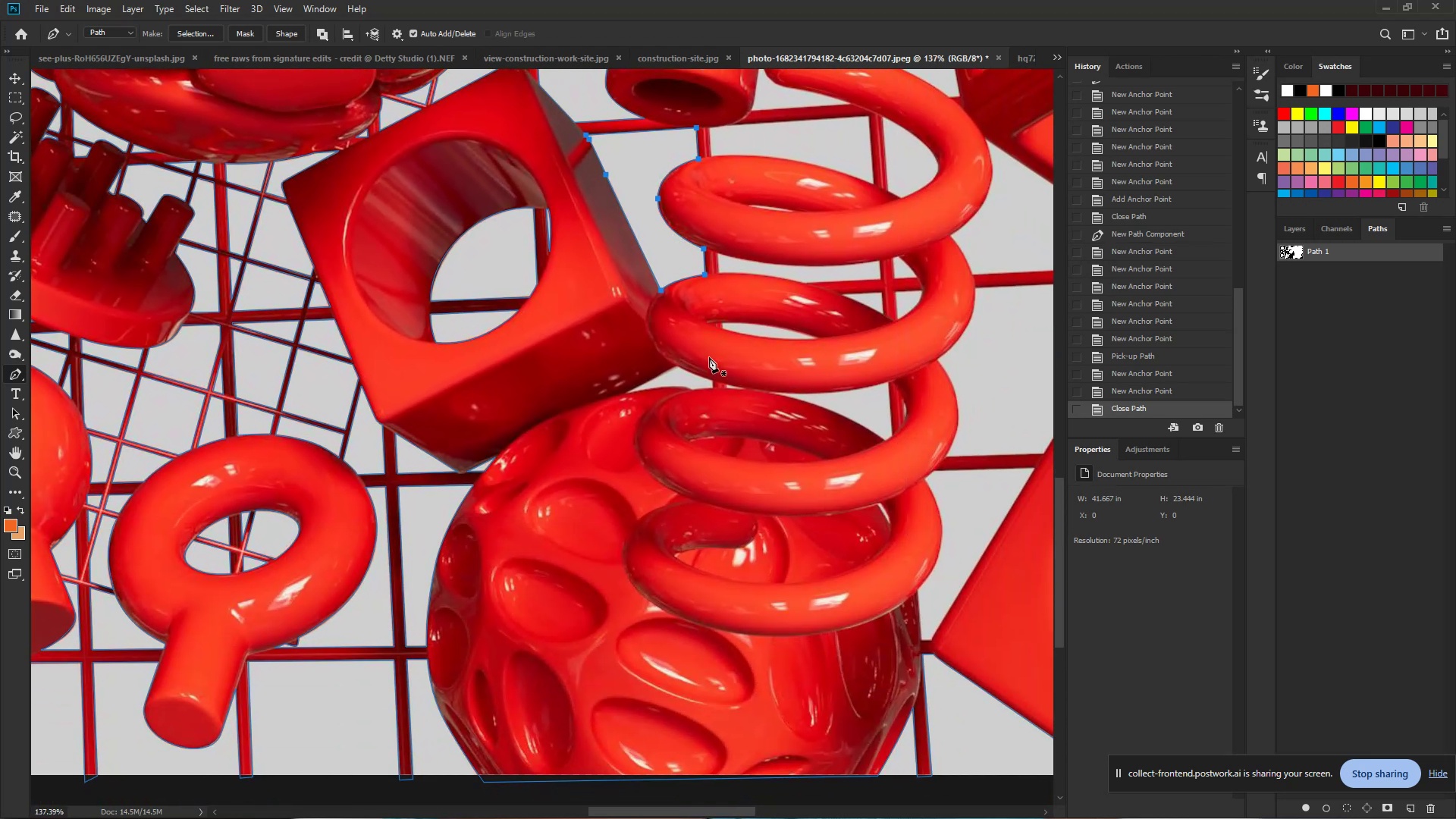 
hold_key(key=ControlLeft, duration=0.92)
 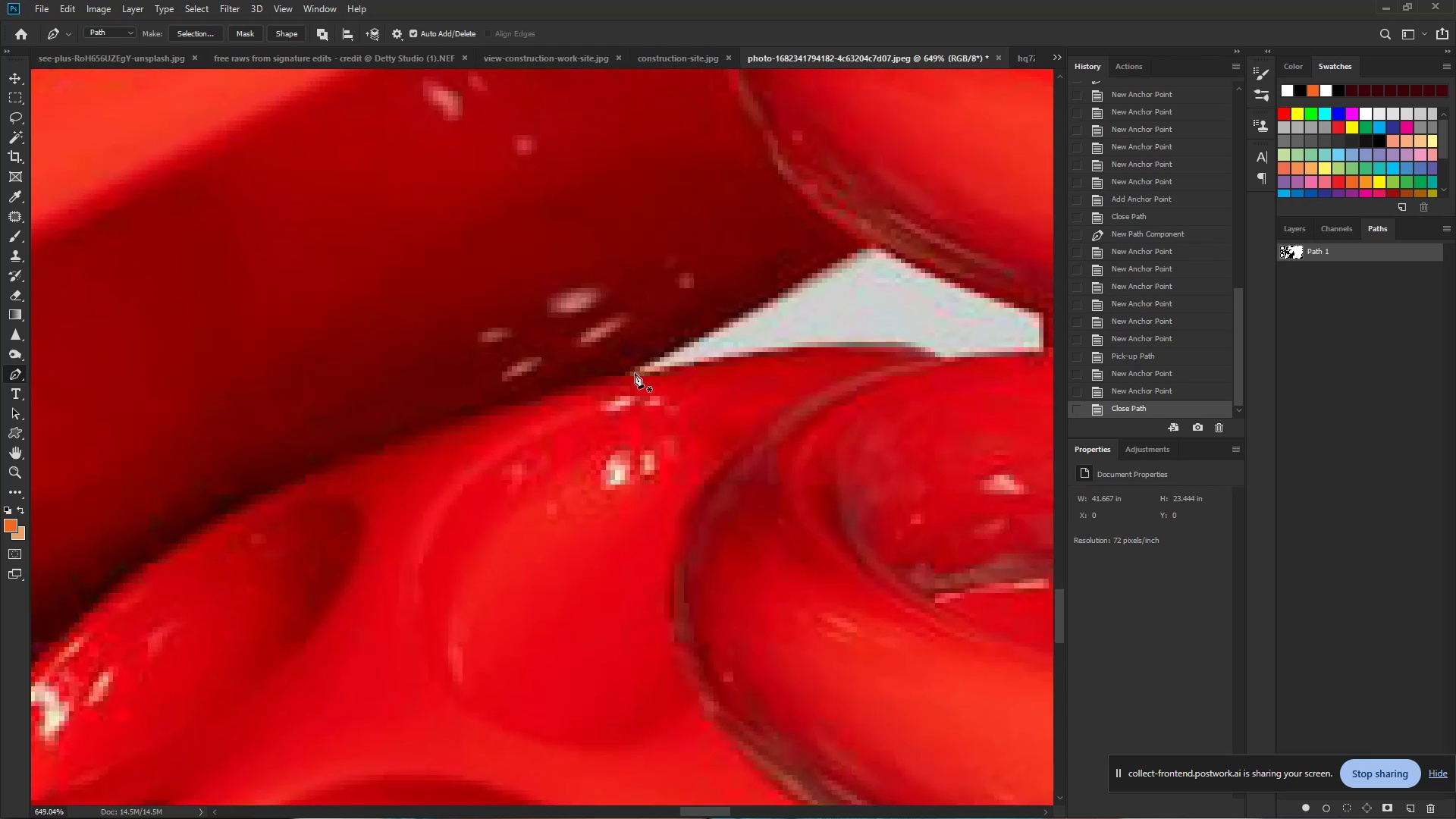 
hold_key(key=Space, duration=0.69)
 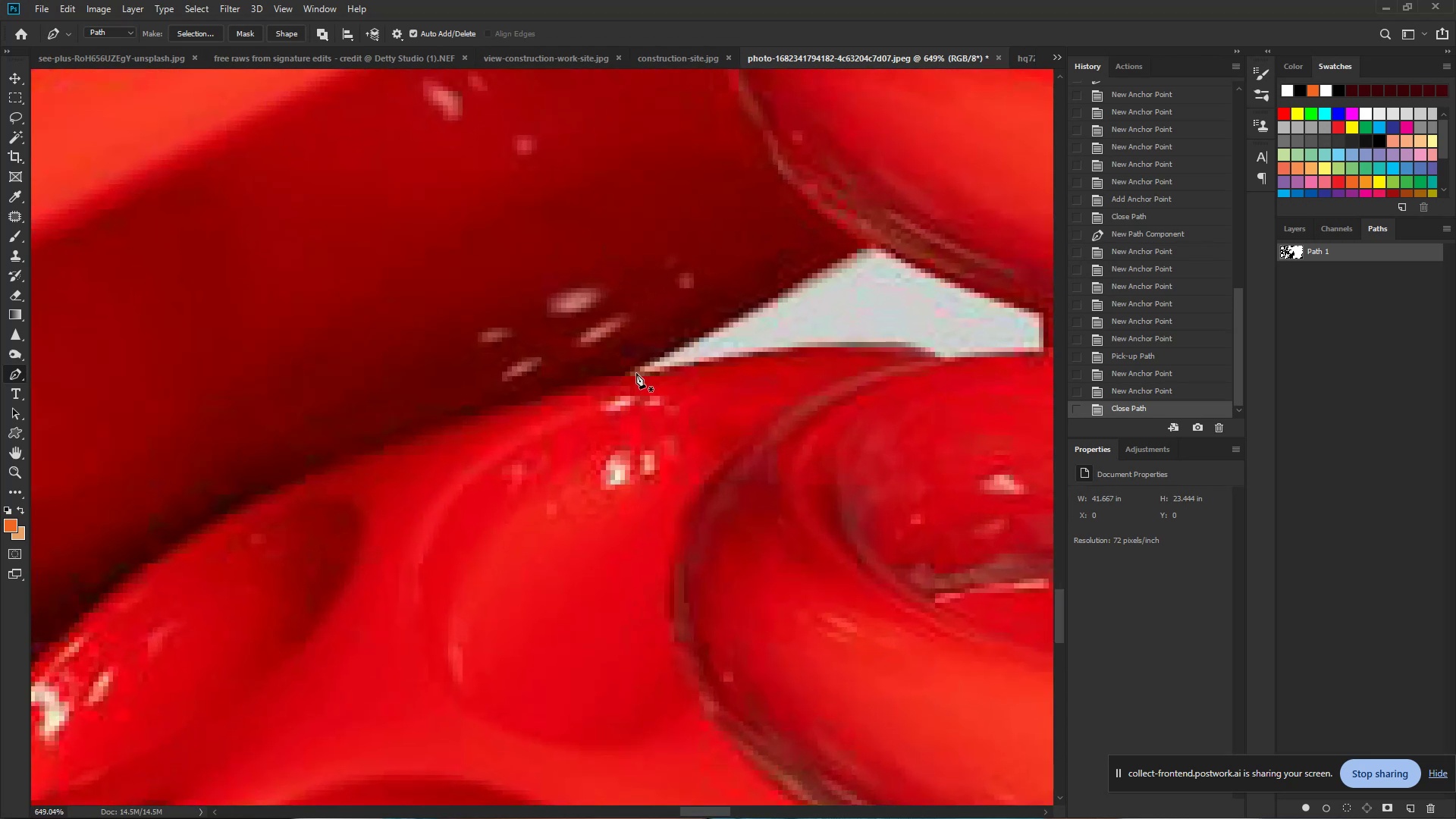 
left_click_drag(start_coordinate=[625, 398], to_coordinate=[719, 396])
 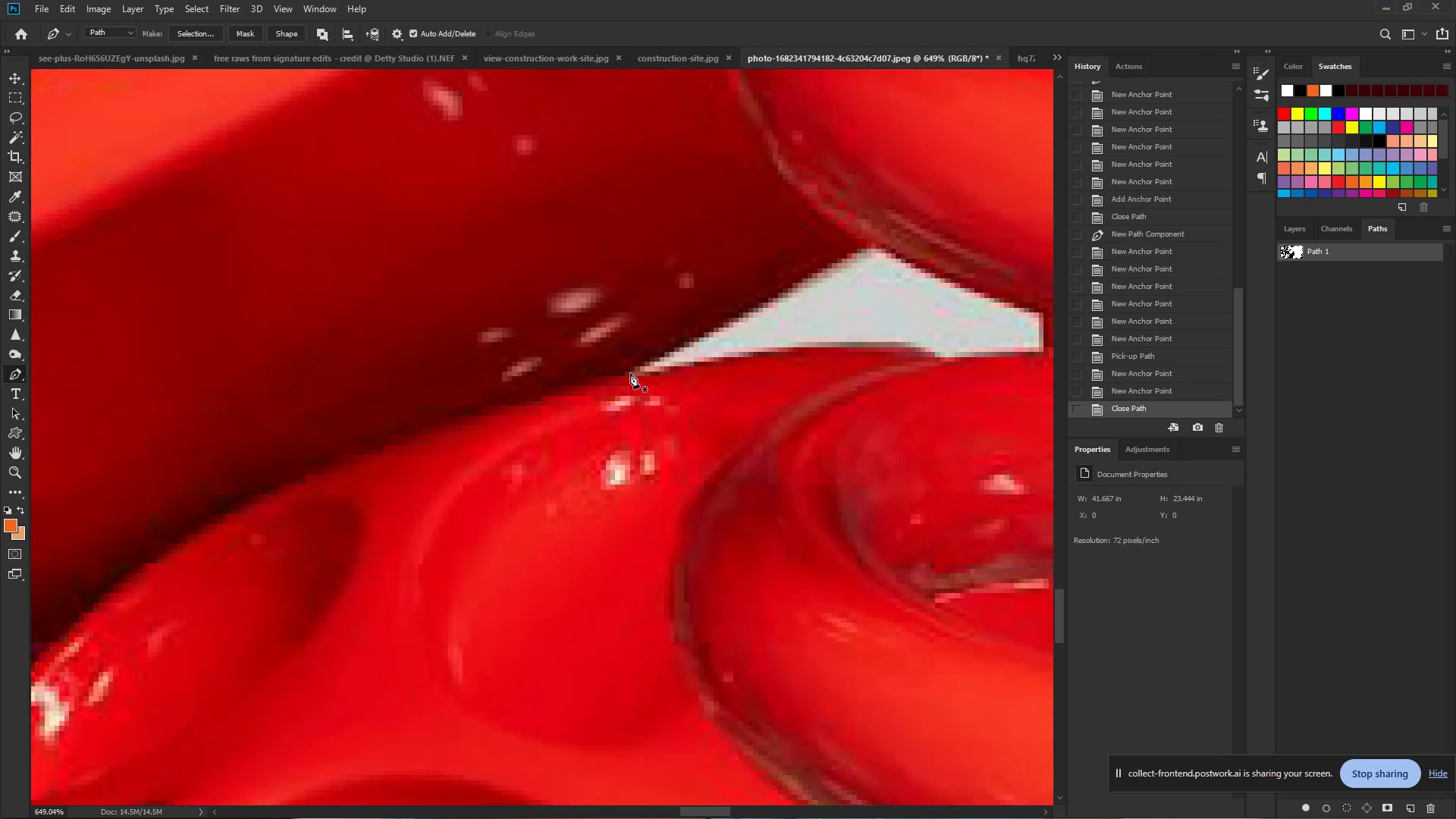 
left_click([629, 373])
 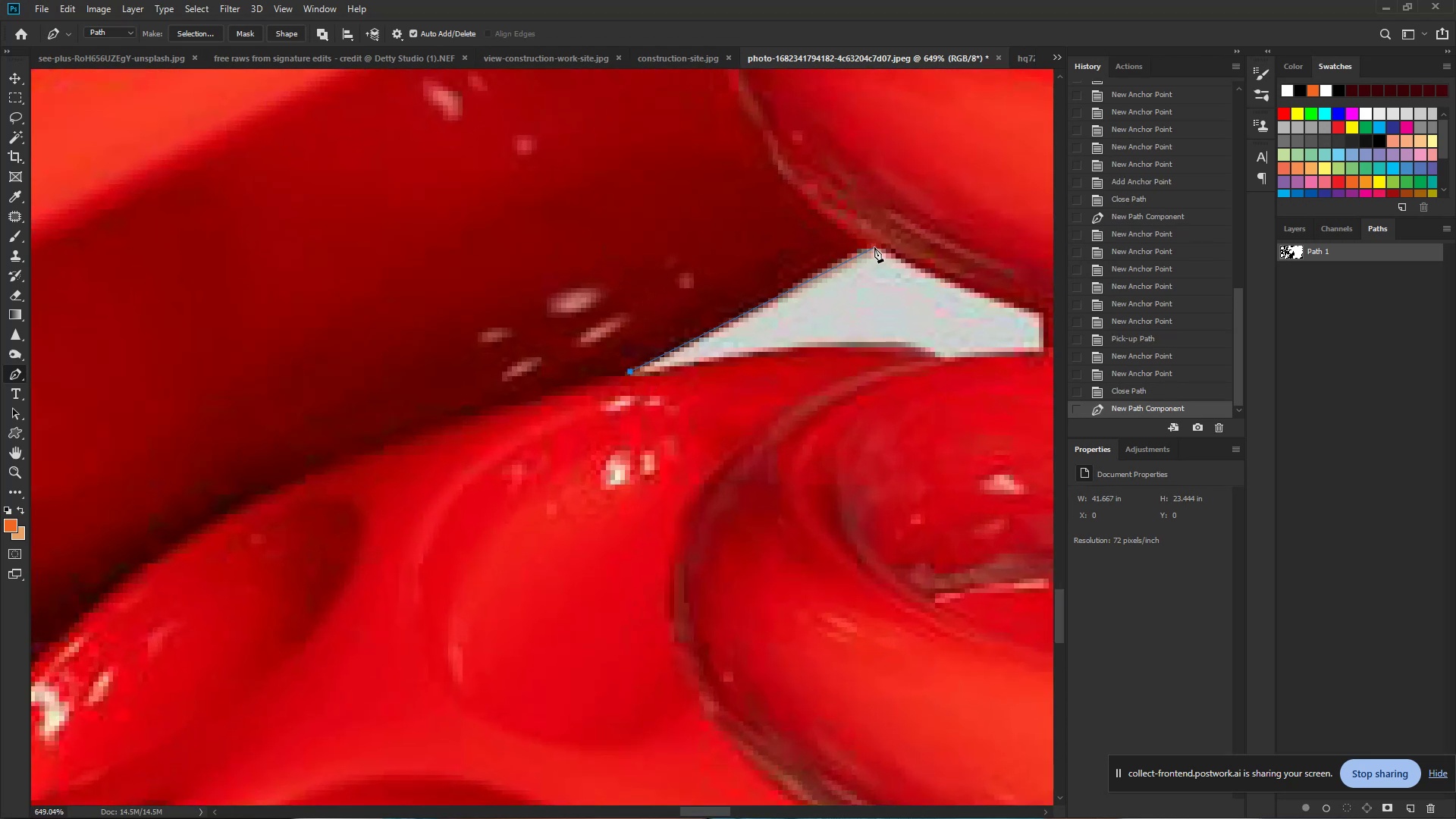 
left_click([874, 246])
 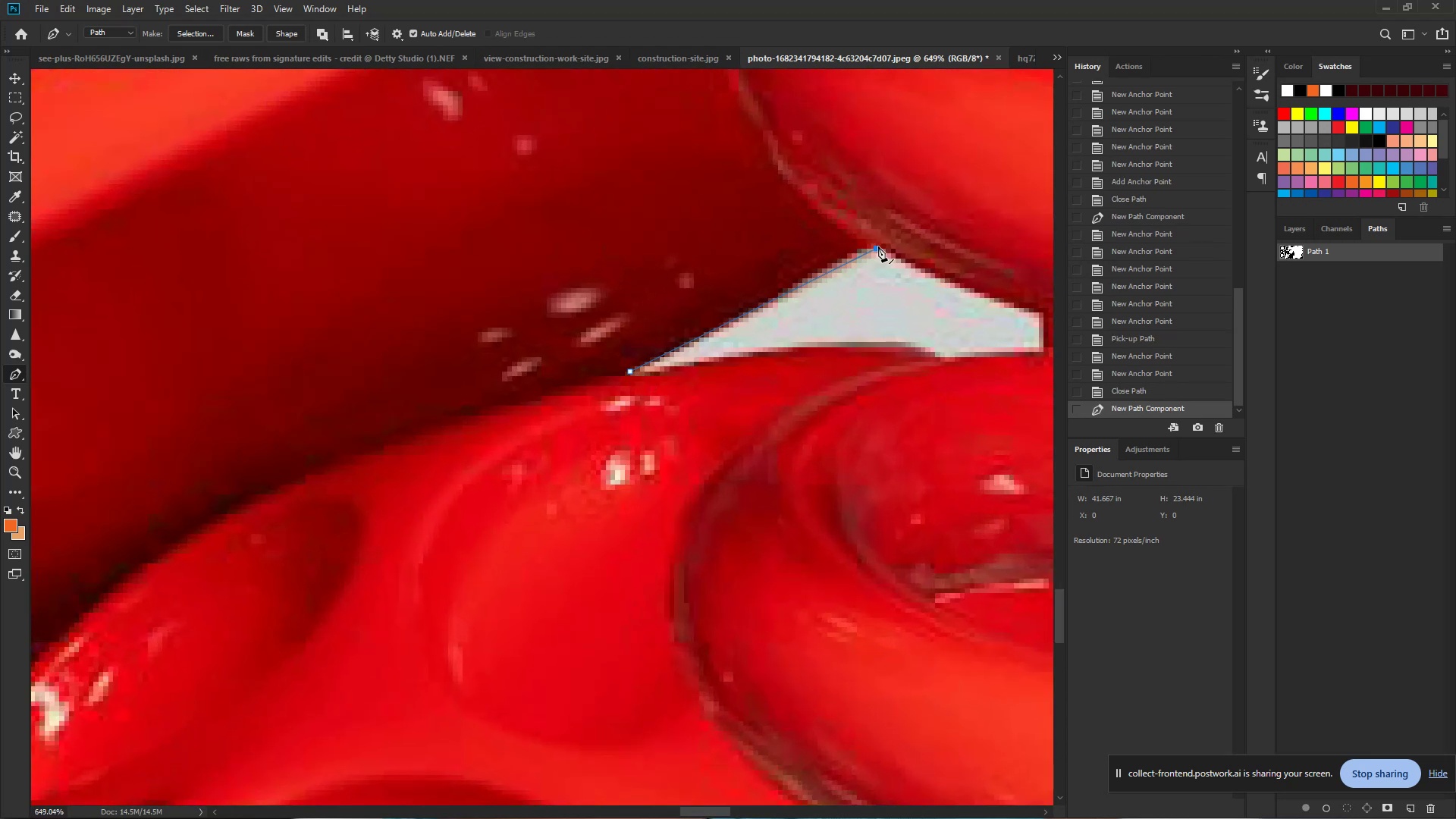 
hold_key(key=Space, duration=0.59)
 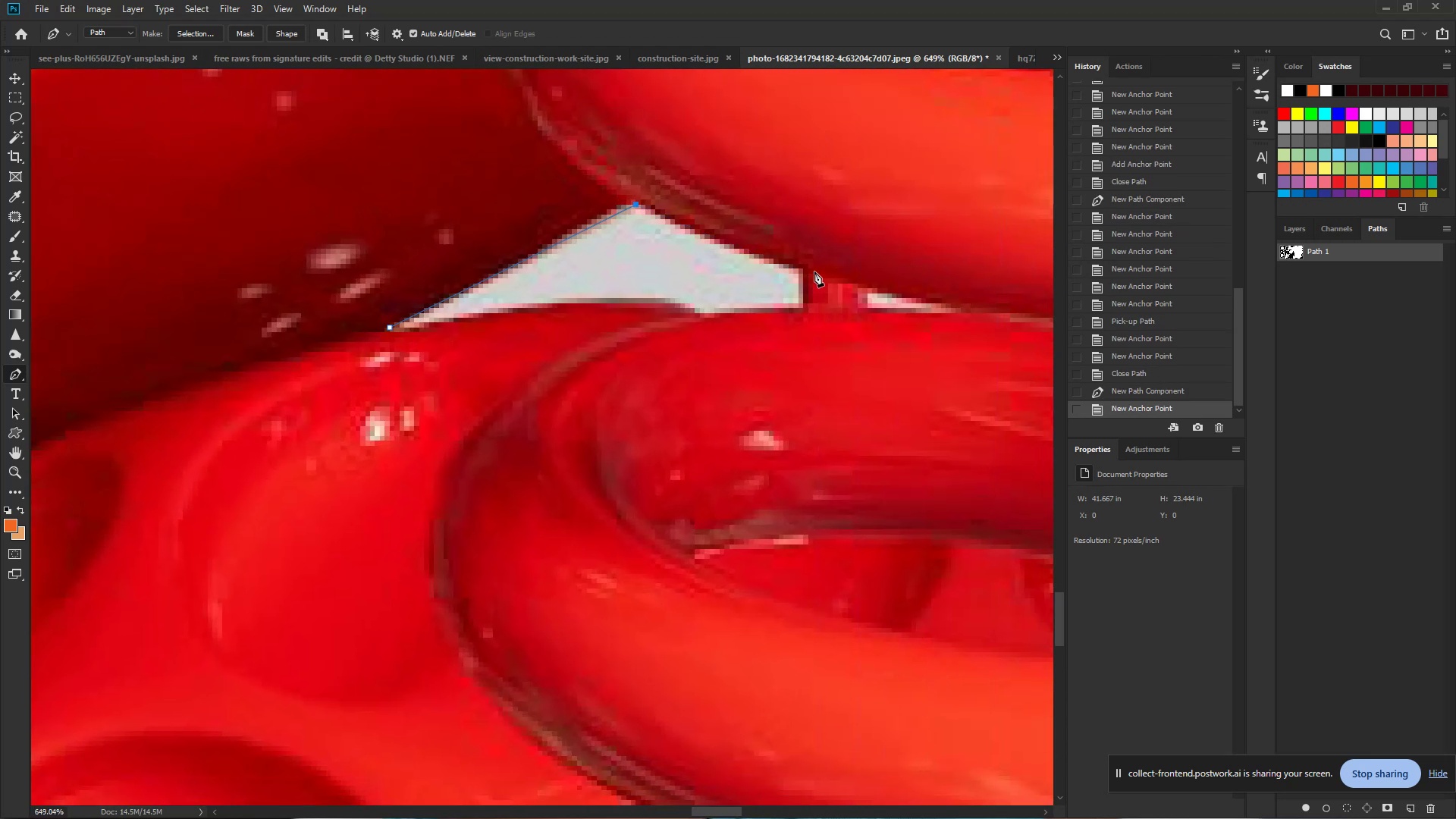 
left_click_drag(start_coordinate=[895, 256], to_coordinate=[654, 212])
 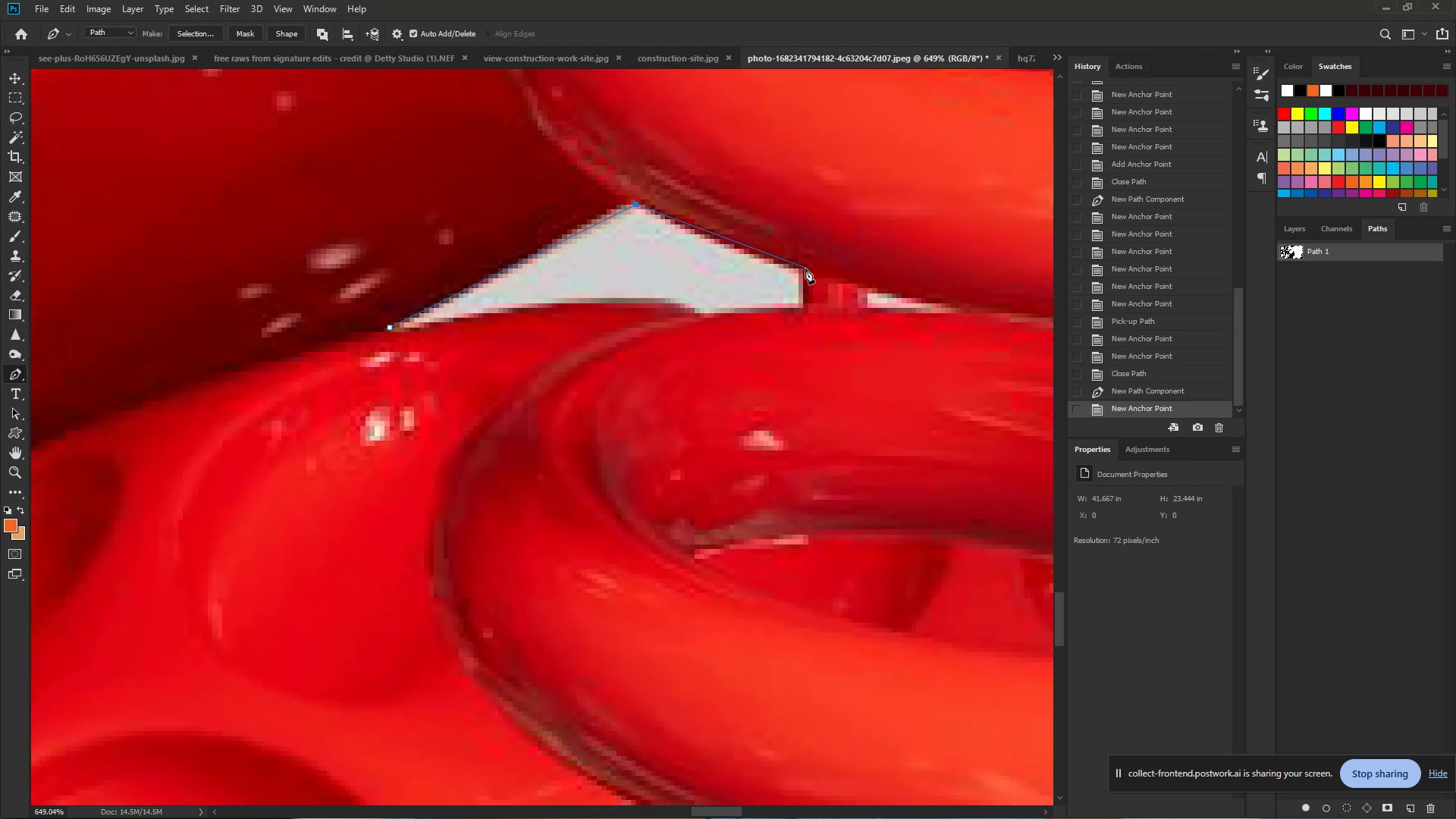 
left_click_drag(start_coordinate=[799, 268], to_coordinate=[856, 282])
 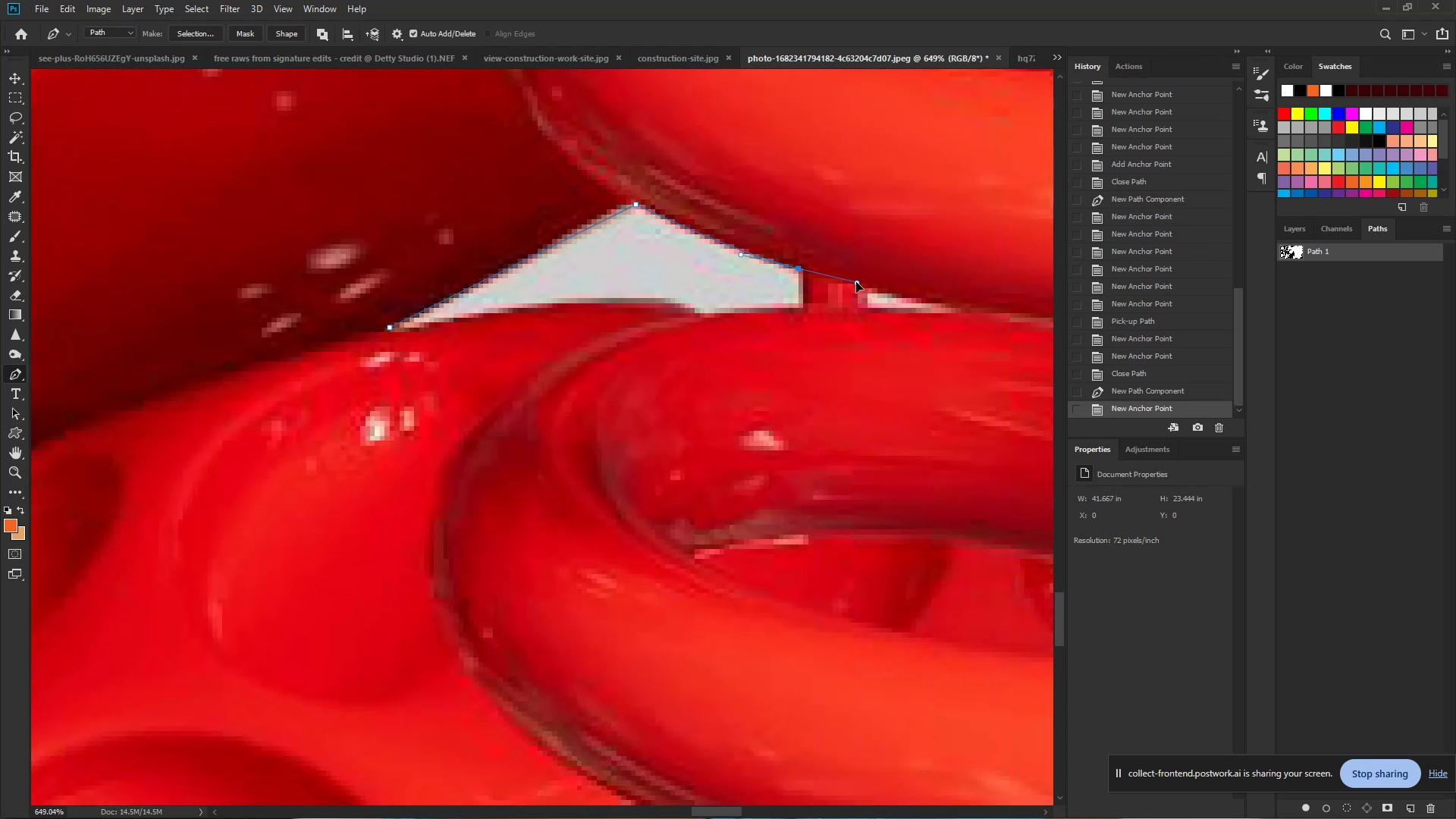 
hold_key(key=AltLeft, duration=0.89)
left_click([797, 268])
 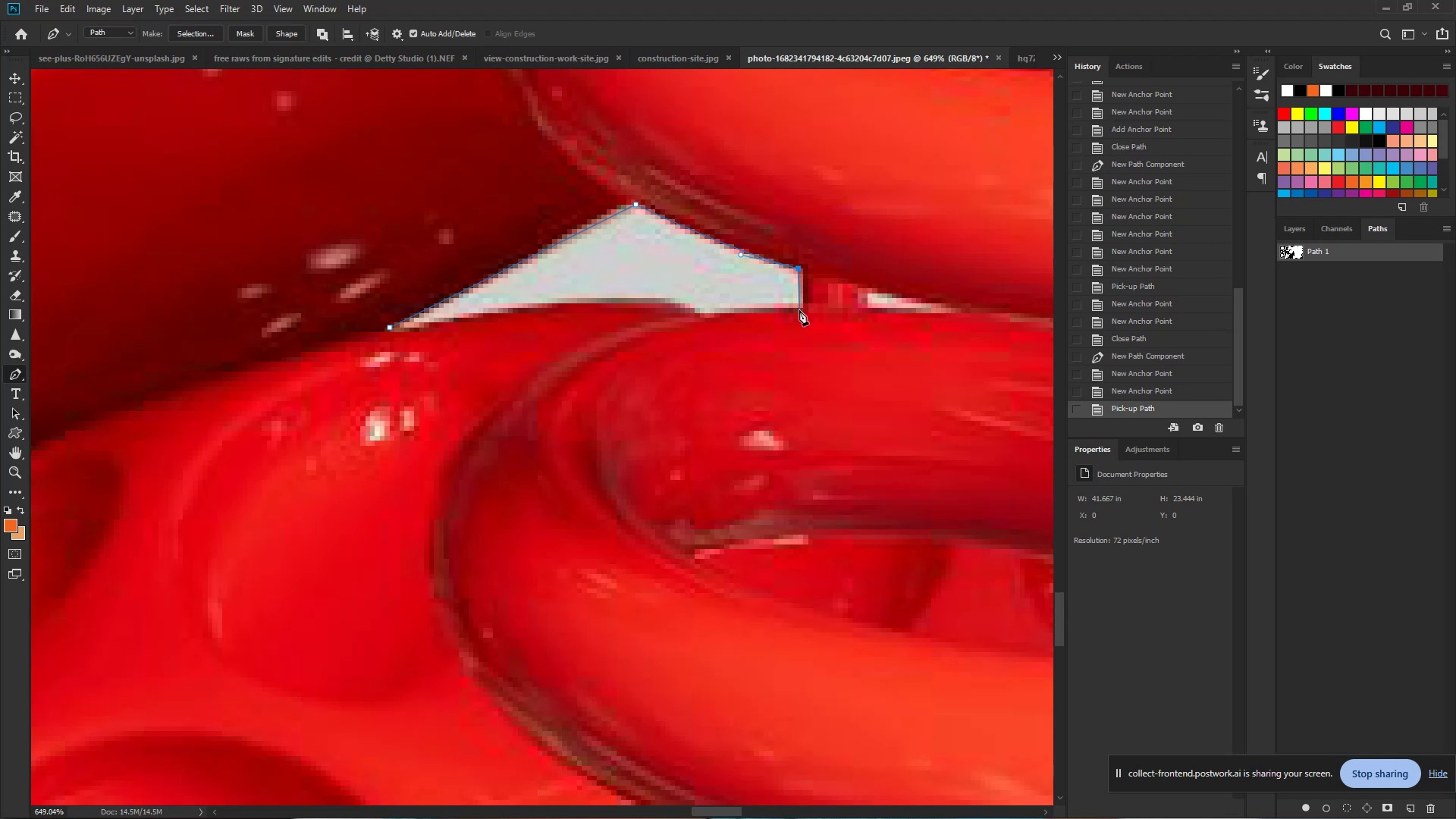 
left_click([799, 310])
 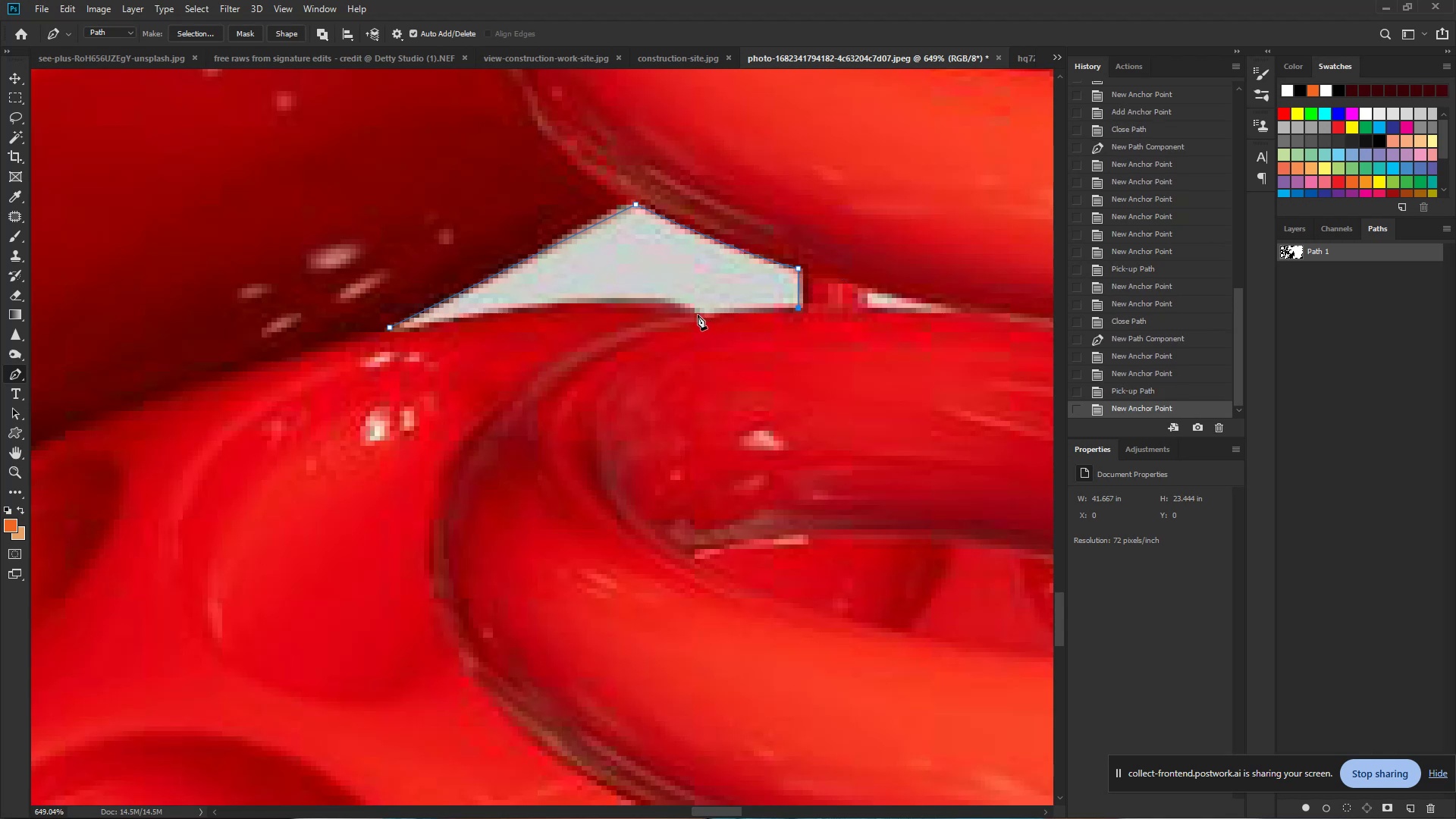 
left_click([697, 315])
 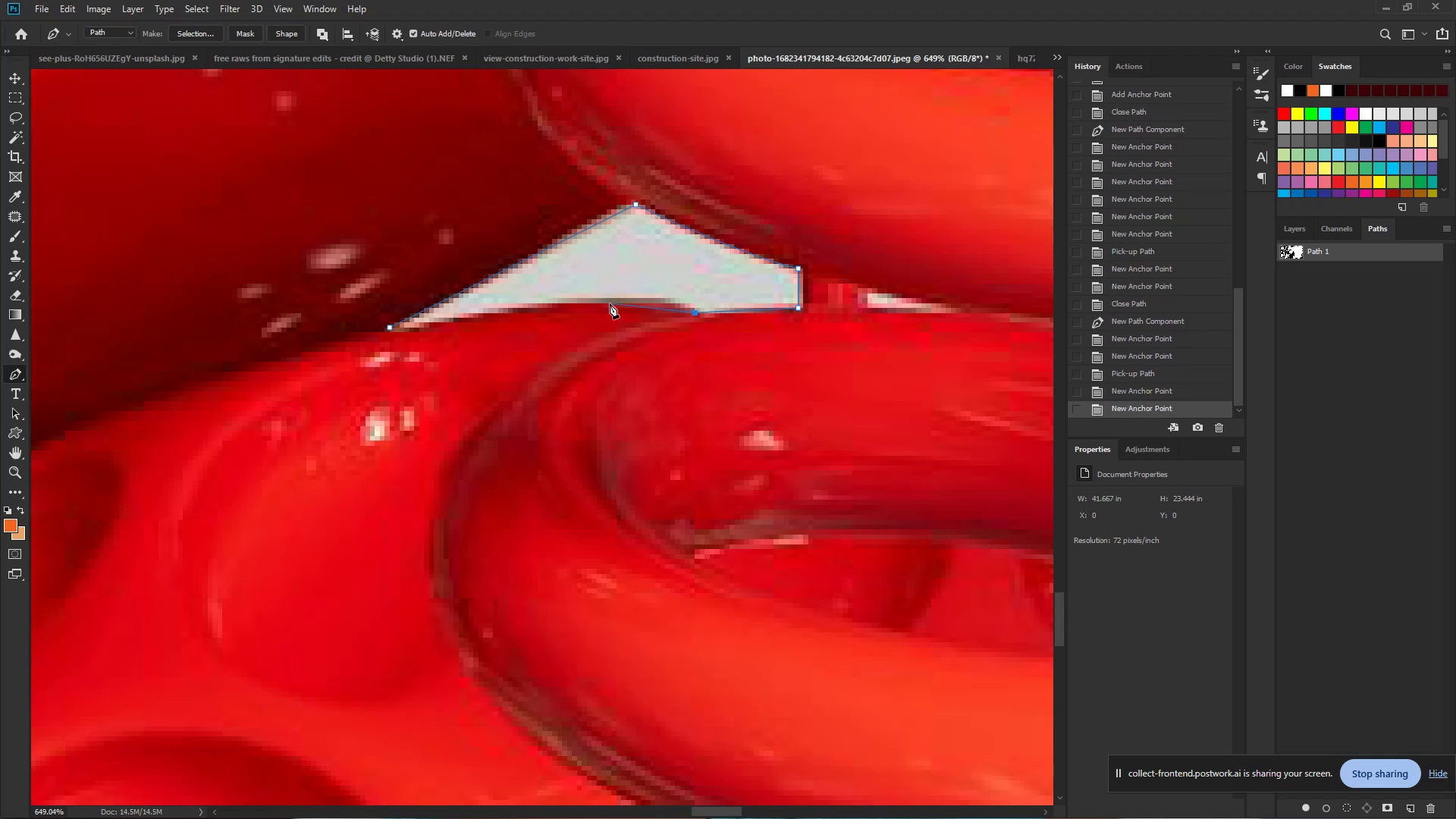 
left_click_drag(start_coordinate=[603, 303], to_coordinate=[557, 307])
 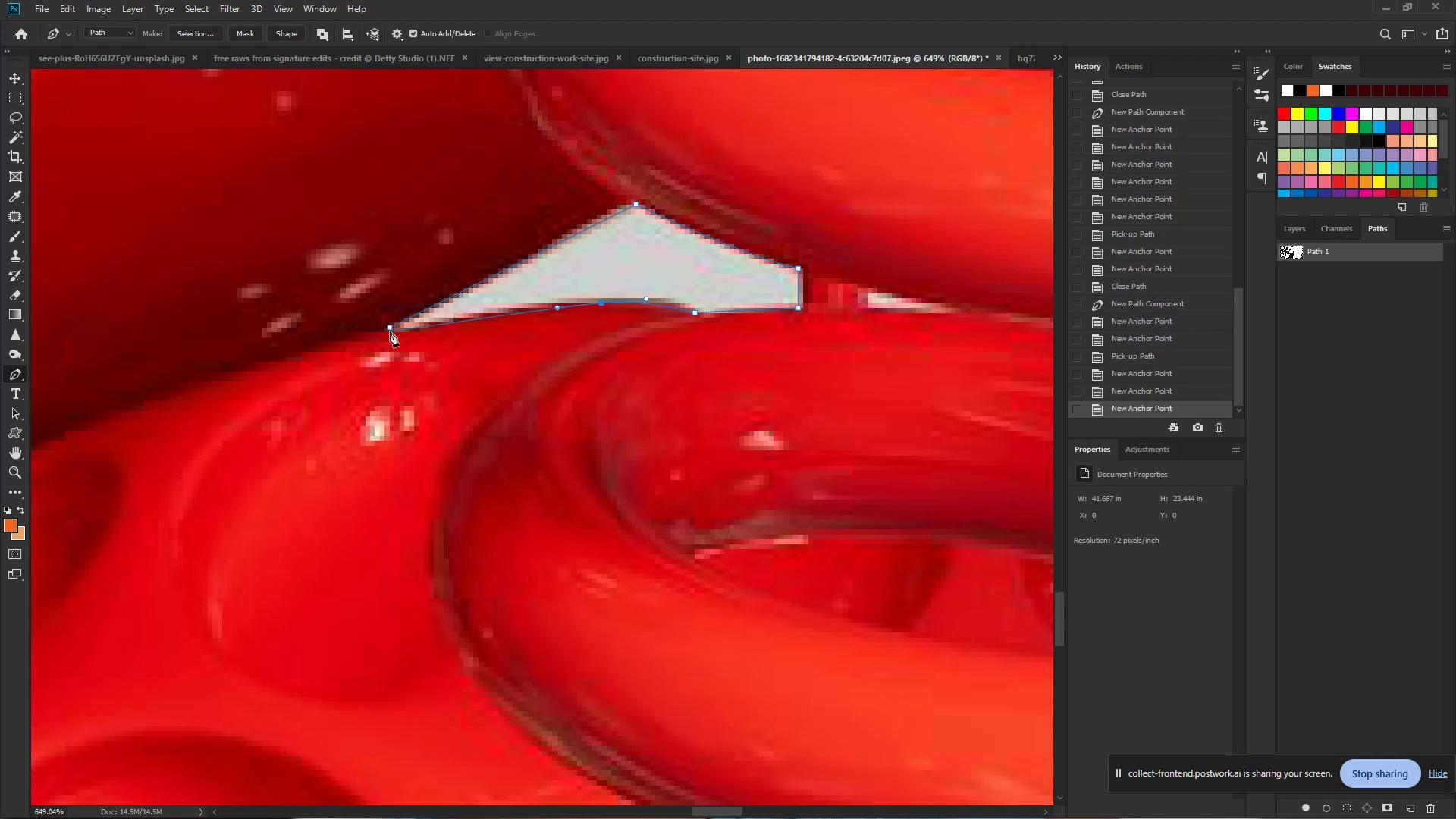 
left_click([390, 331])
 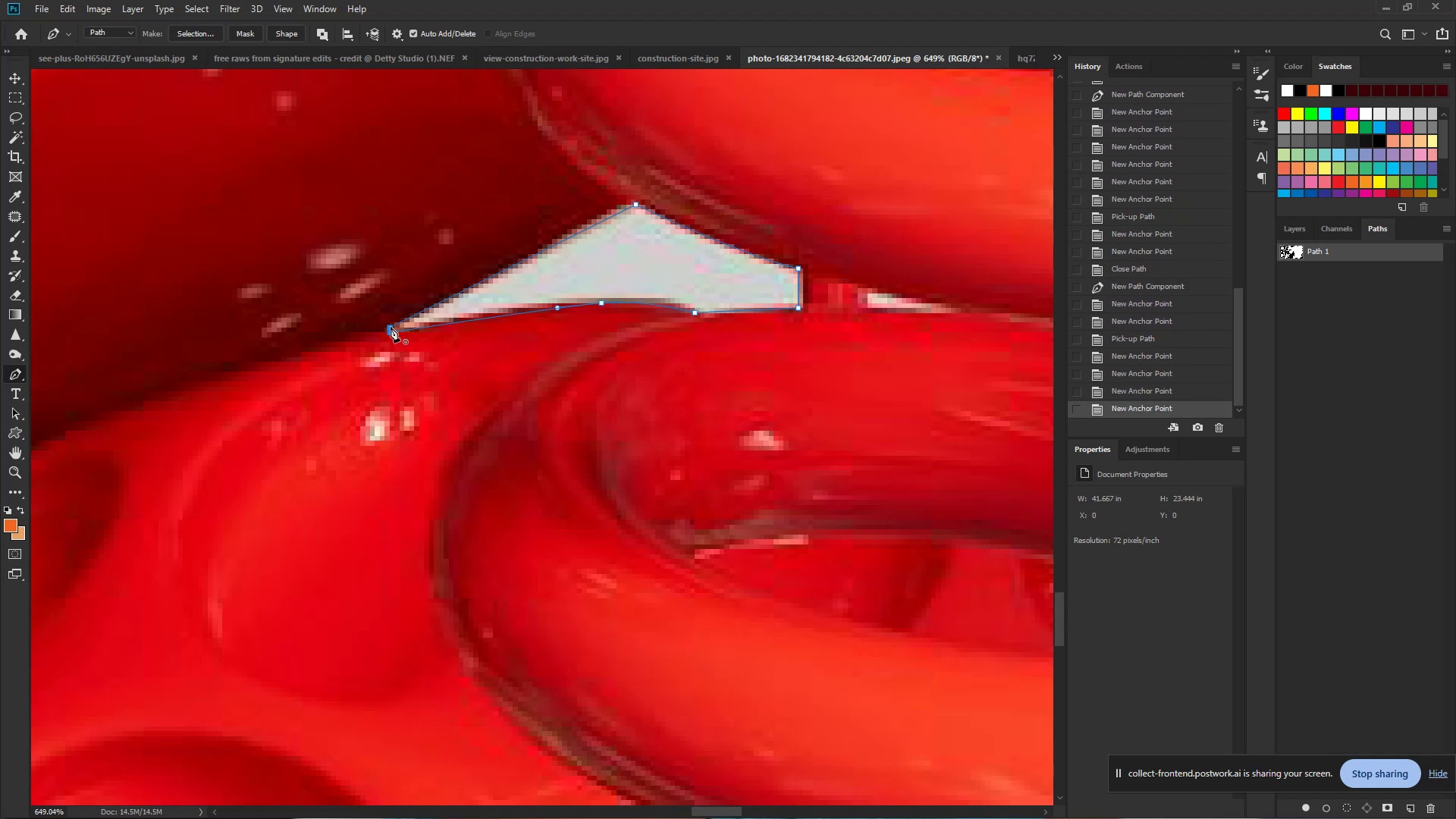 
left_click([391, 327])
 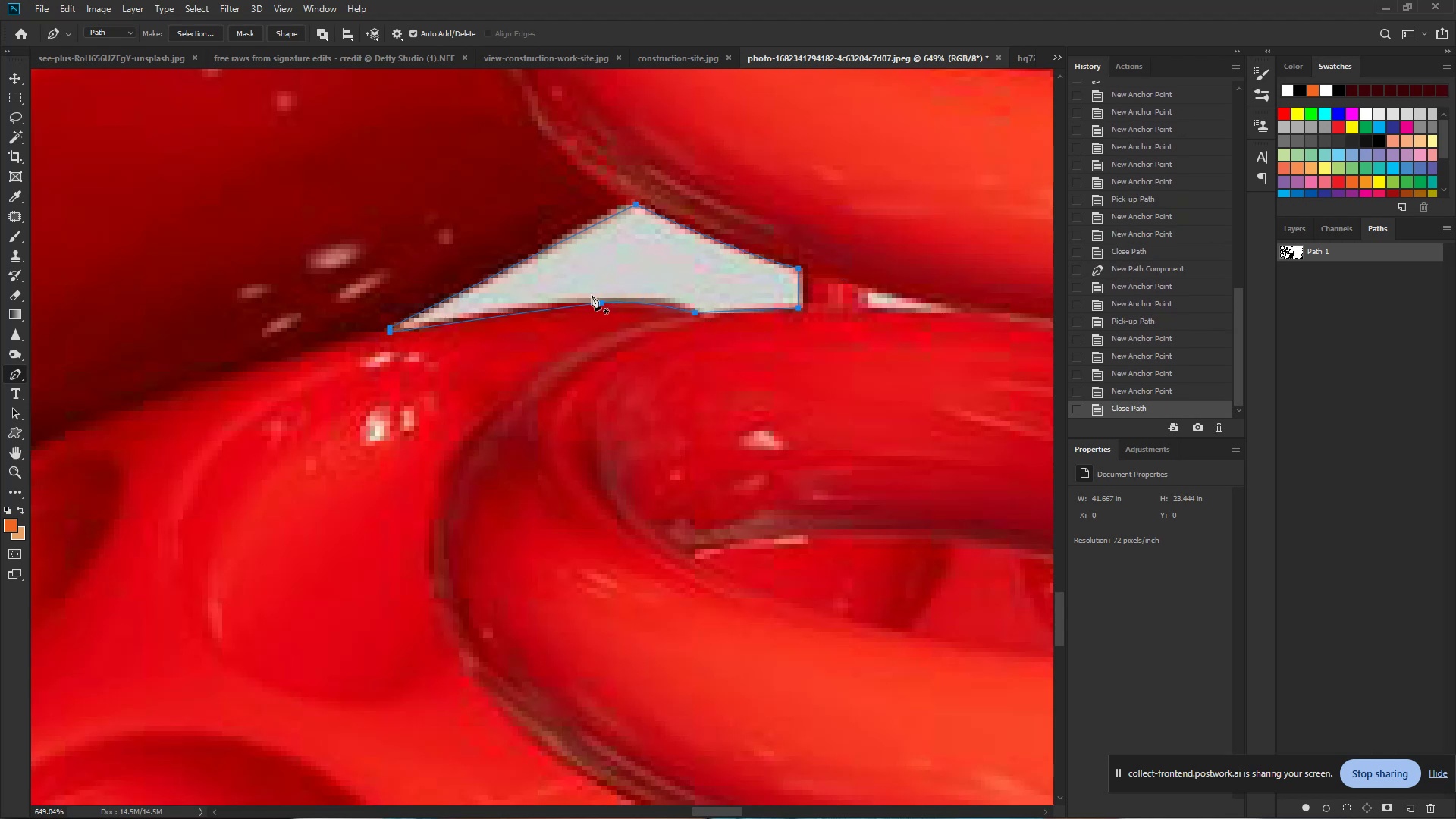 
hold_key(key=ControlLeft, duration=0.9)
 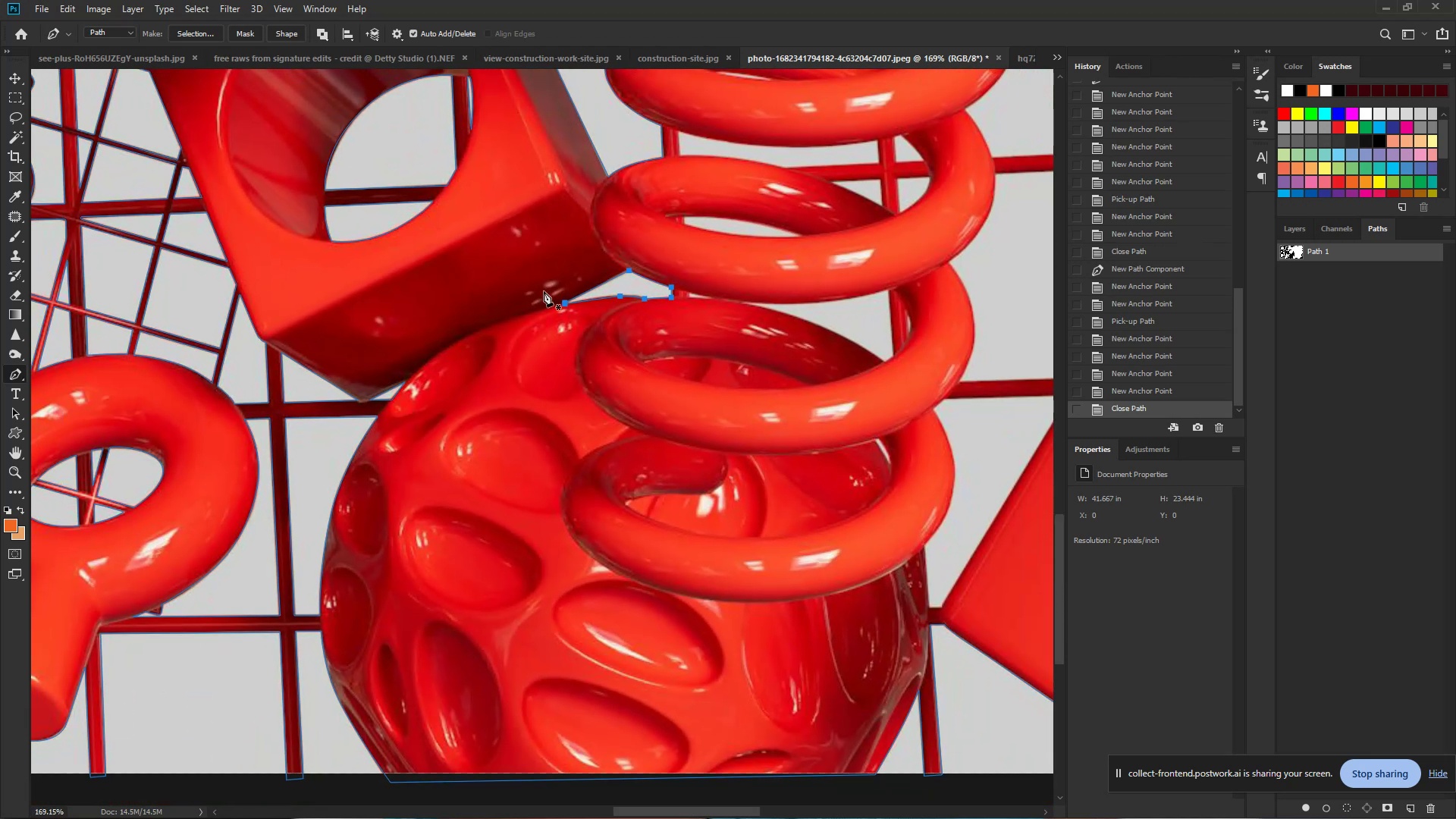 
hold_key(key=Space, duration=0.7)
 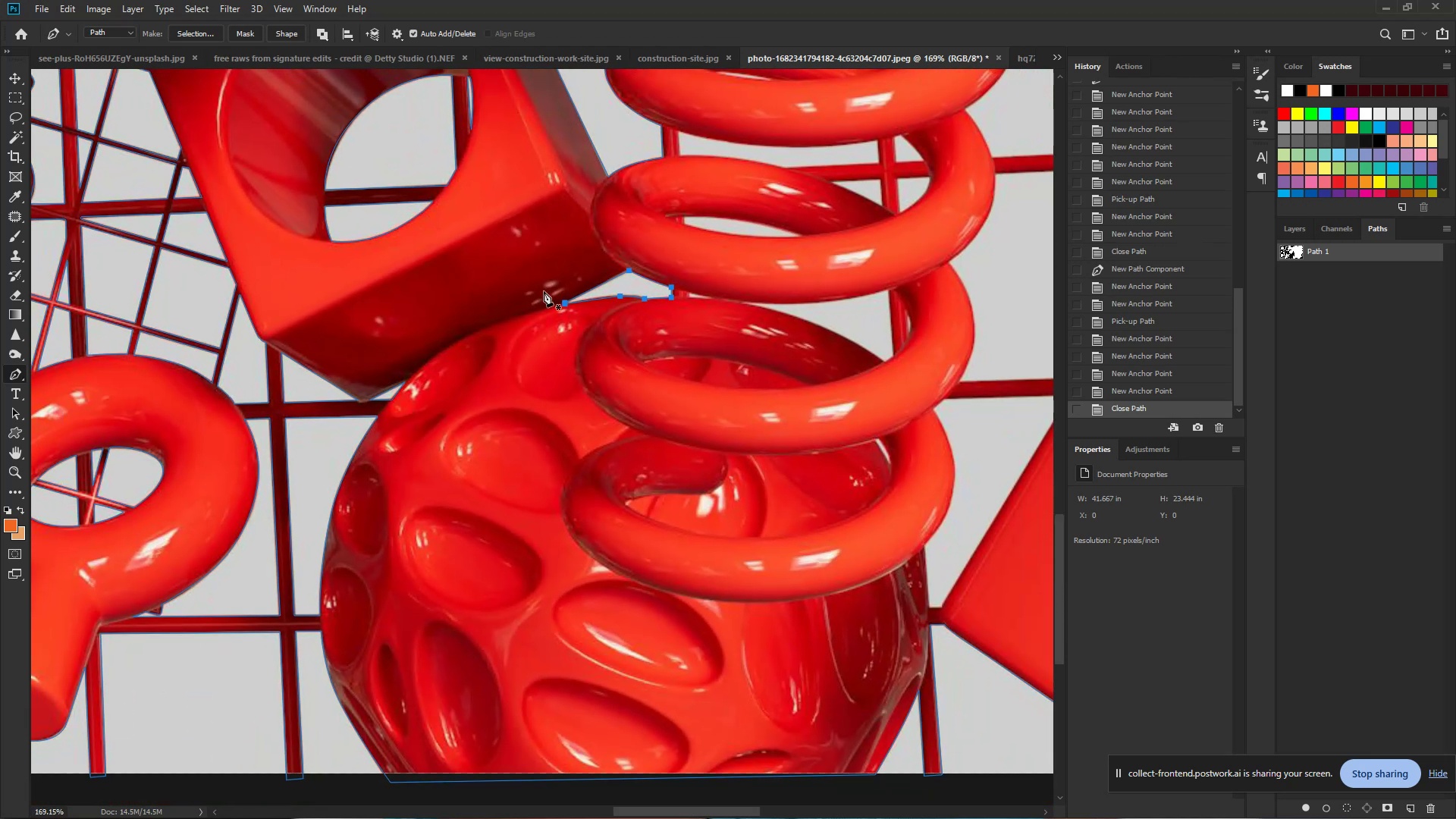 
left_click_drag(start_coordinate=[627, 294], to_coordinate=[544, 291])
 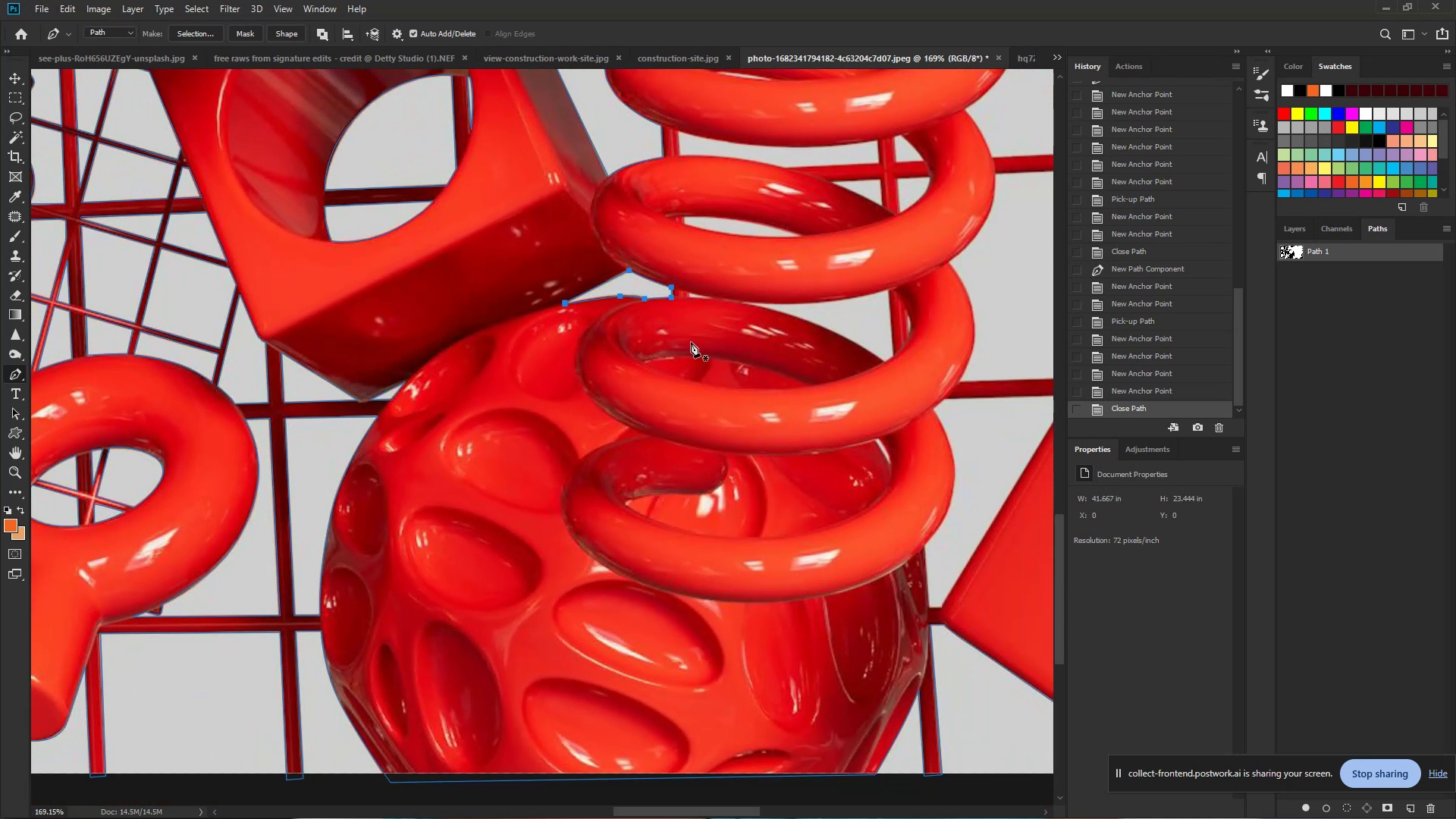 
wait(5.18)
 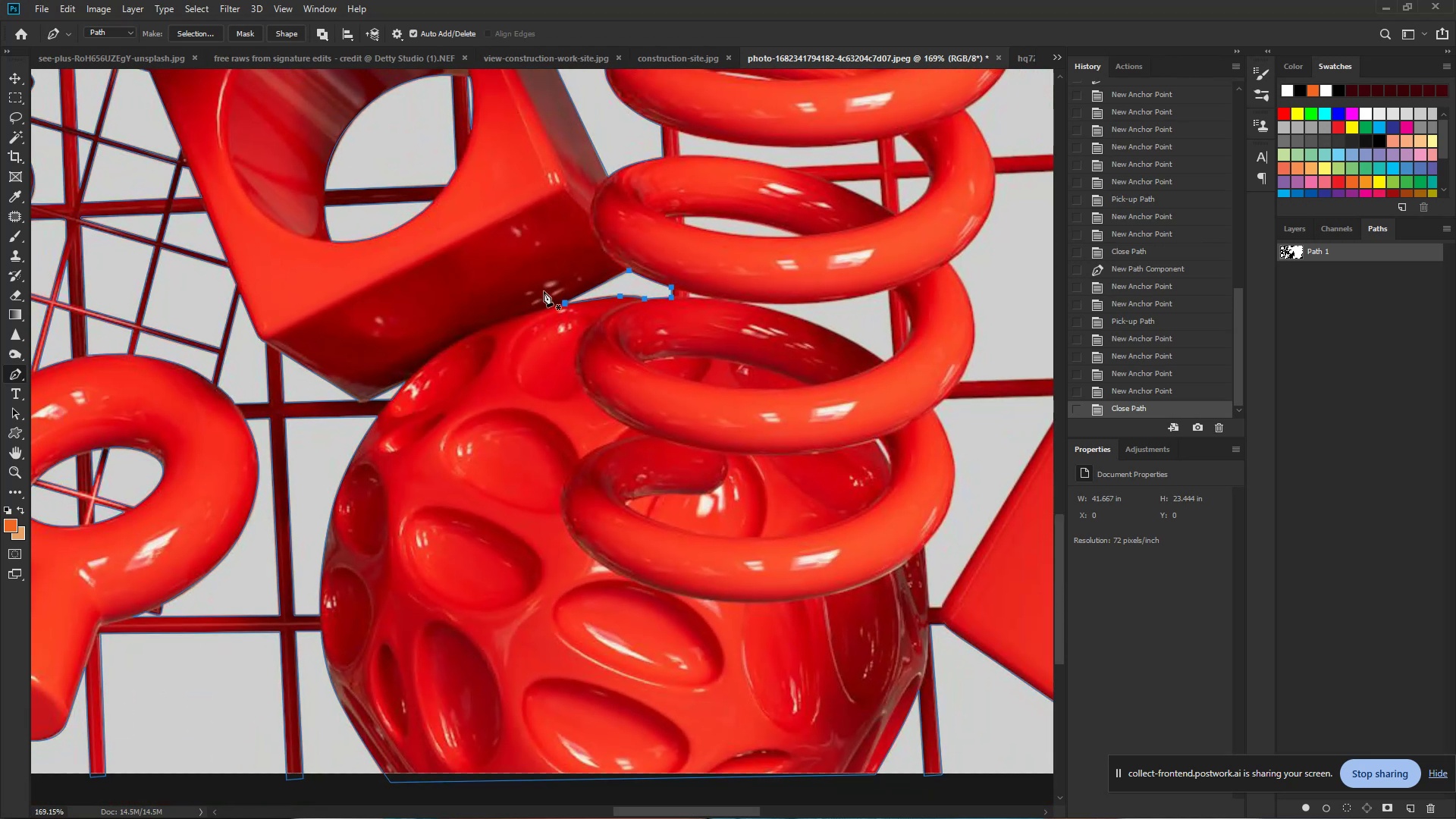 
hold_key(key=ControlLeft, duration=1.09)
 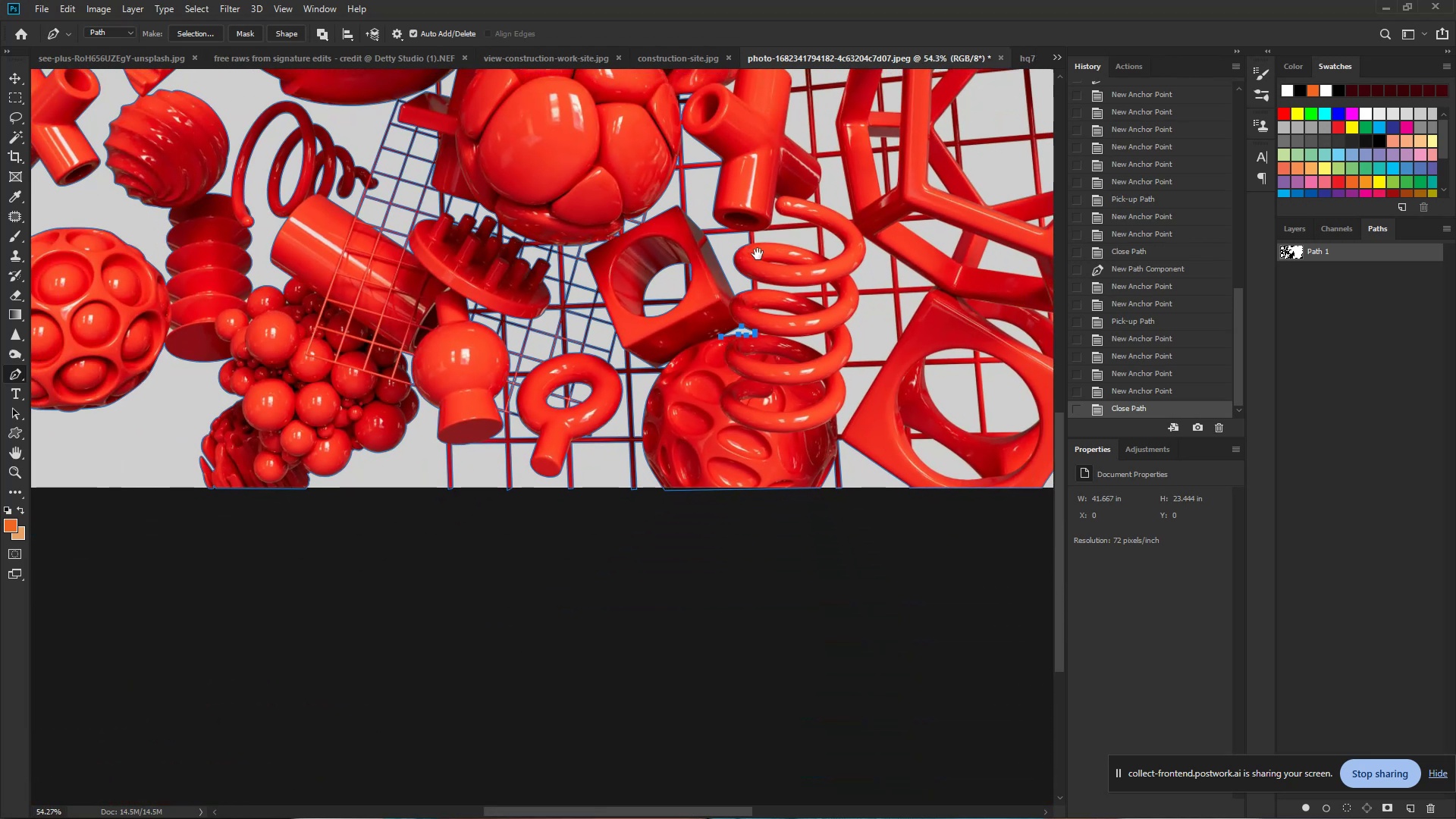 
hold_key(key=Space, duration=0.92)
 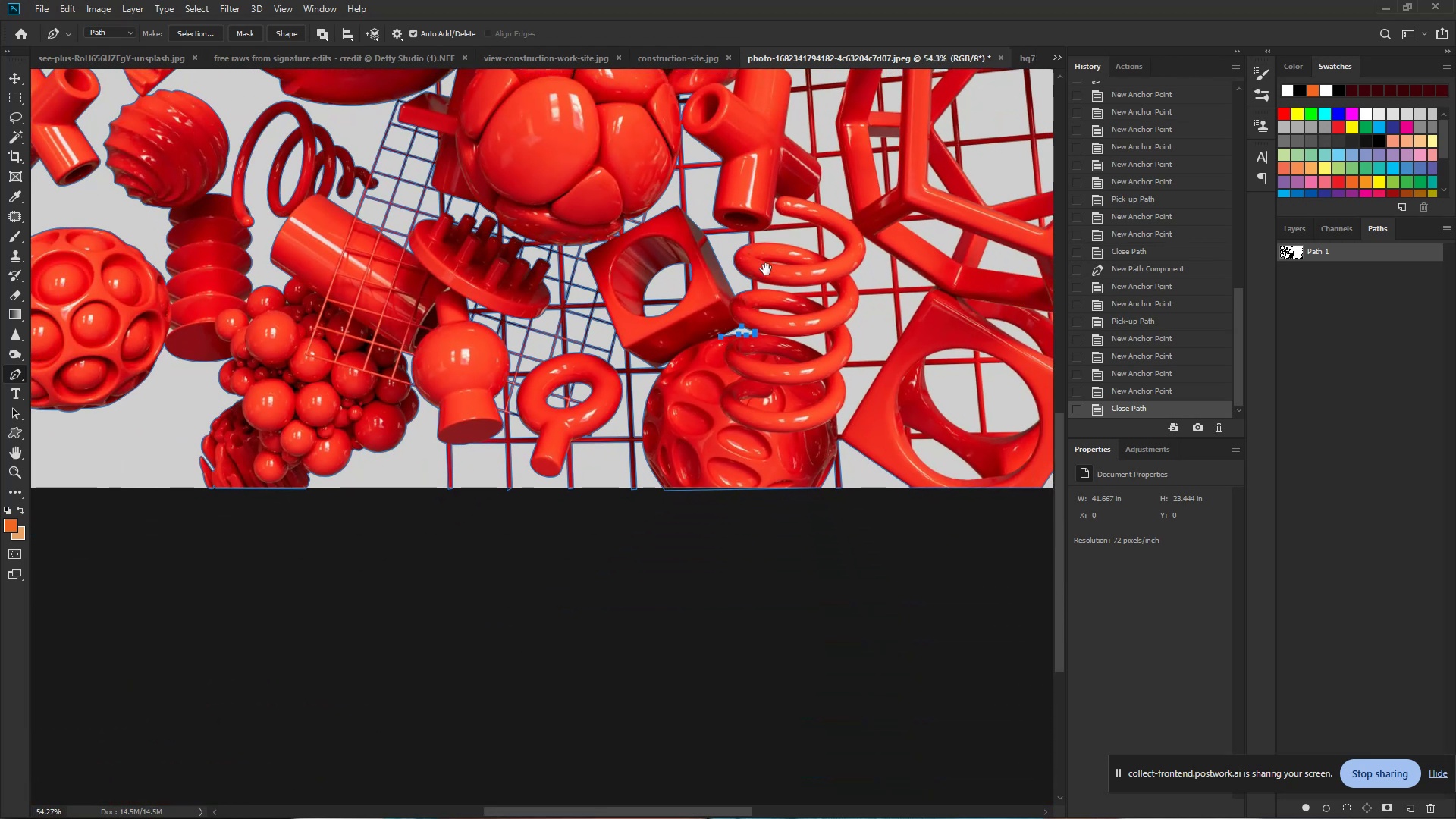 
left_click_drag(start_coordinate=[795, 352], to_coordinate=[723, 341])
 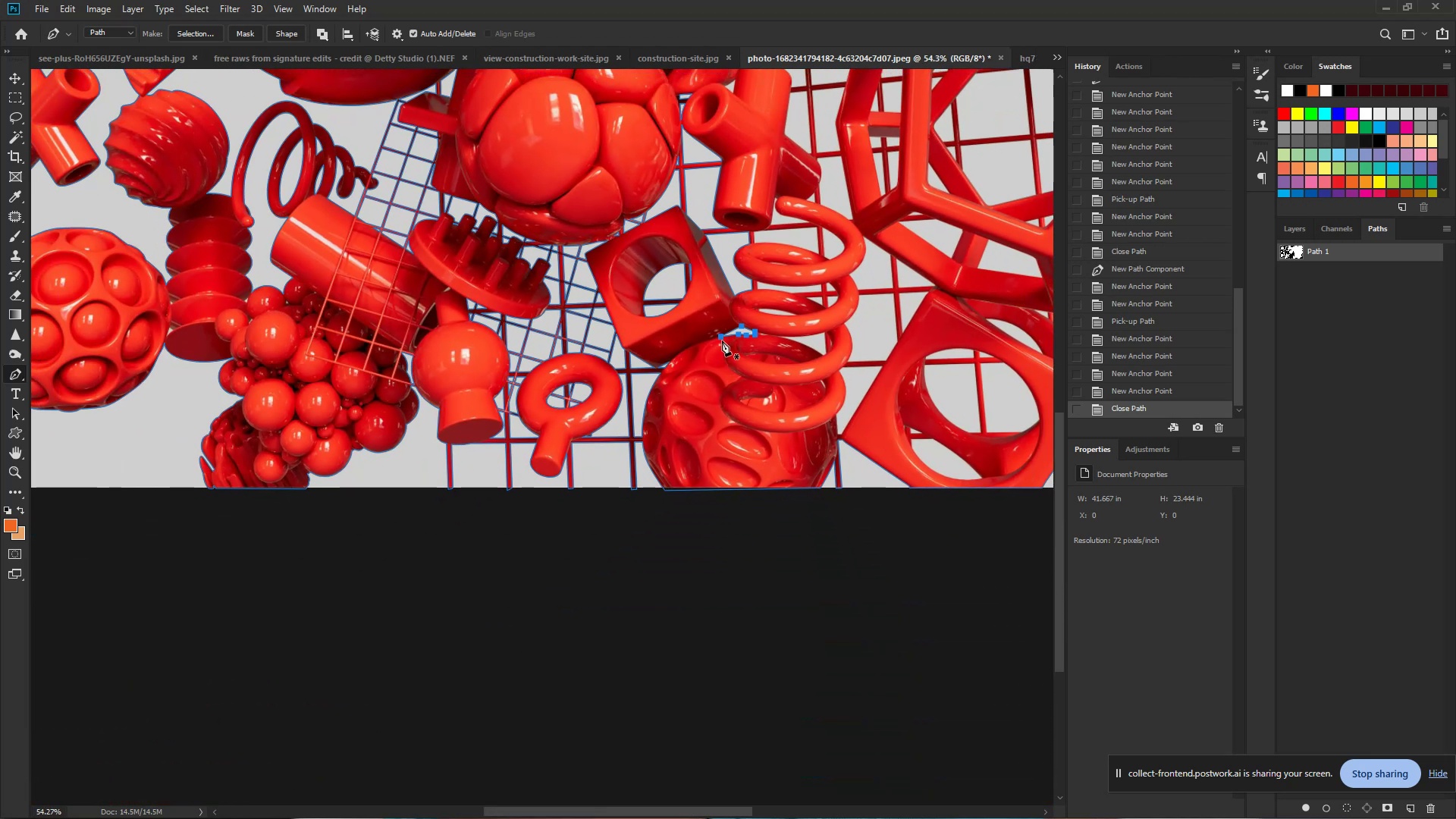 
hold_key(key=Space, duration=0.89)
 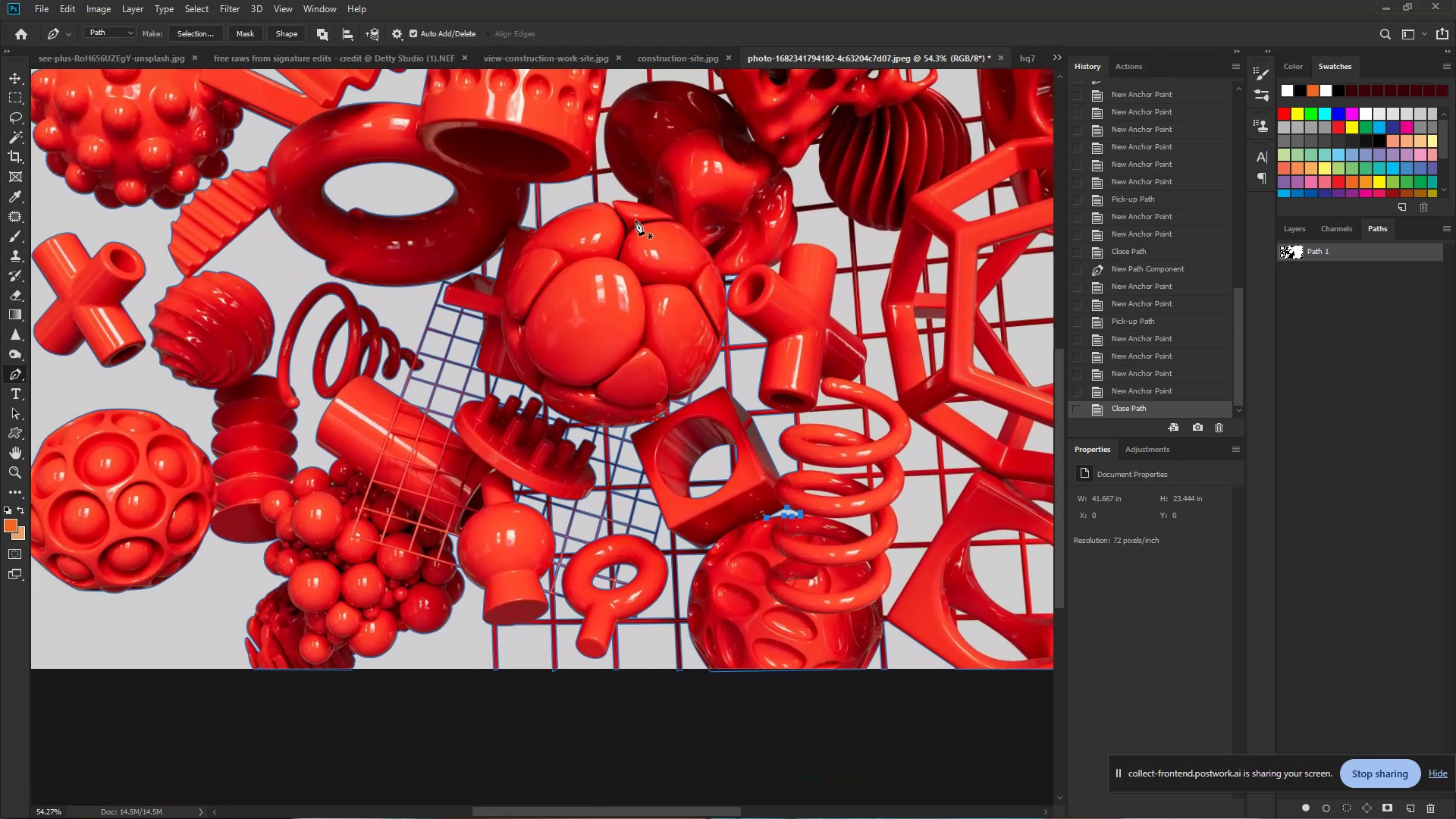 
left_click_drag(start_coordinate=[748, 239], to_coordinate=[794, 420])
 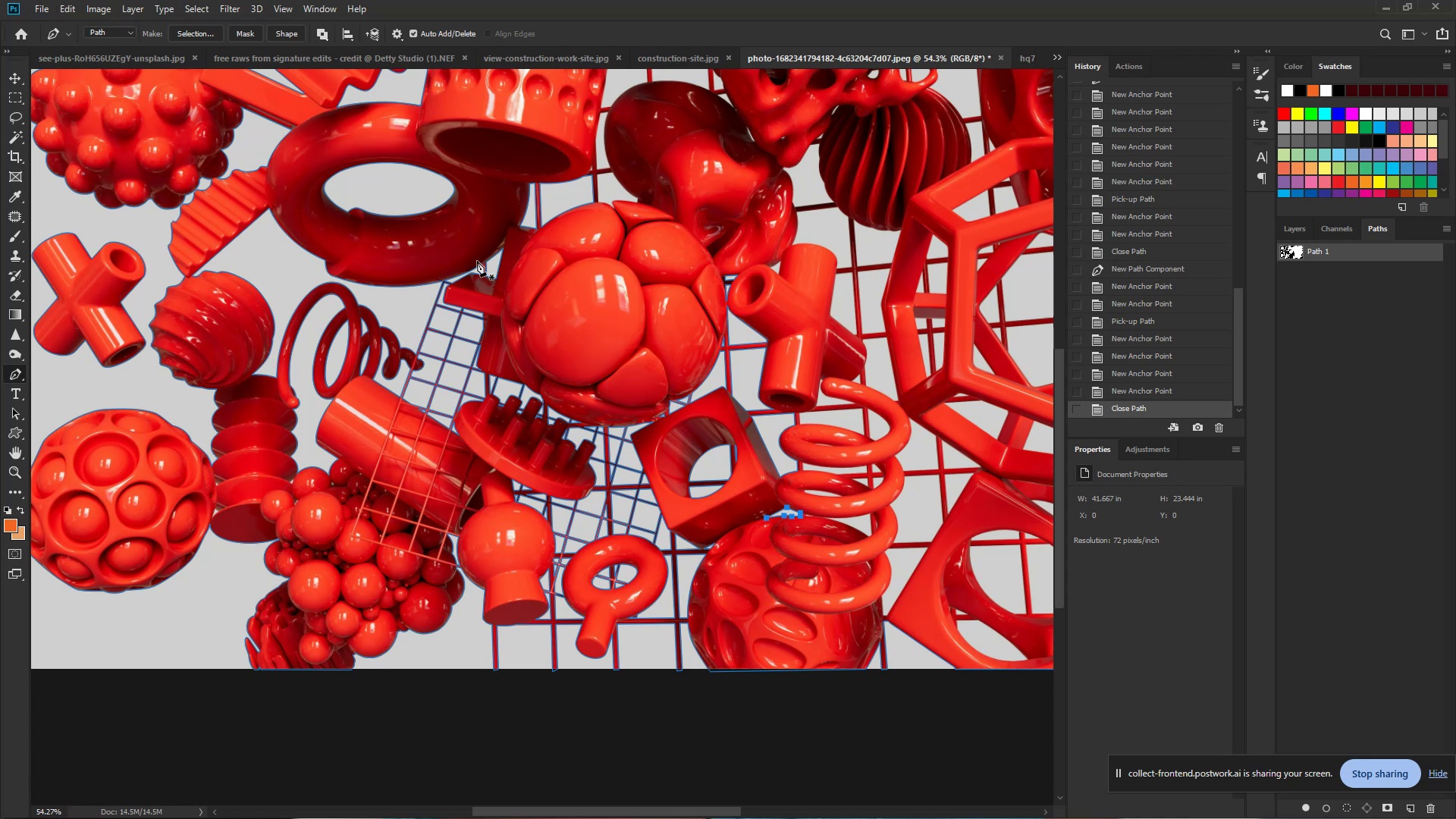 
hold_key(key=Space, duration=0.66)
 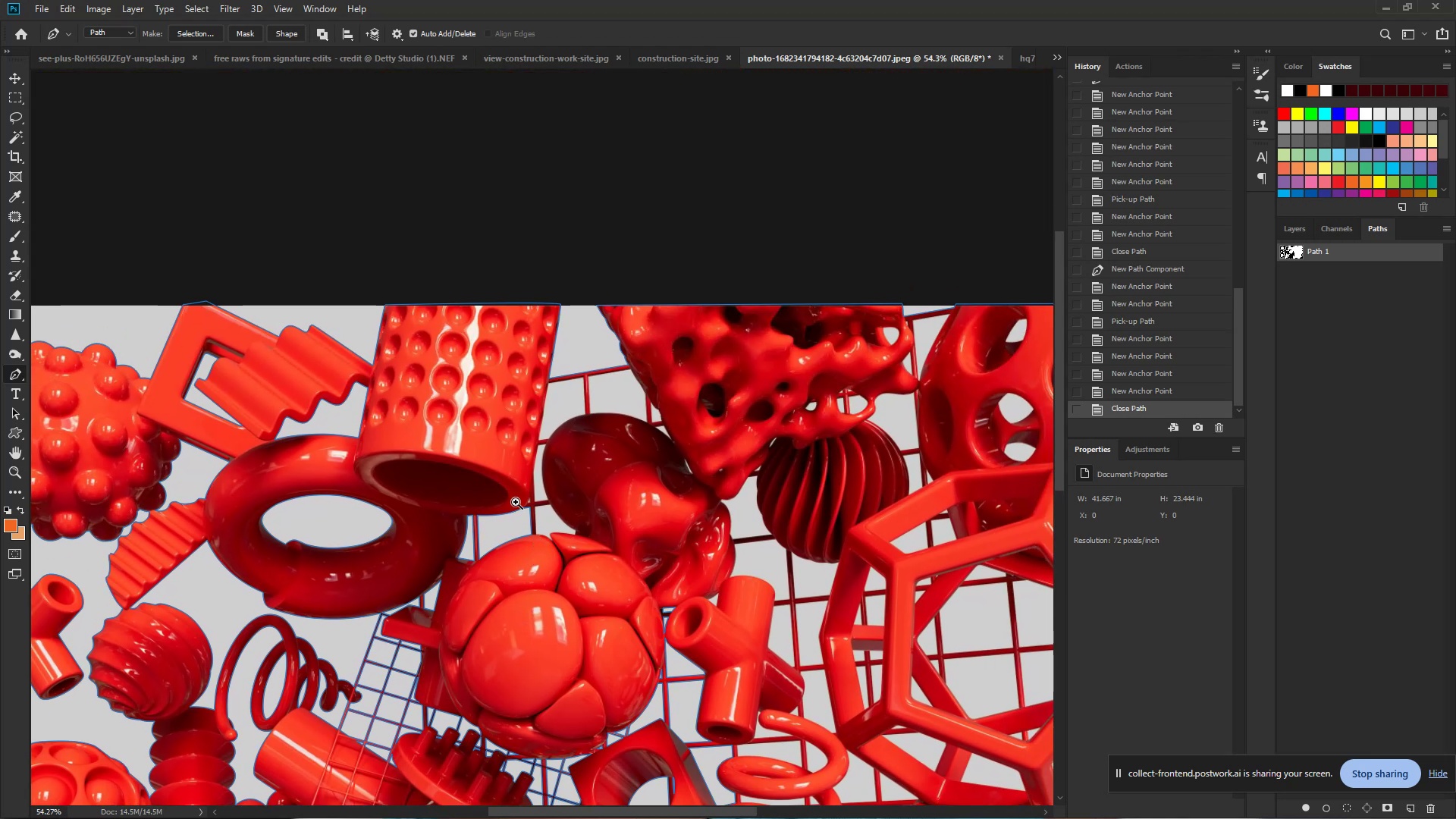 
left_click_drag(start_coordinate=[599, 214], to_coordinate=[537, 546])
 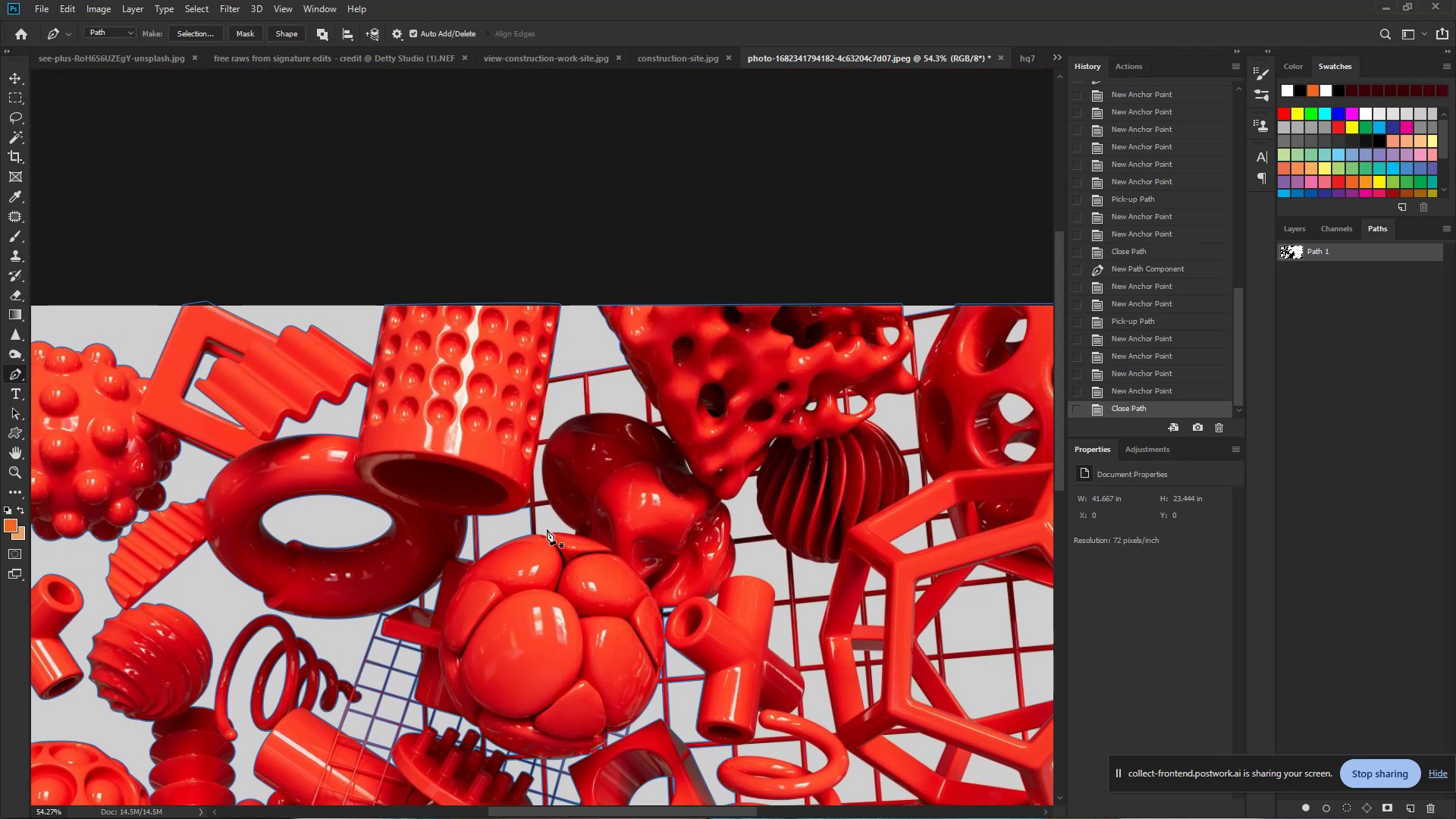 
hold_key(key=ControlLeft, duration=1.19)
 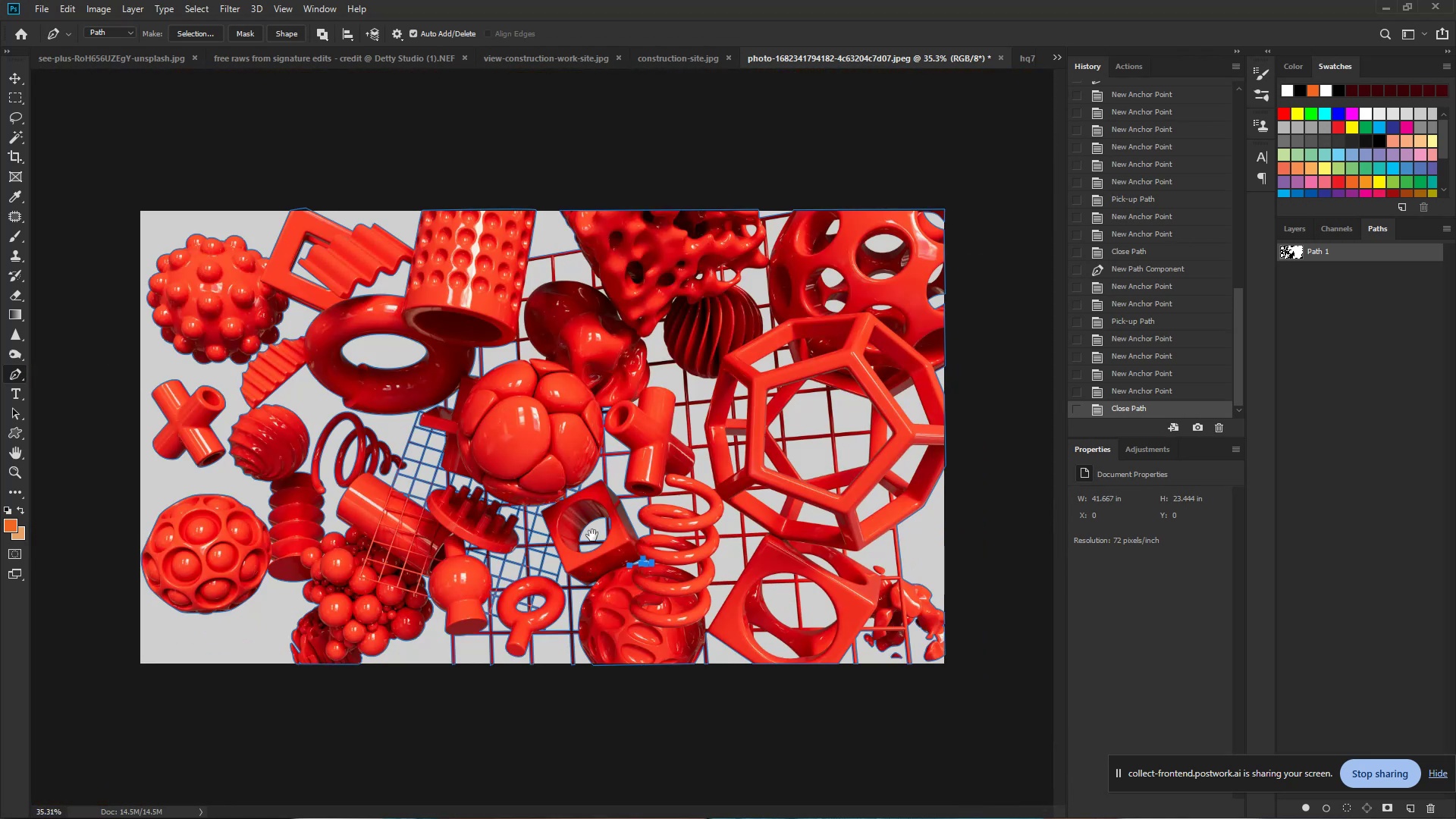 
hold_key(key=Space, duration=1.02)
 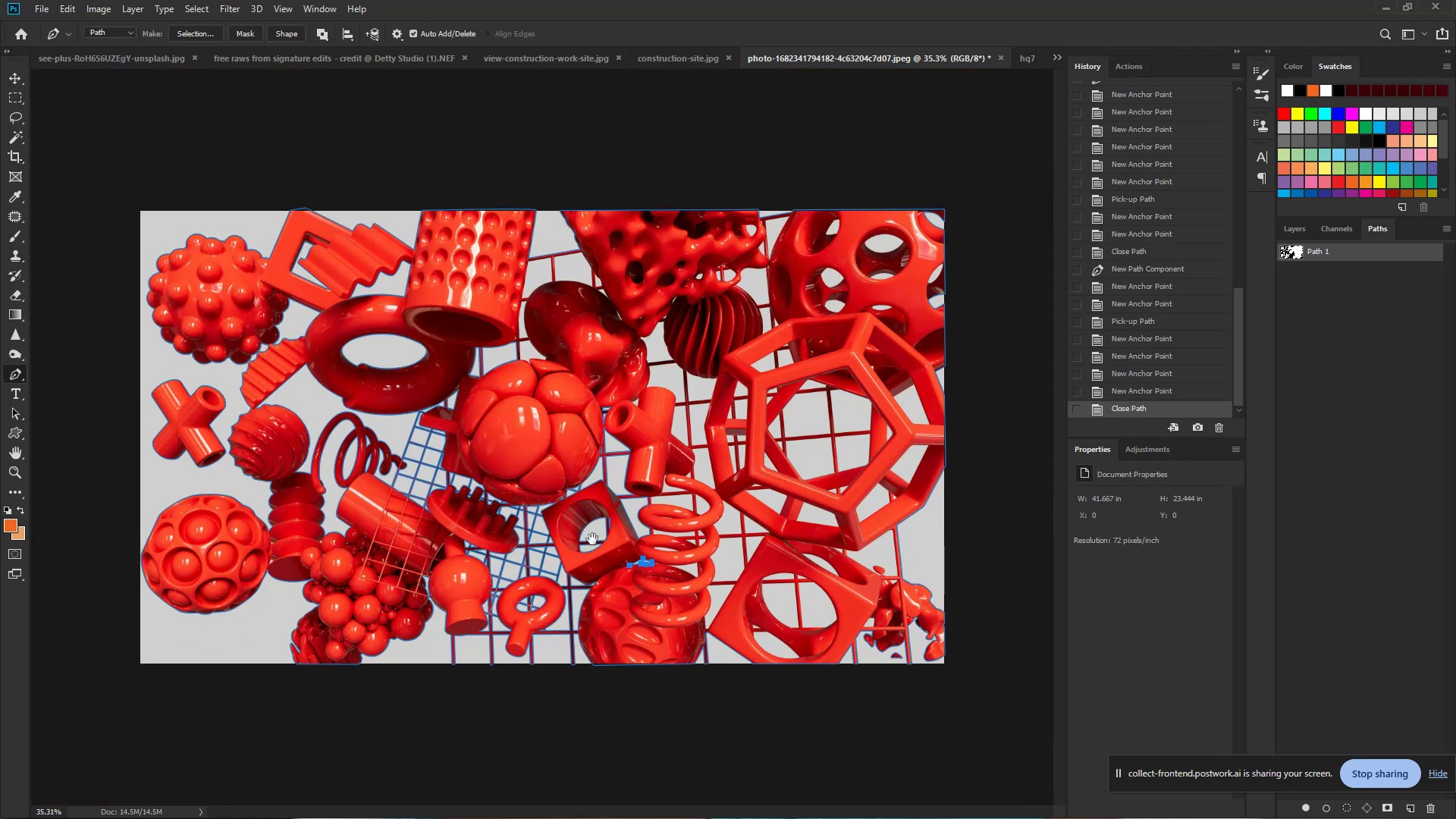 
left_click_drag(start_coordinate=[516, 504], to_coordinate=[502, 492])
 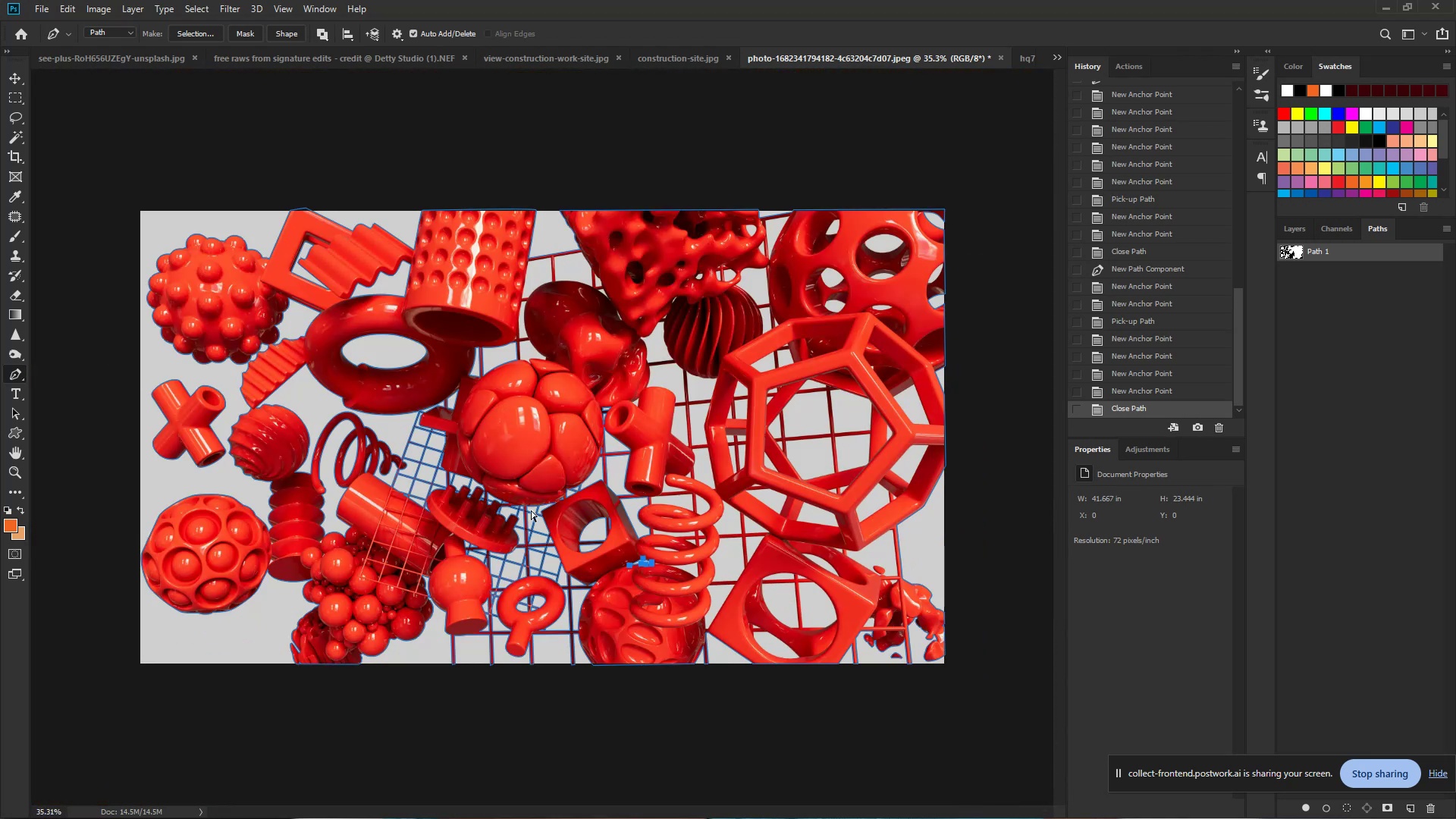 
hold_key(key=Space, duration=0.5)
 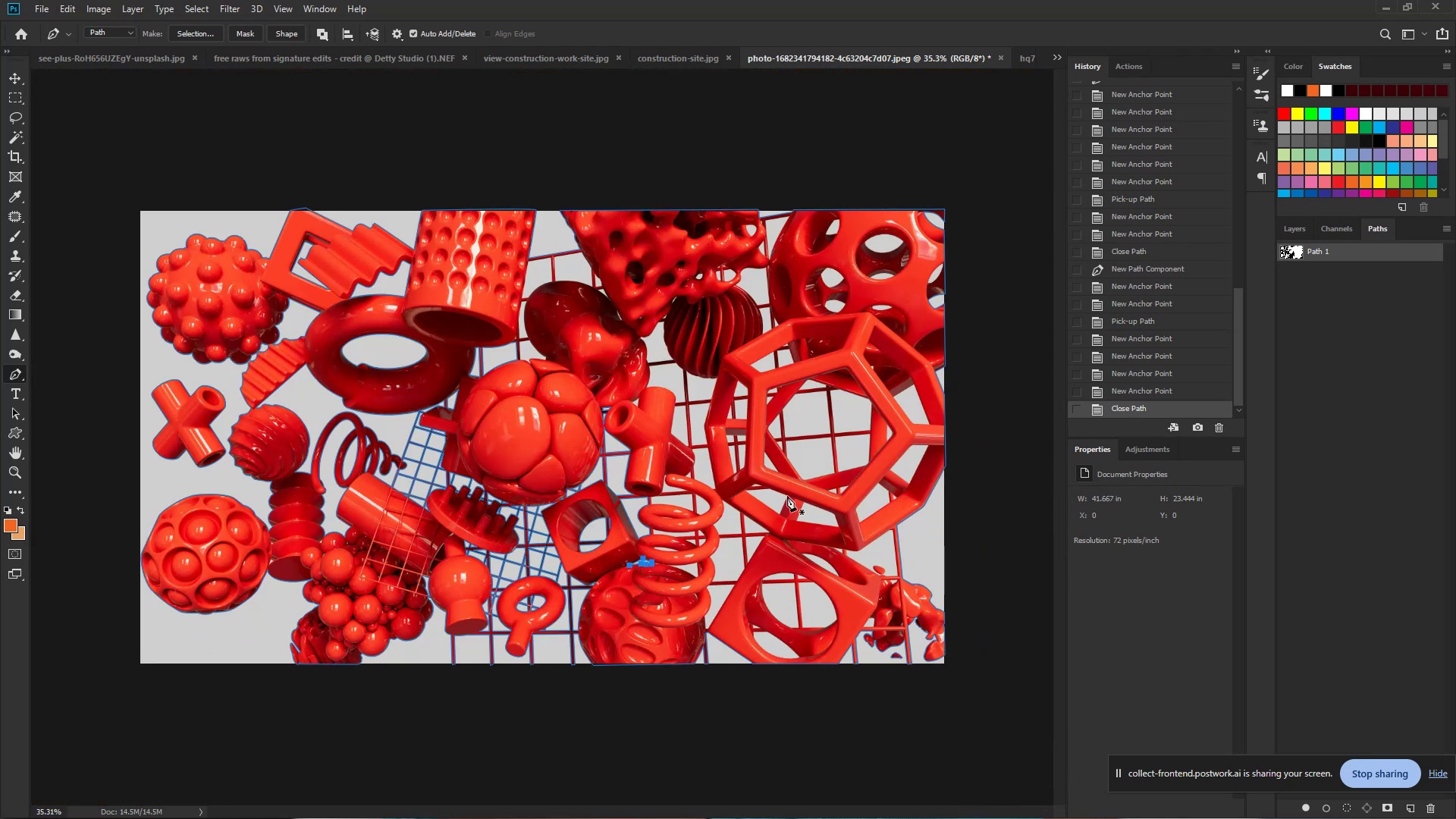 
hold_key(key=Space, duration=1.09)
 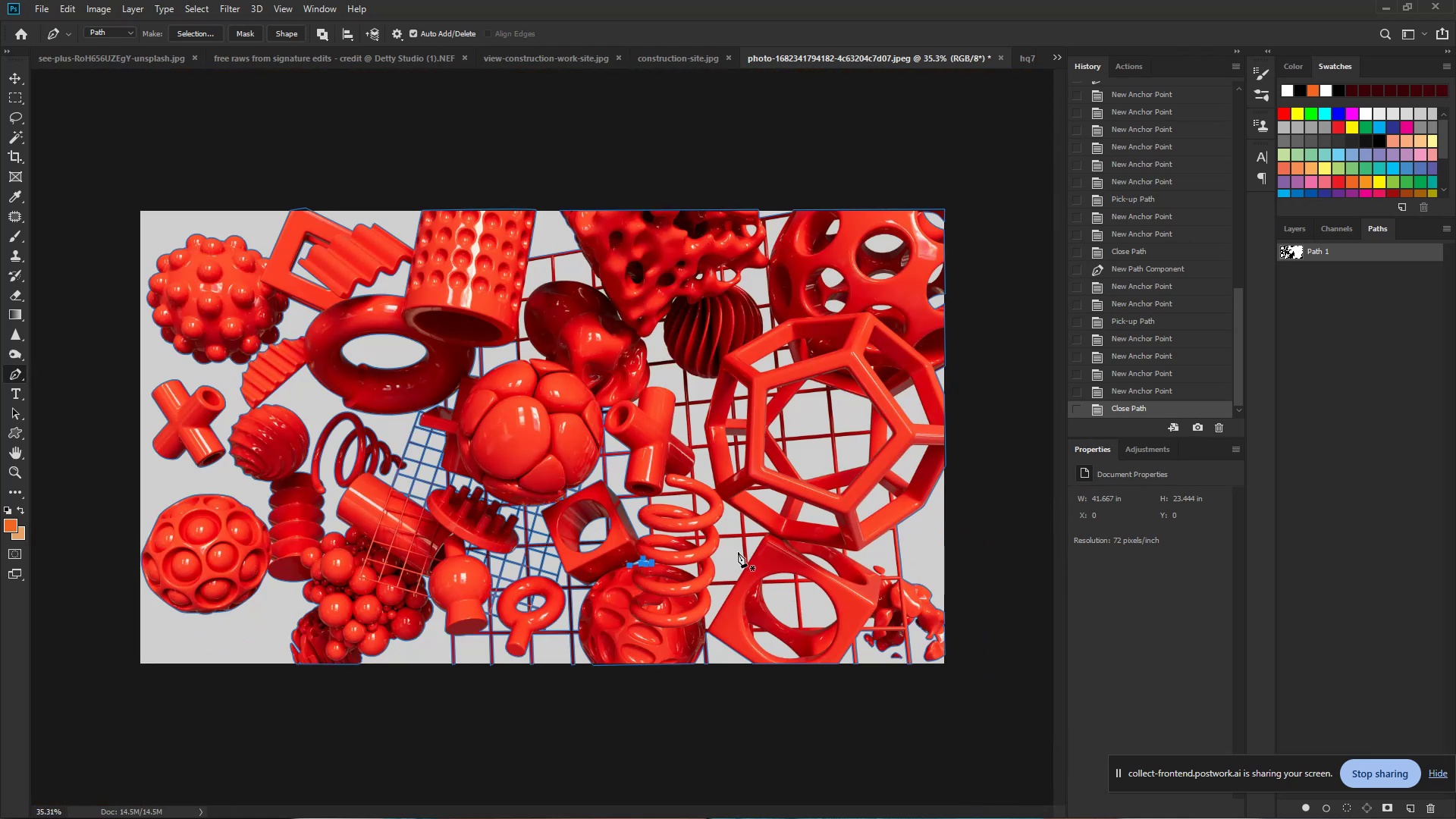 
left_click_drag(start_coordinate=[681, 518], to_coordinate=[681, 403])
 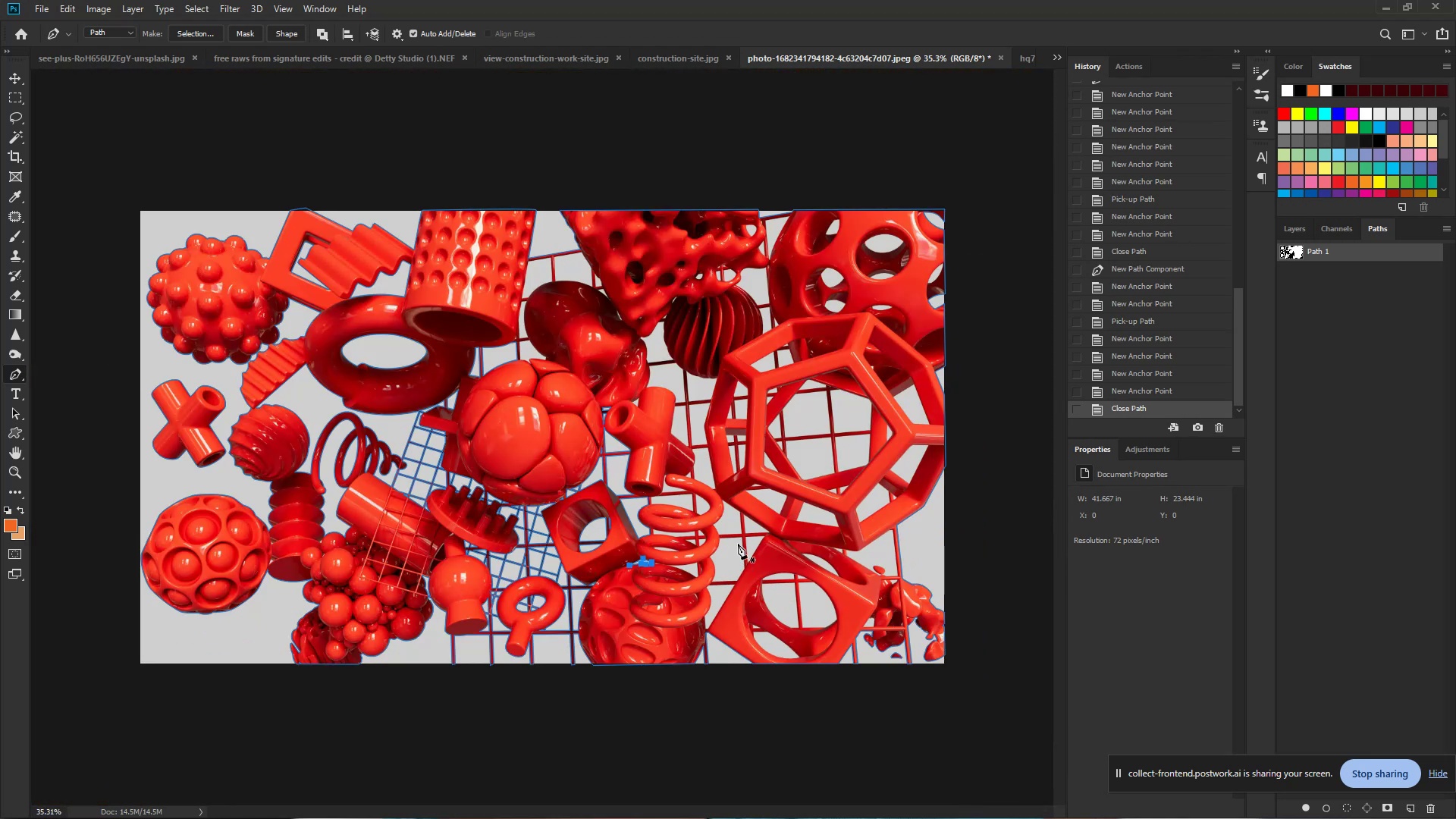 
hold_key(key=ControlLeft, duration=0.86)
 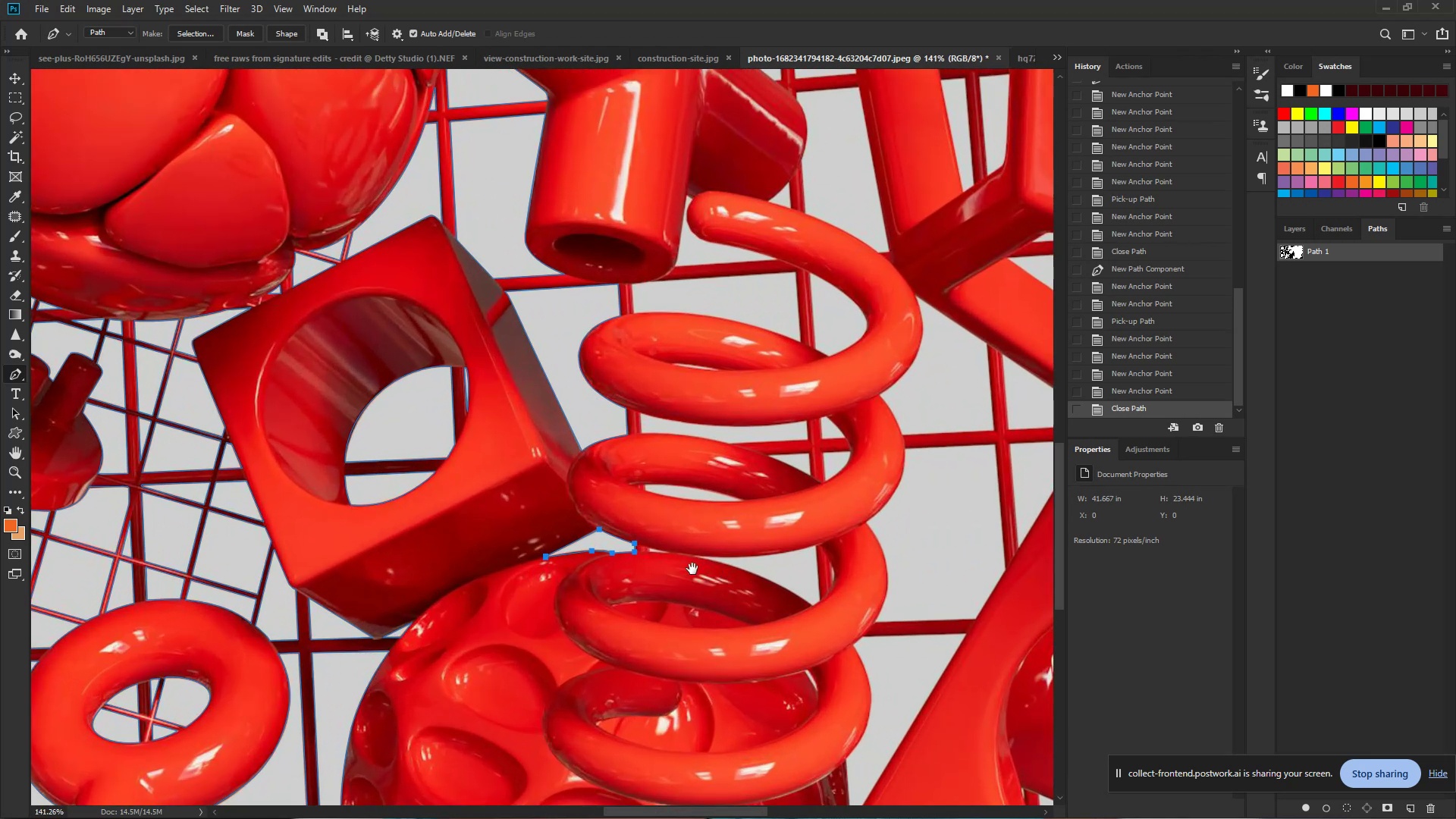 
hold_key(key=Space, duration=0.6)
 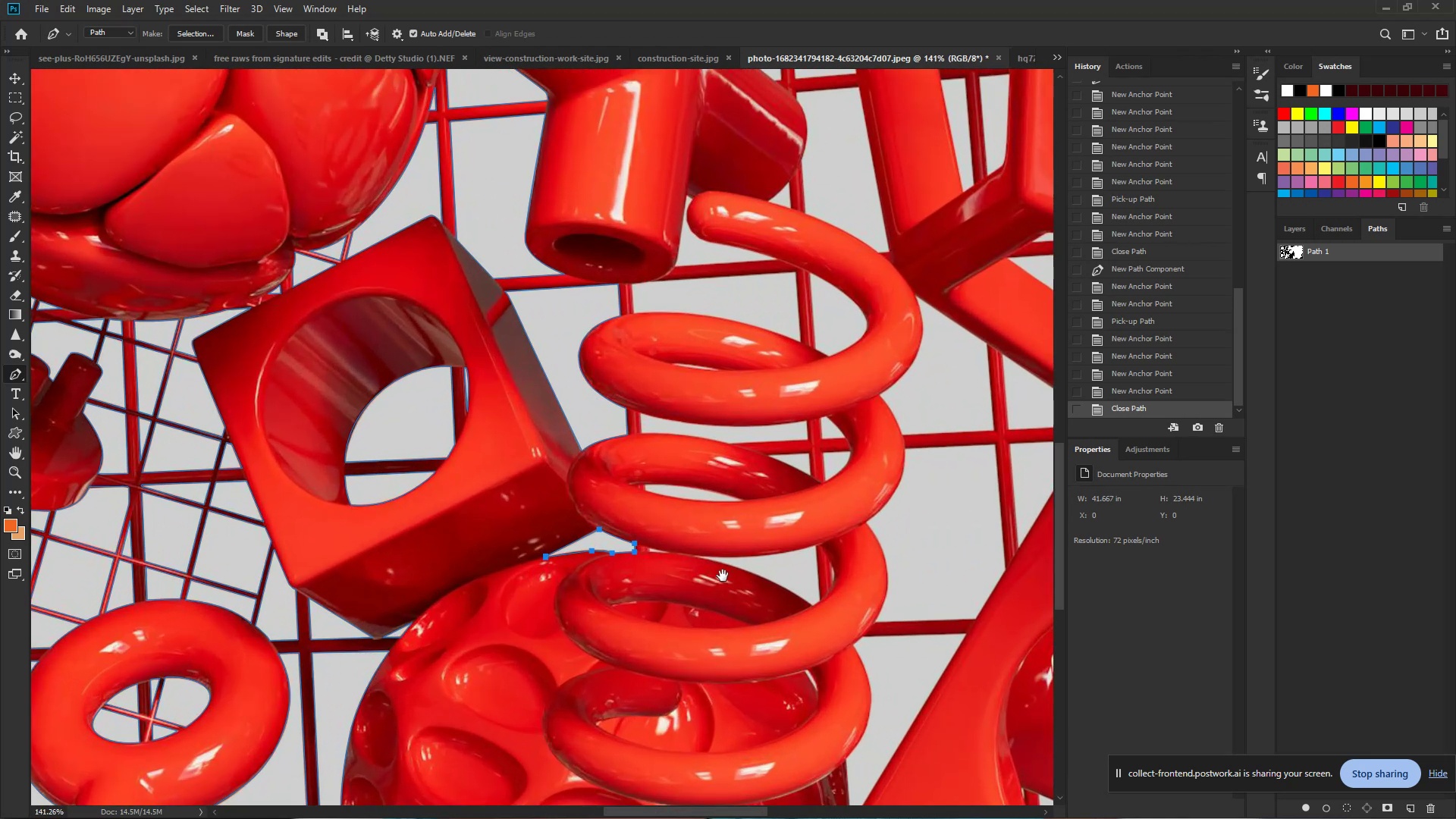 
left_click_drag(start_coordinate=[657, 568], to_coordinate=[742, 588])
 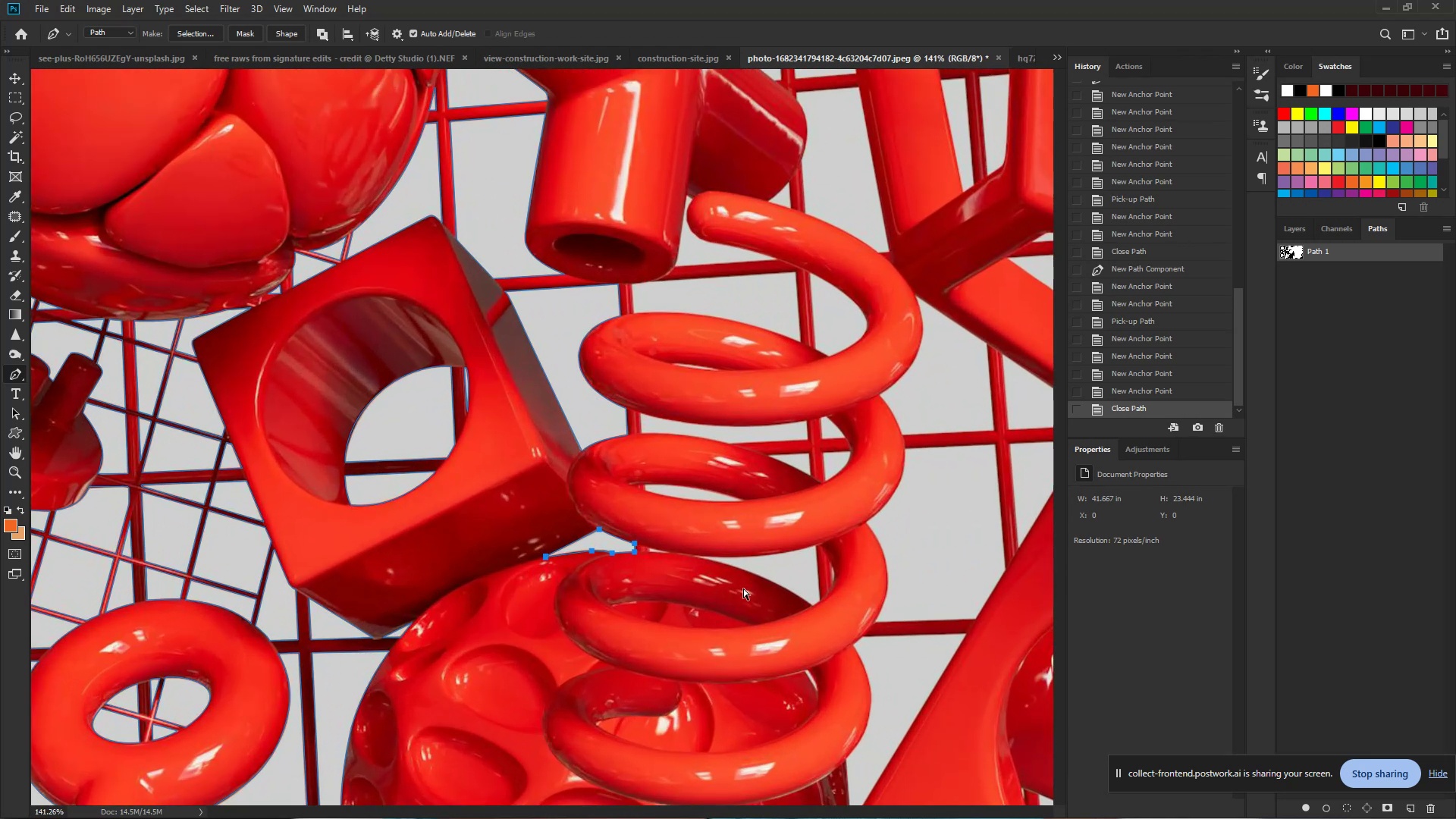 
hold_key(key=Space, duration=1.35)
 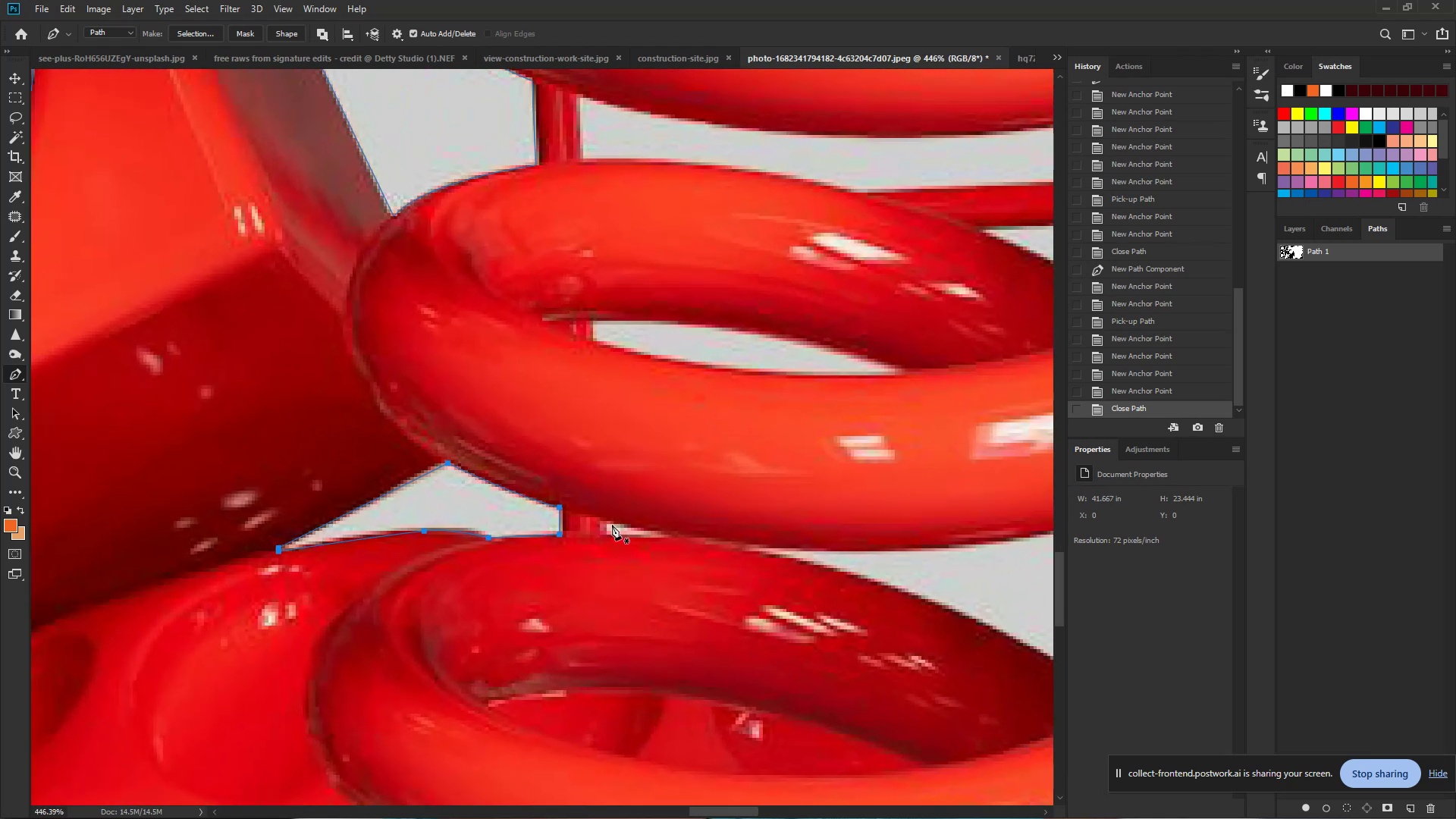 
hold_key(key=ControlLeft, duration=0.76)
left_click_drag(start_coordinate=[670, 560], to_coordinate=[742, 572])
 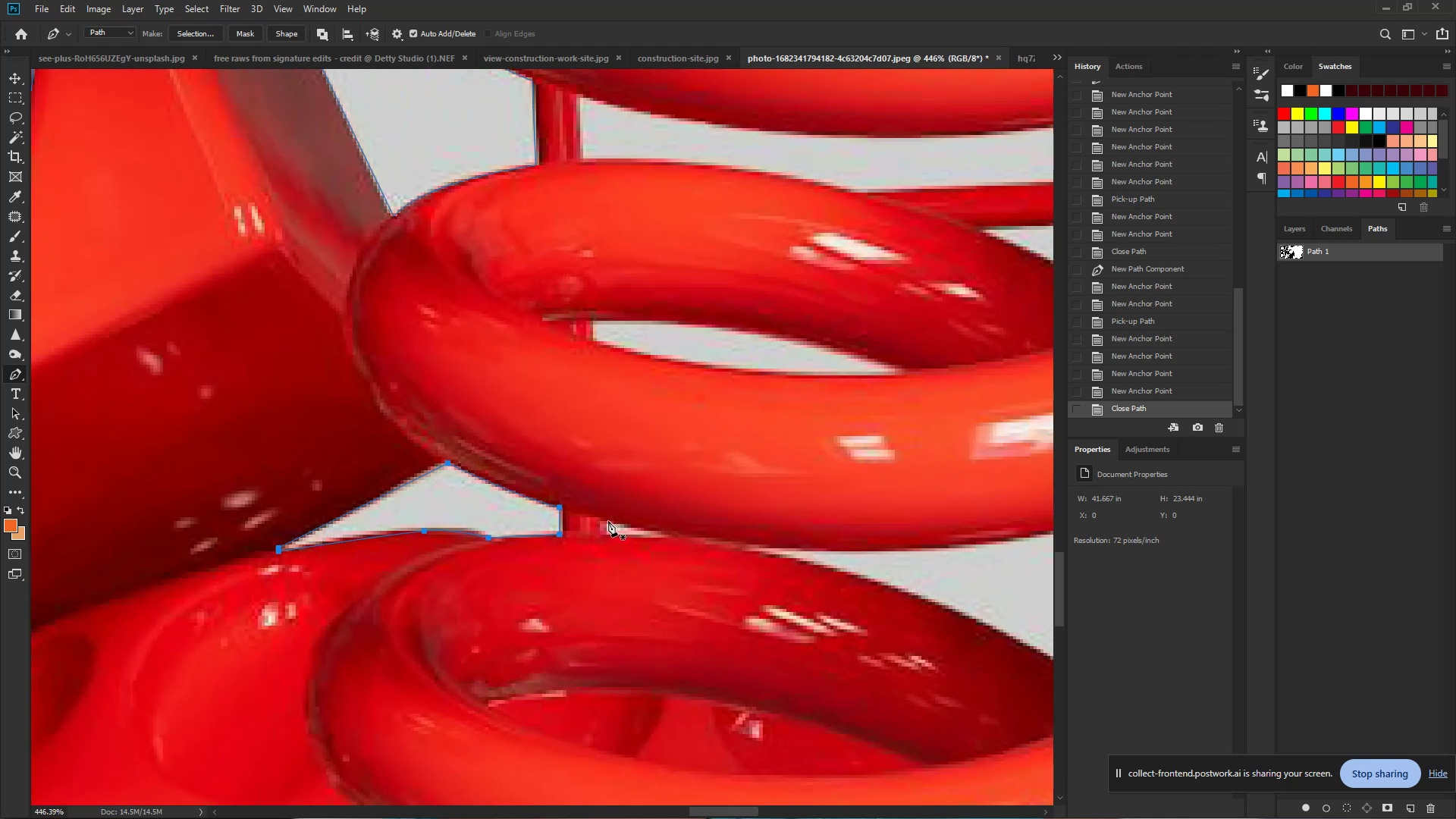 
left_click([607, 521])
 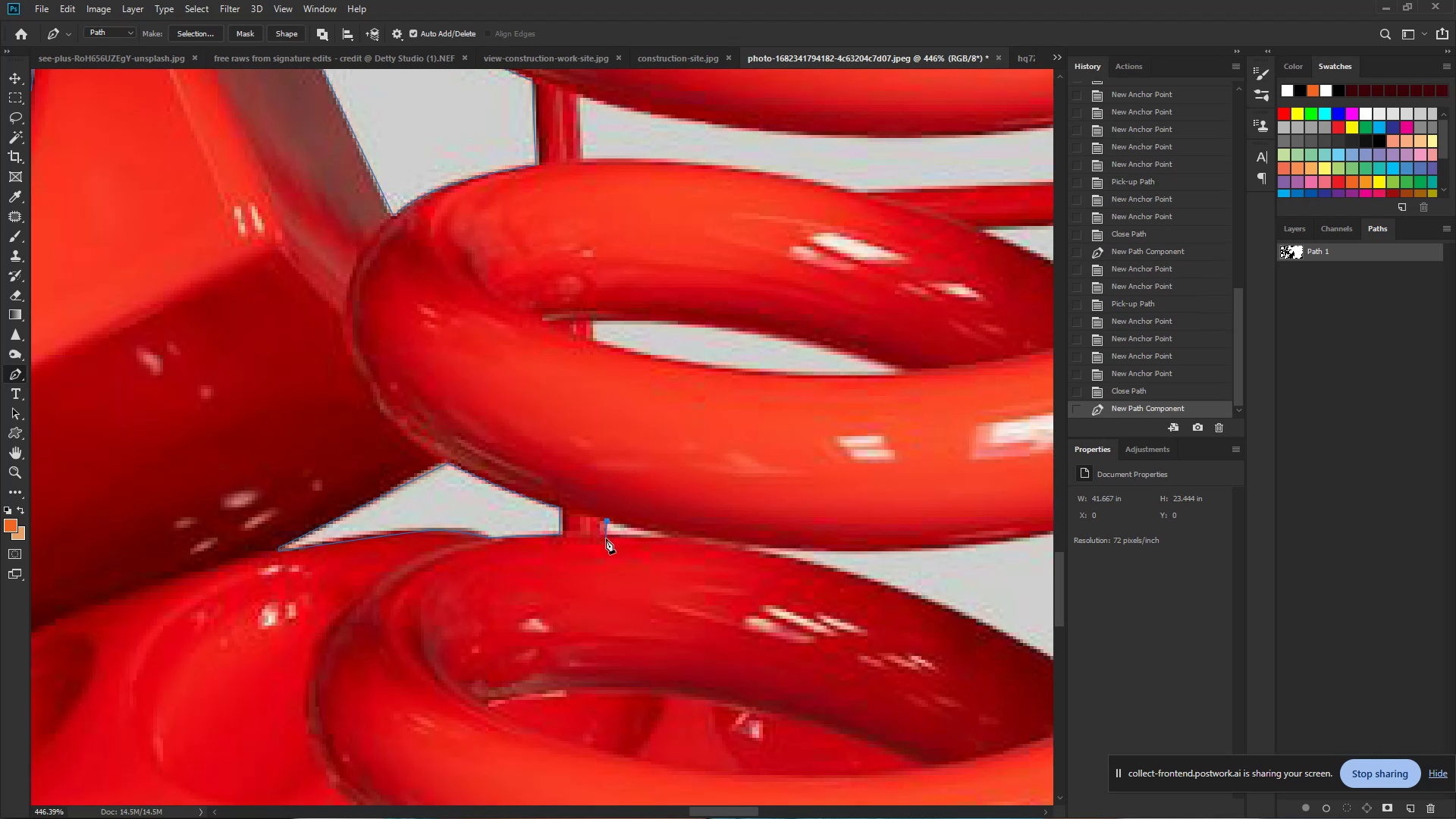 
left_click([606, 538])
 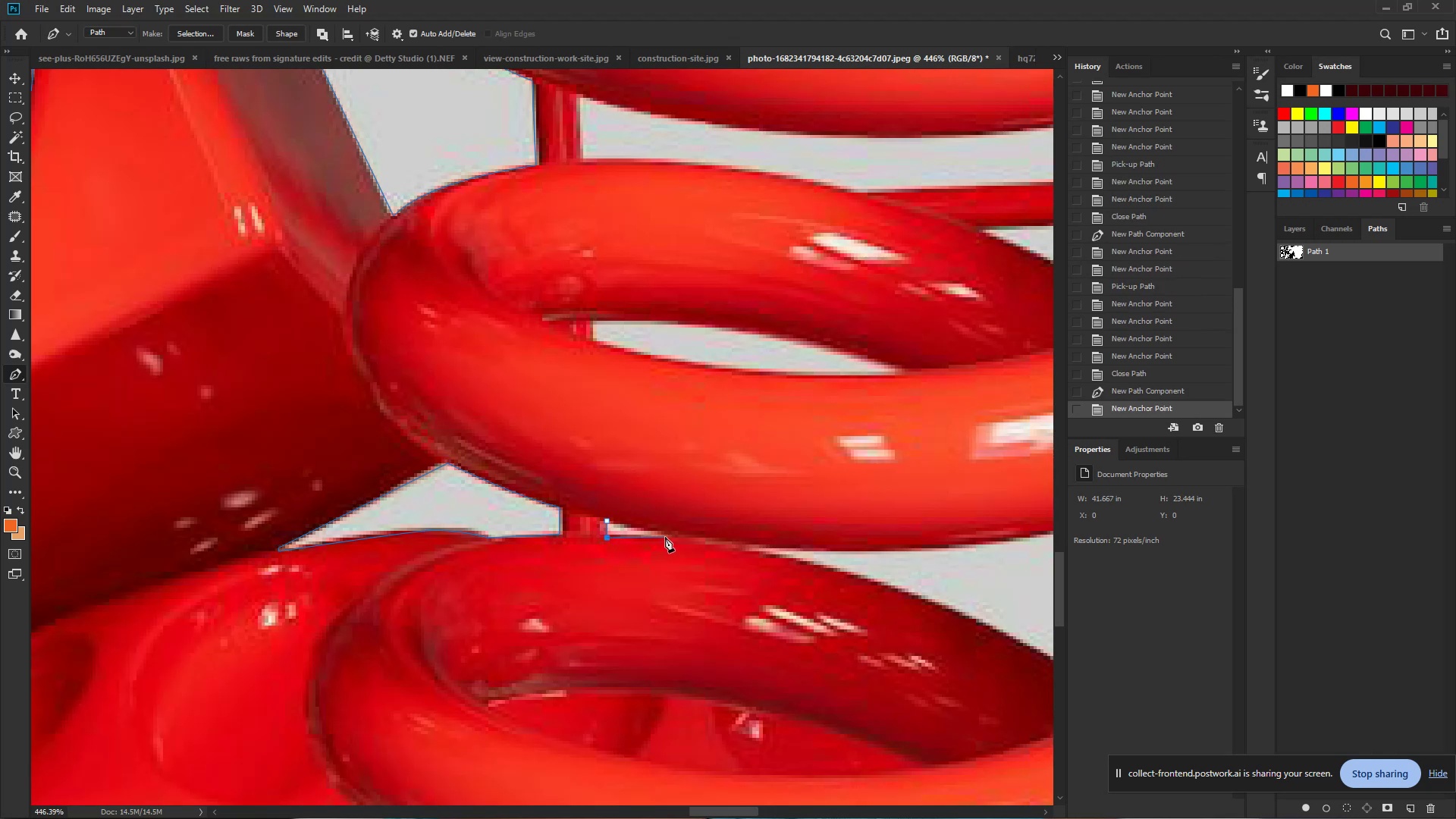 
left_click([670, 535])
 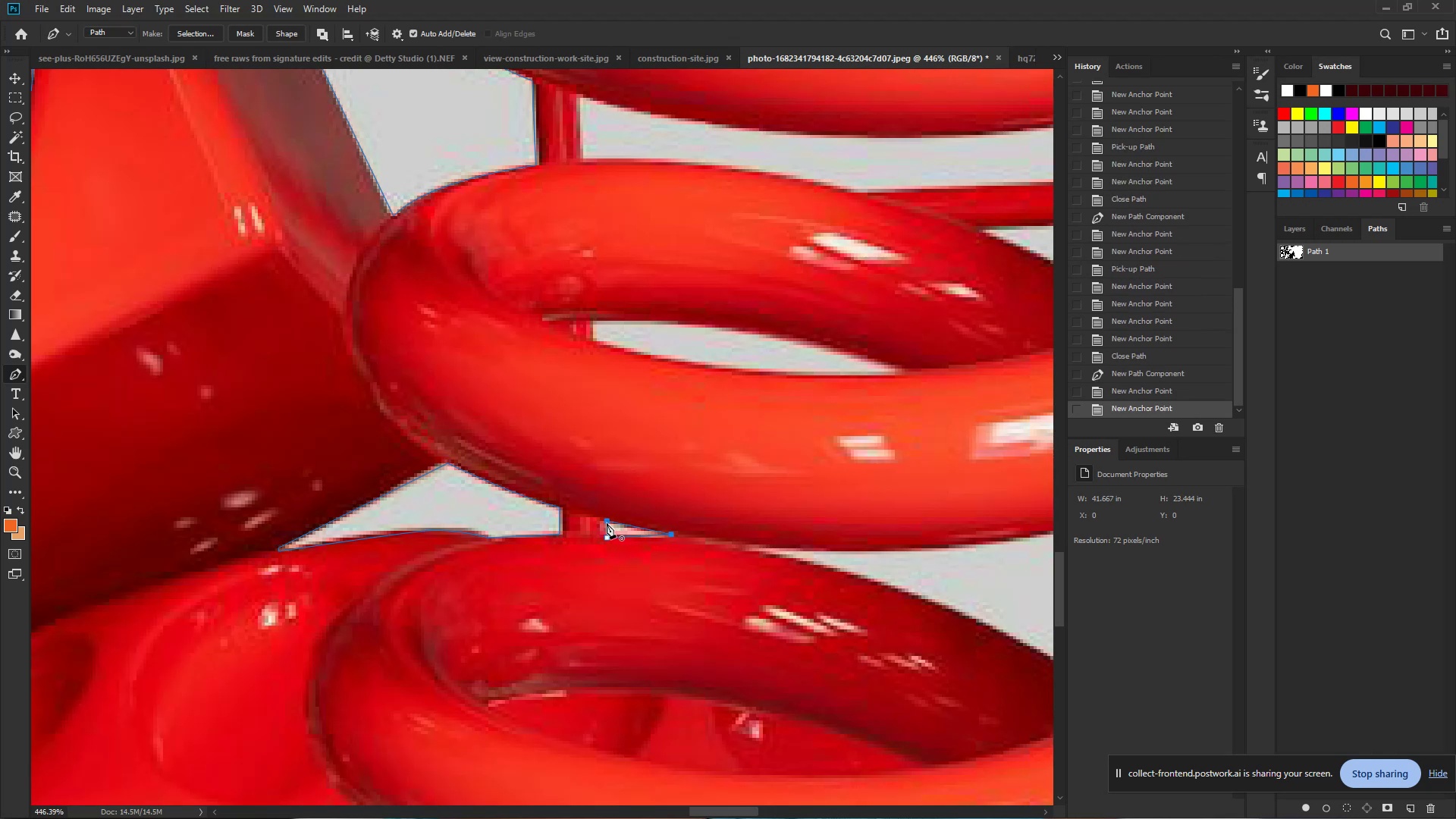 
left_click([607, 523])
 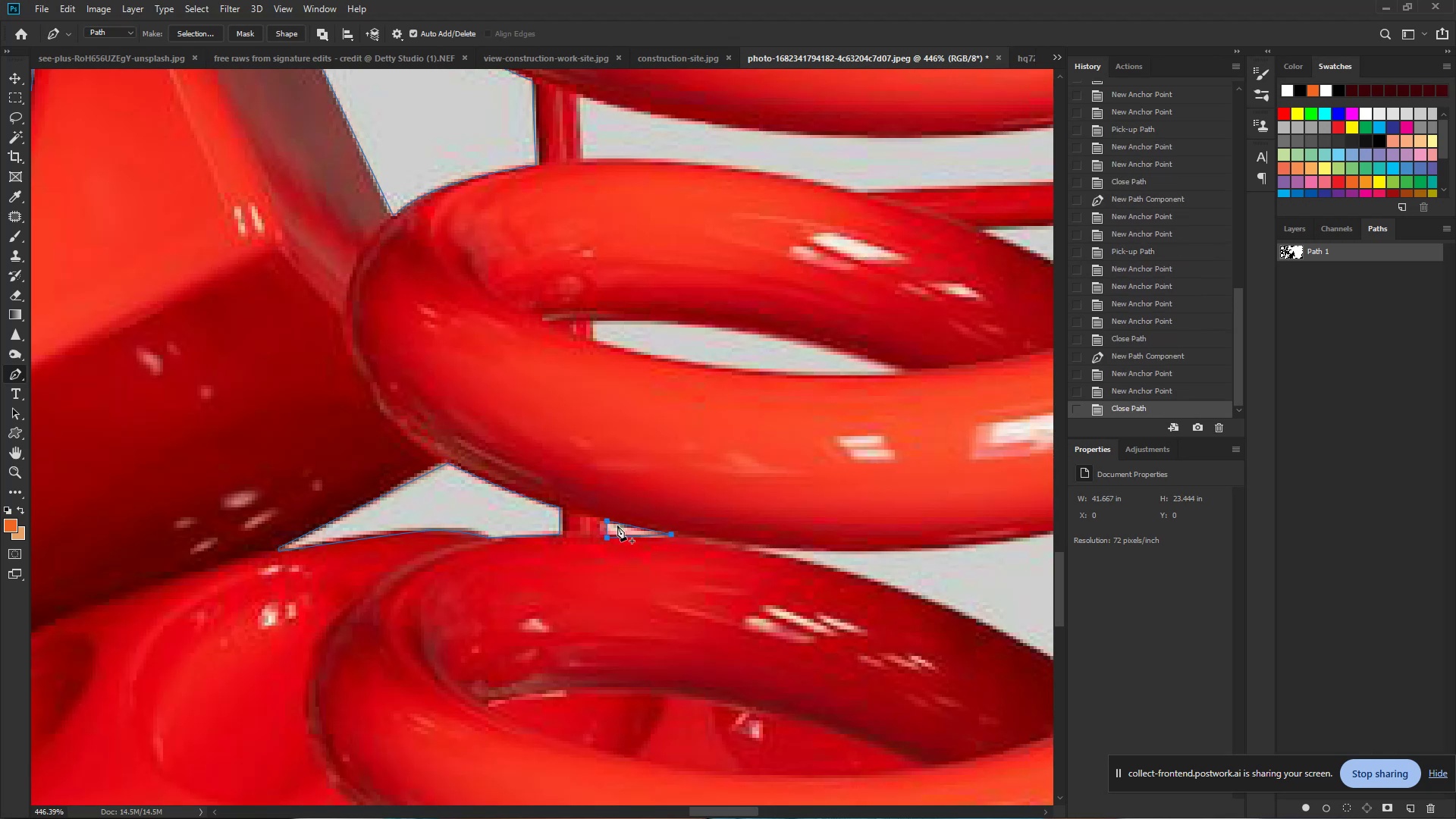 
hold_key(key=Space, duration=0.66)
 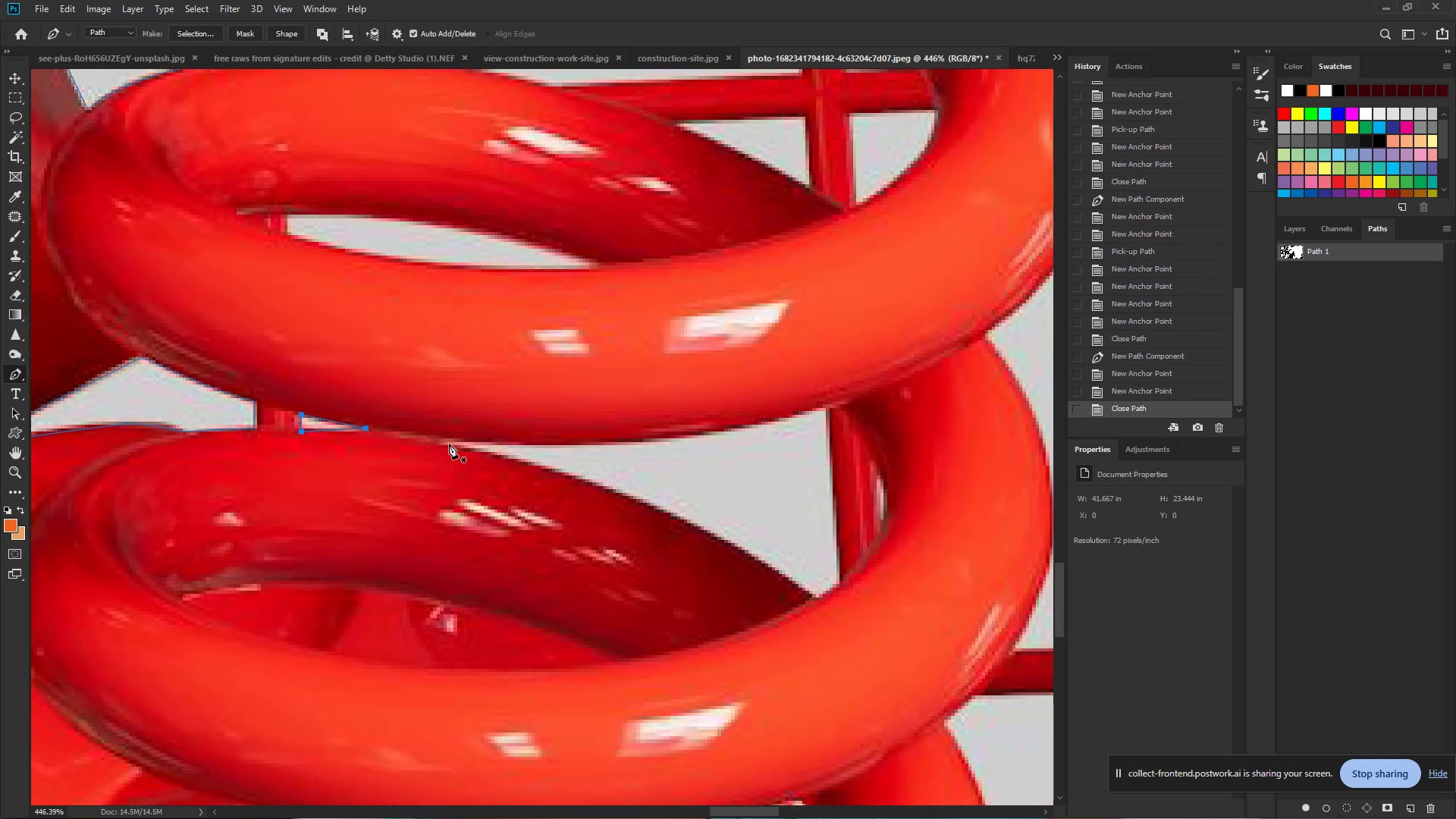 
left_click_drag(start_coordinate=[737, 558], to_coordinate=[431, 452])
 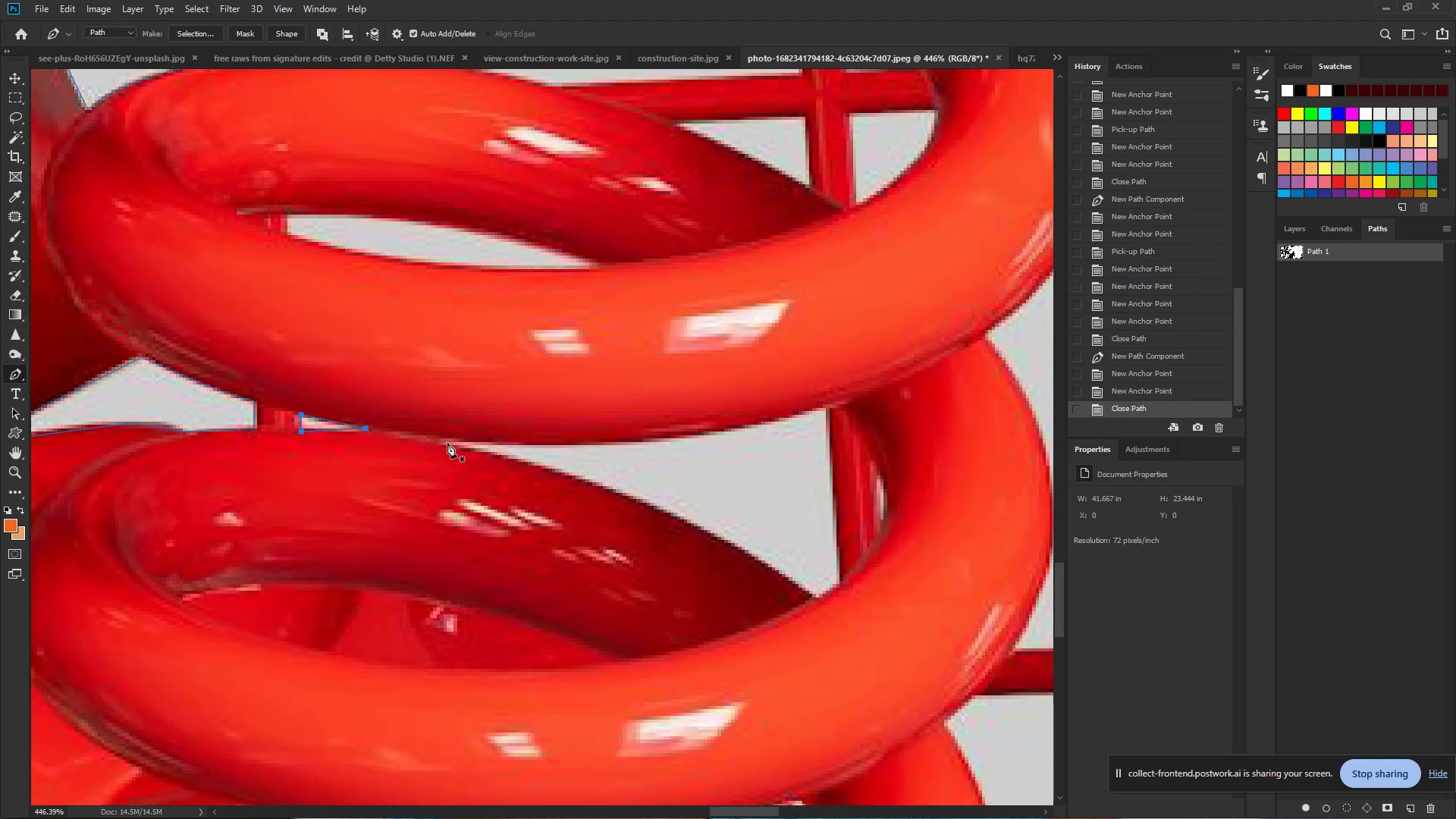 
left_click([447, 443])
 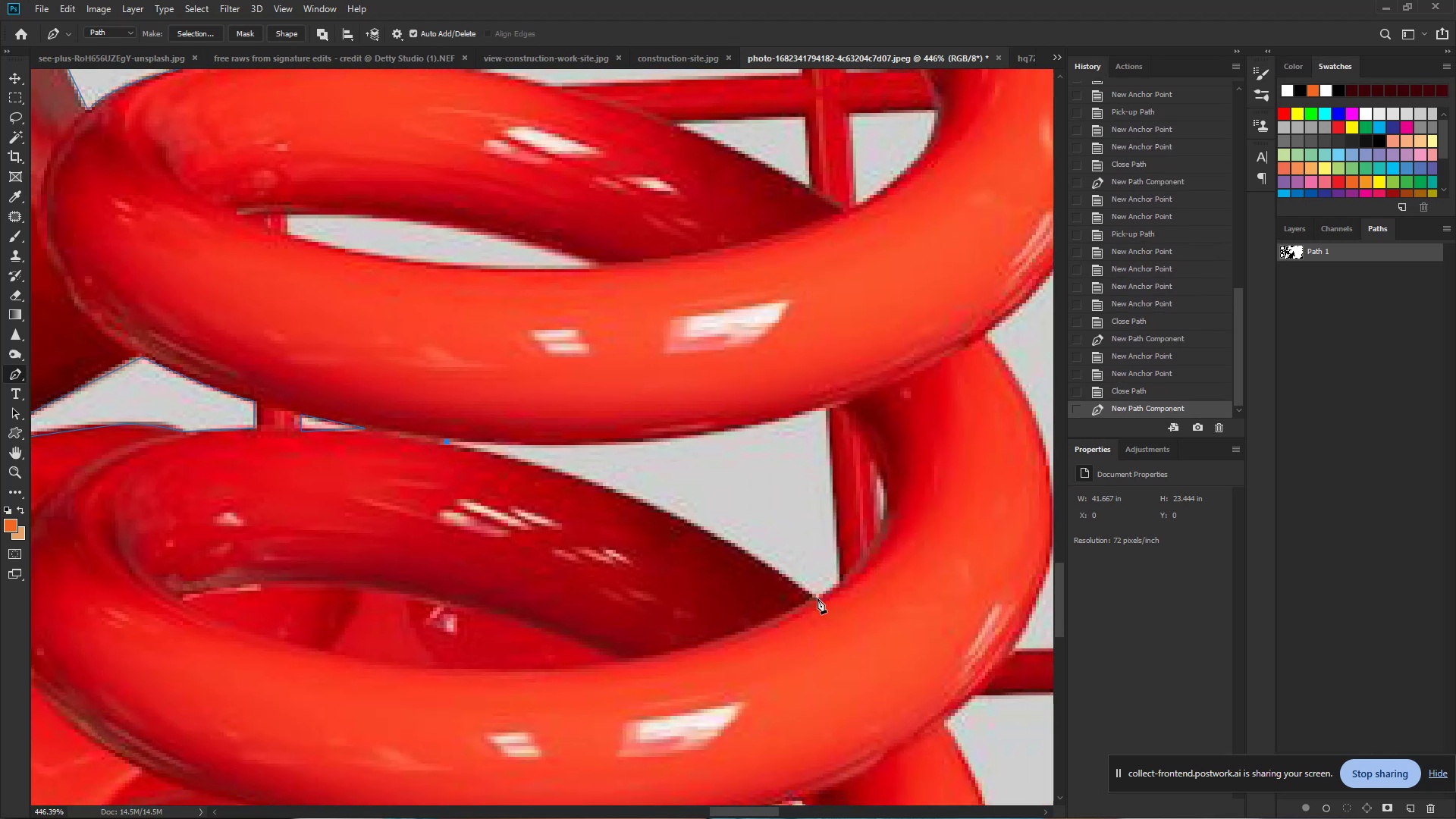 
left_click_drag(start_coordinate=[814, 598], to_coordinate=[963, 706])
 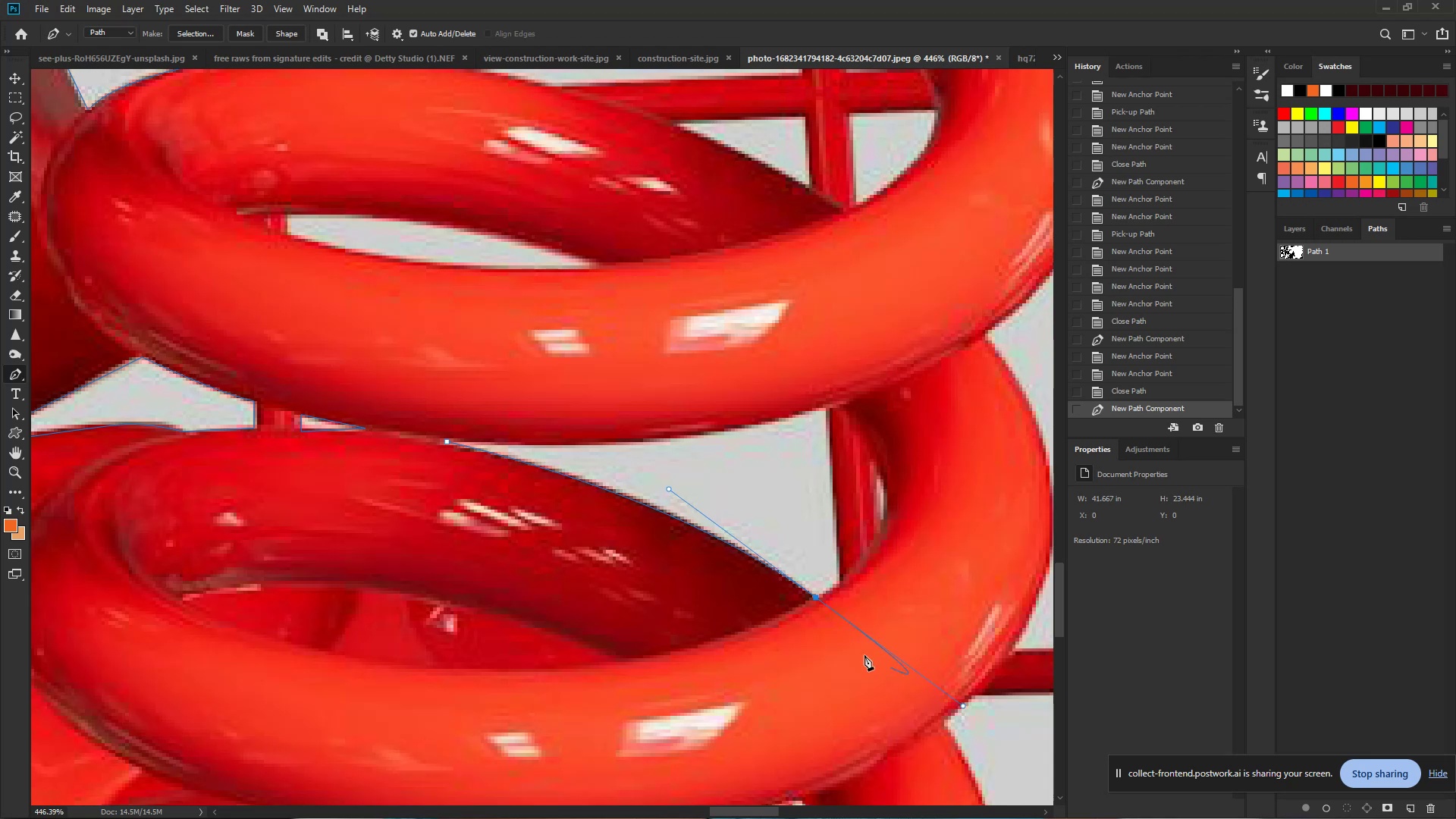 
hold_key(key=Space, duration=0.92)
 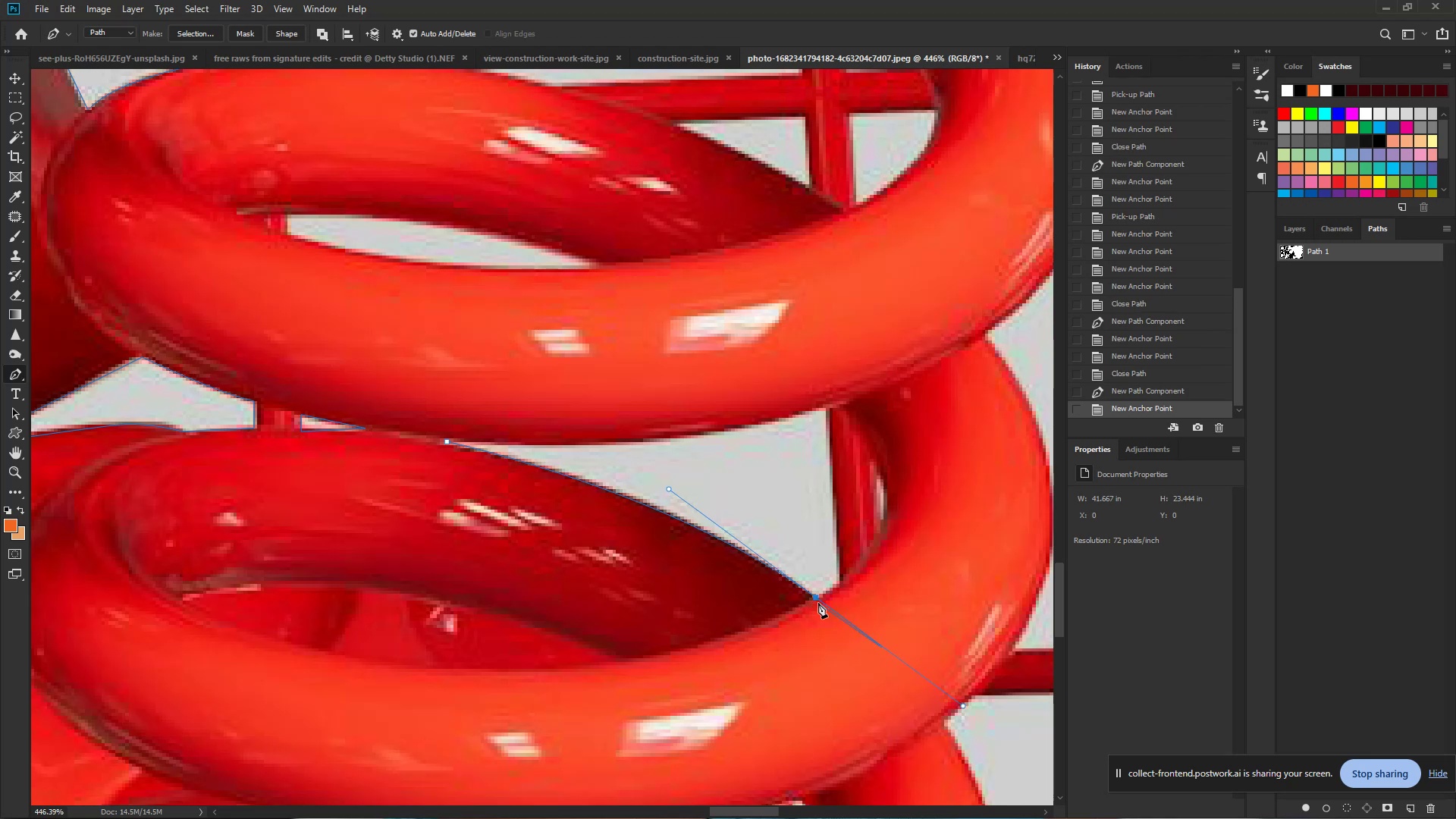 
hold_key(key=AltLeft, duration=0.96)
left_click([814, 597])
 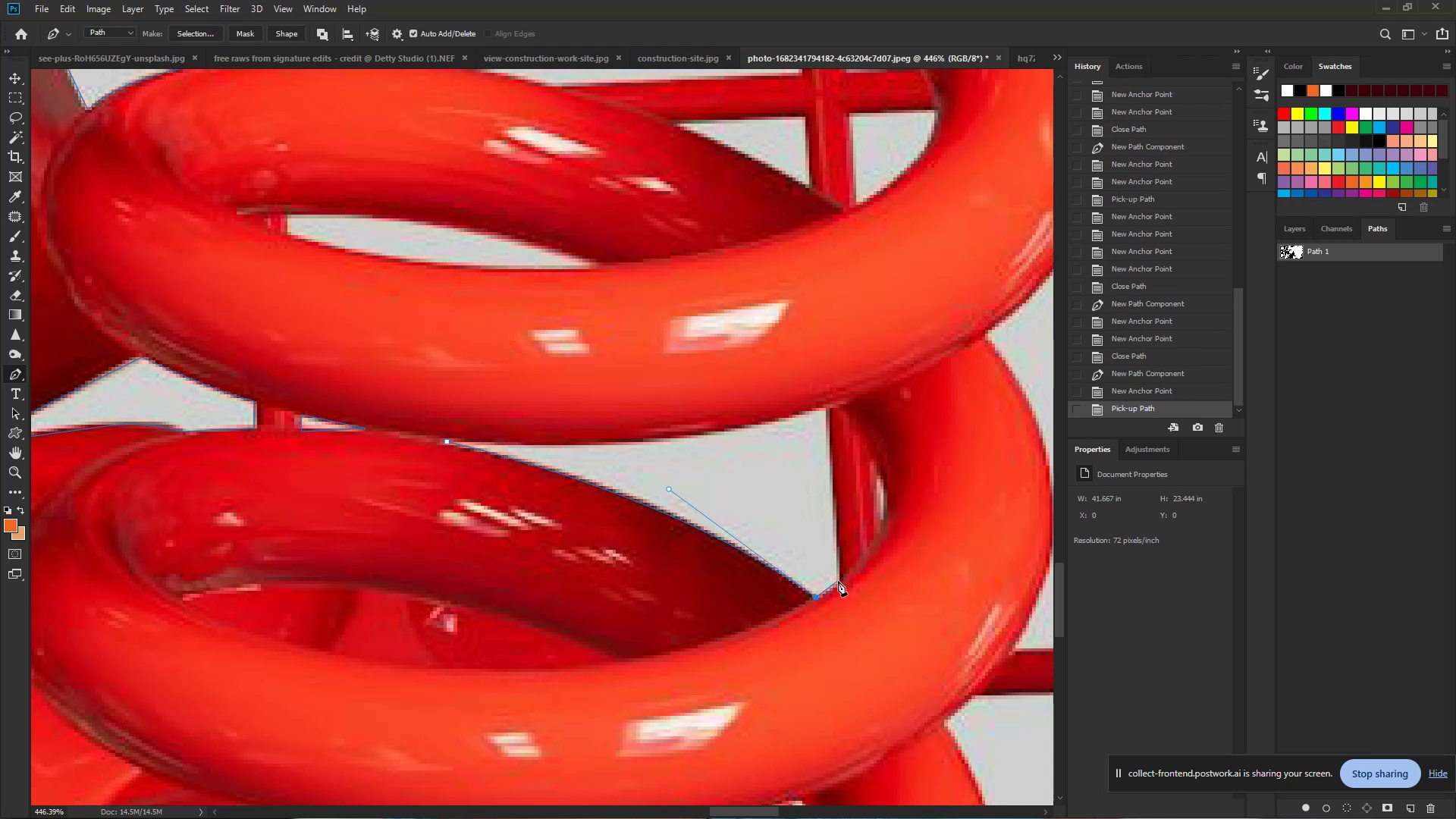 
left_click_drag(start_coordinate=[839, 581], to_coordinate=[842, 574])
 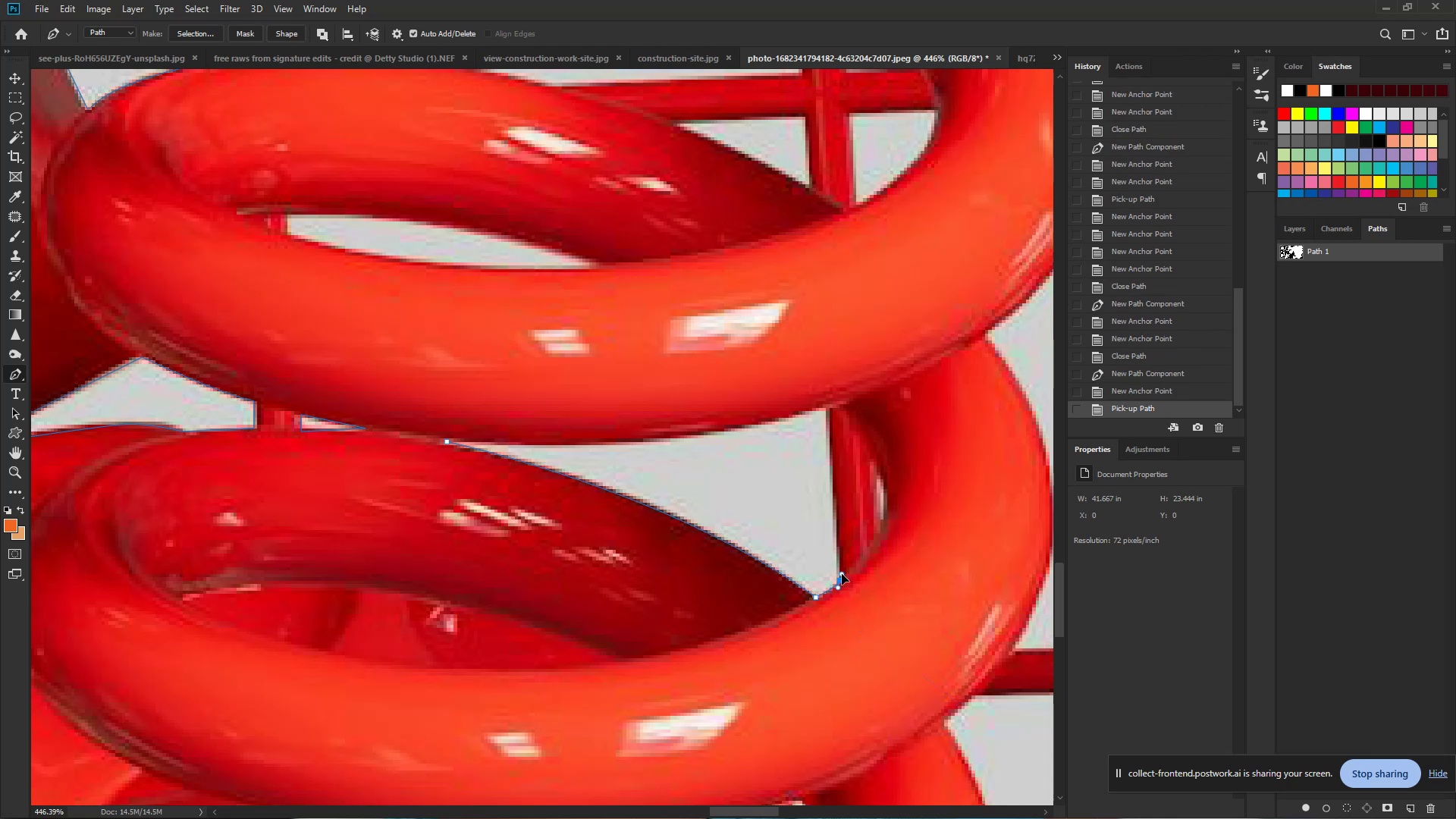 
hold_key(key=AltLeft, duration=0.66)
left_click([841, 579])
 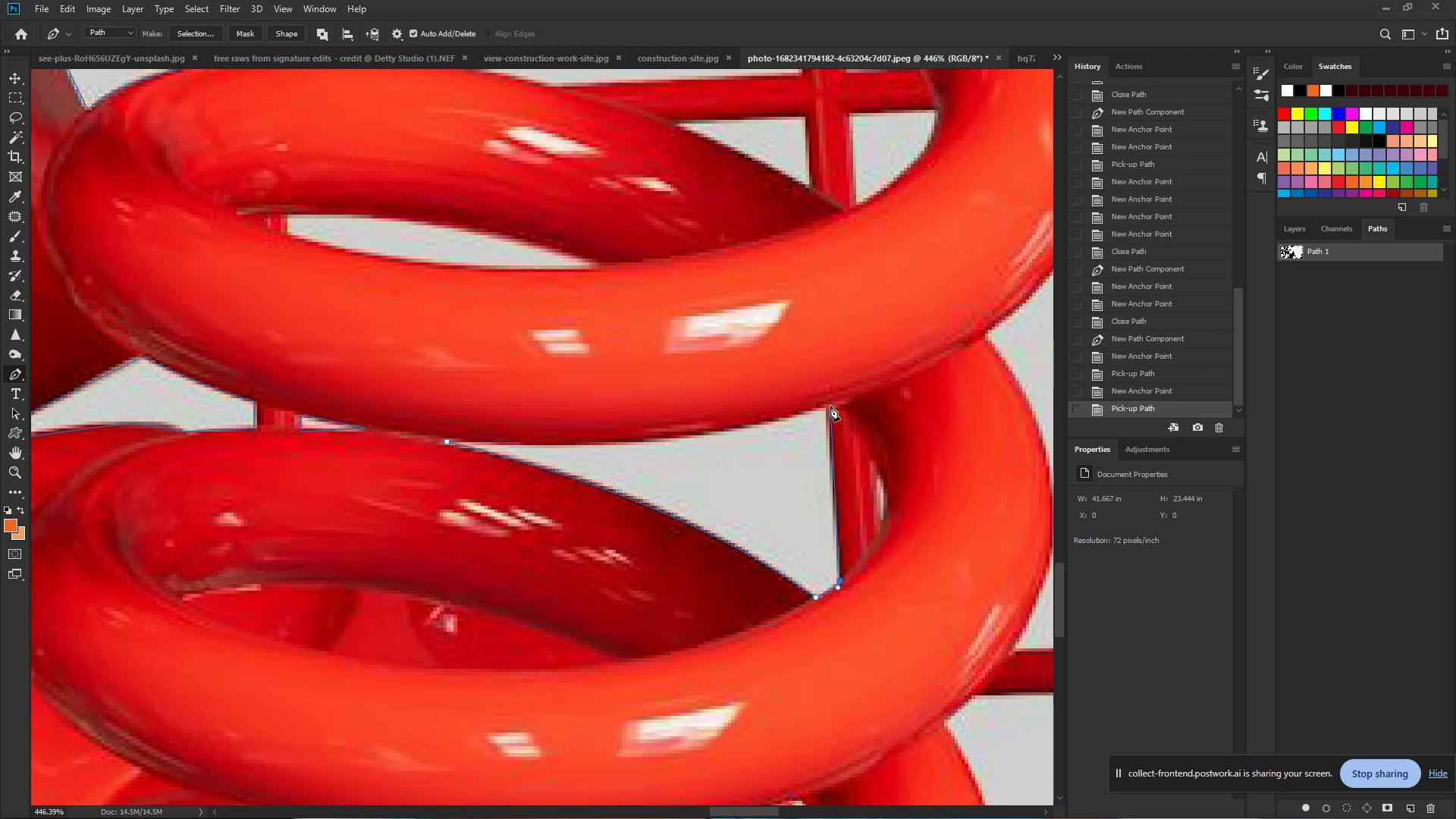 
left_click([830, 406])
 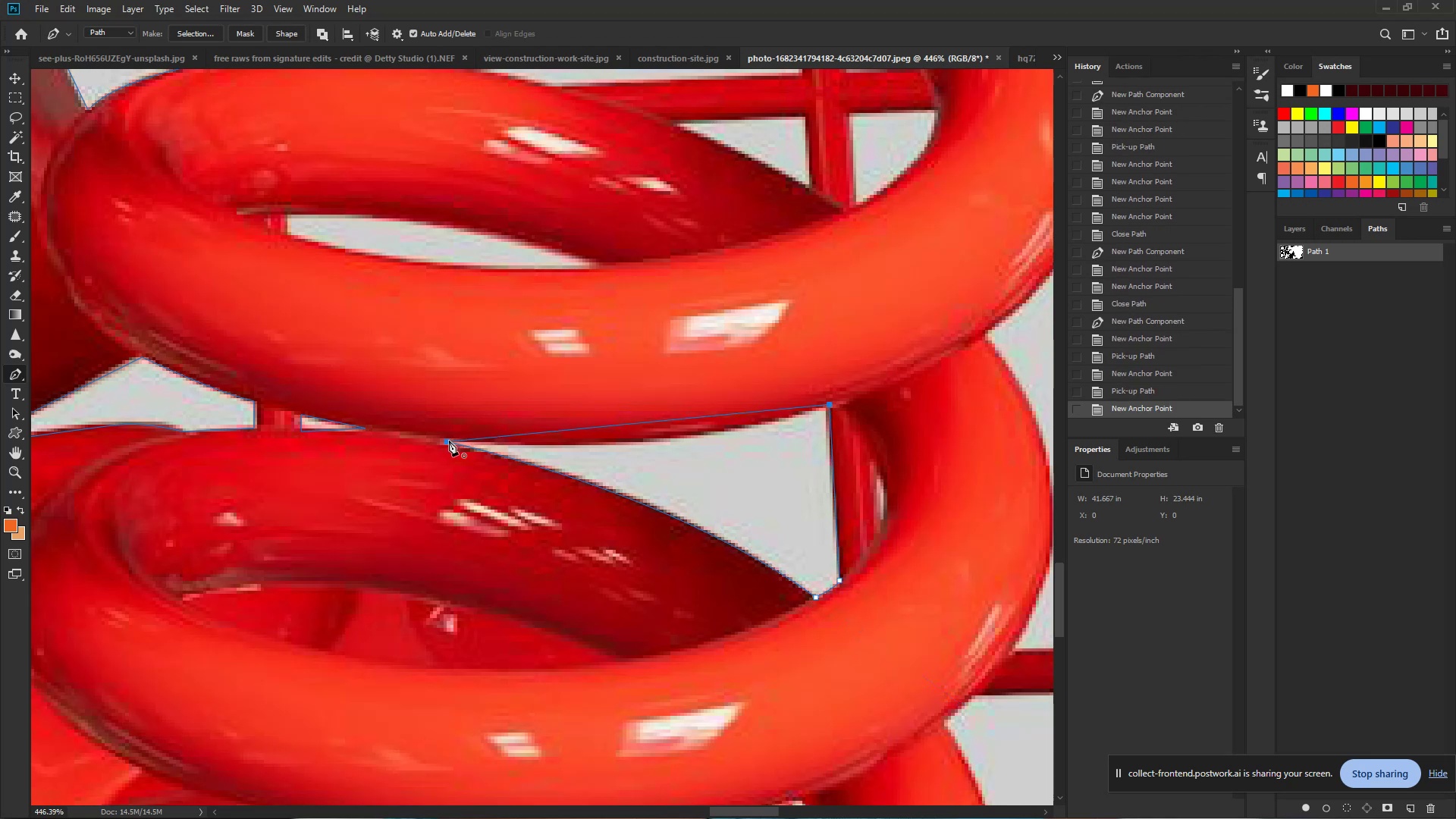 
left_click_drag(start_coordinate=[446, 442], to_coordinate=[231, 426])
 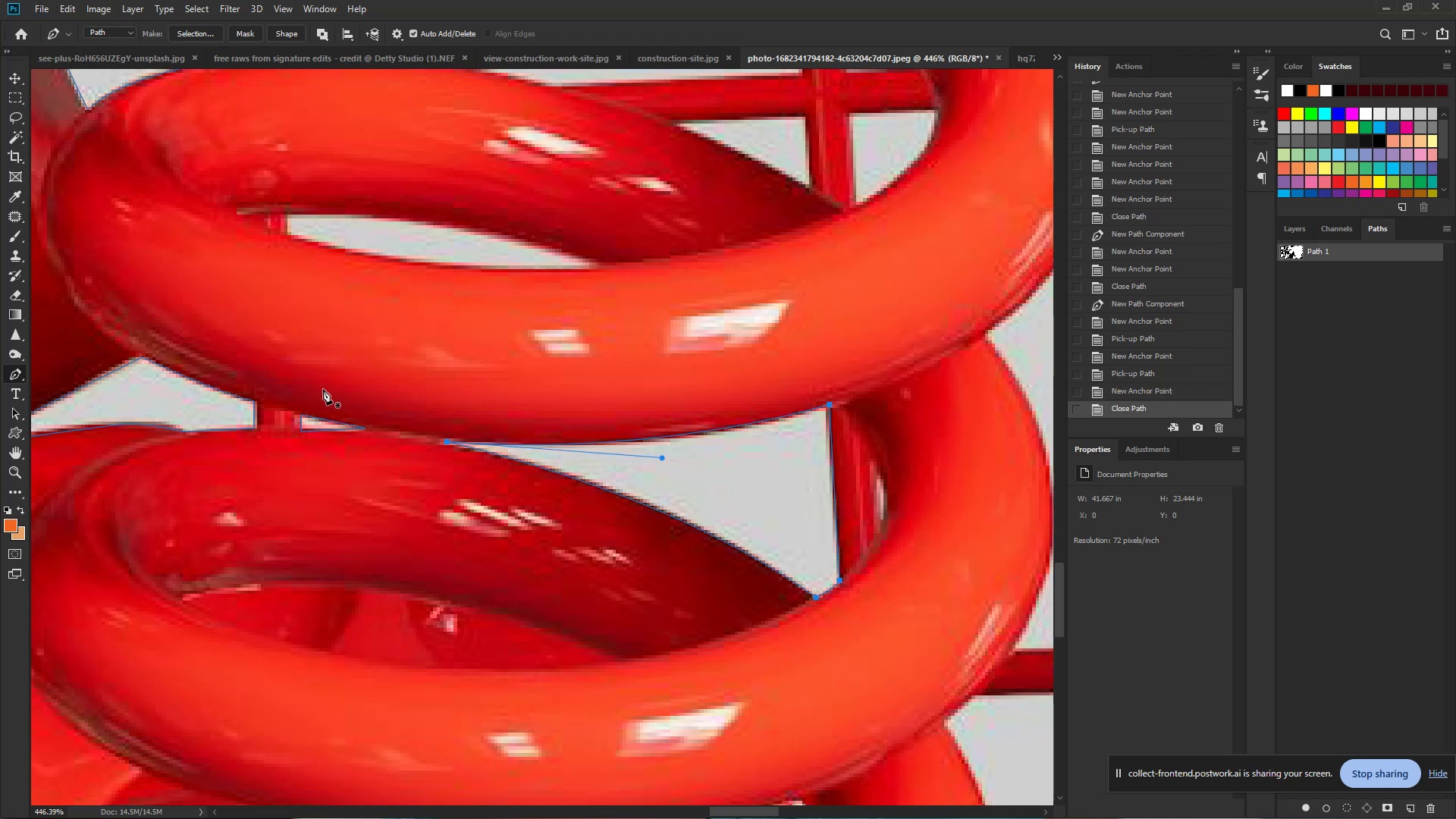 
hold_key(key=Space, duration=0.62)
 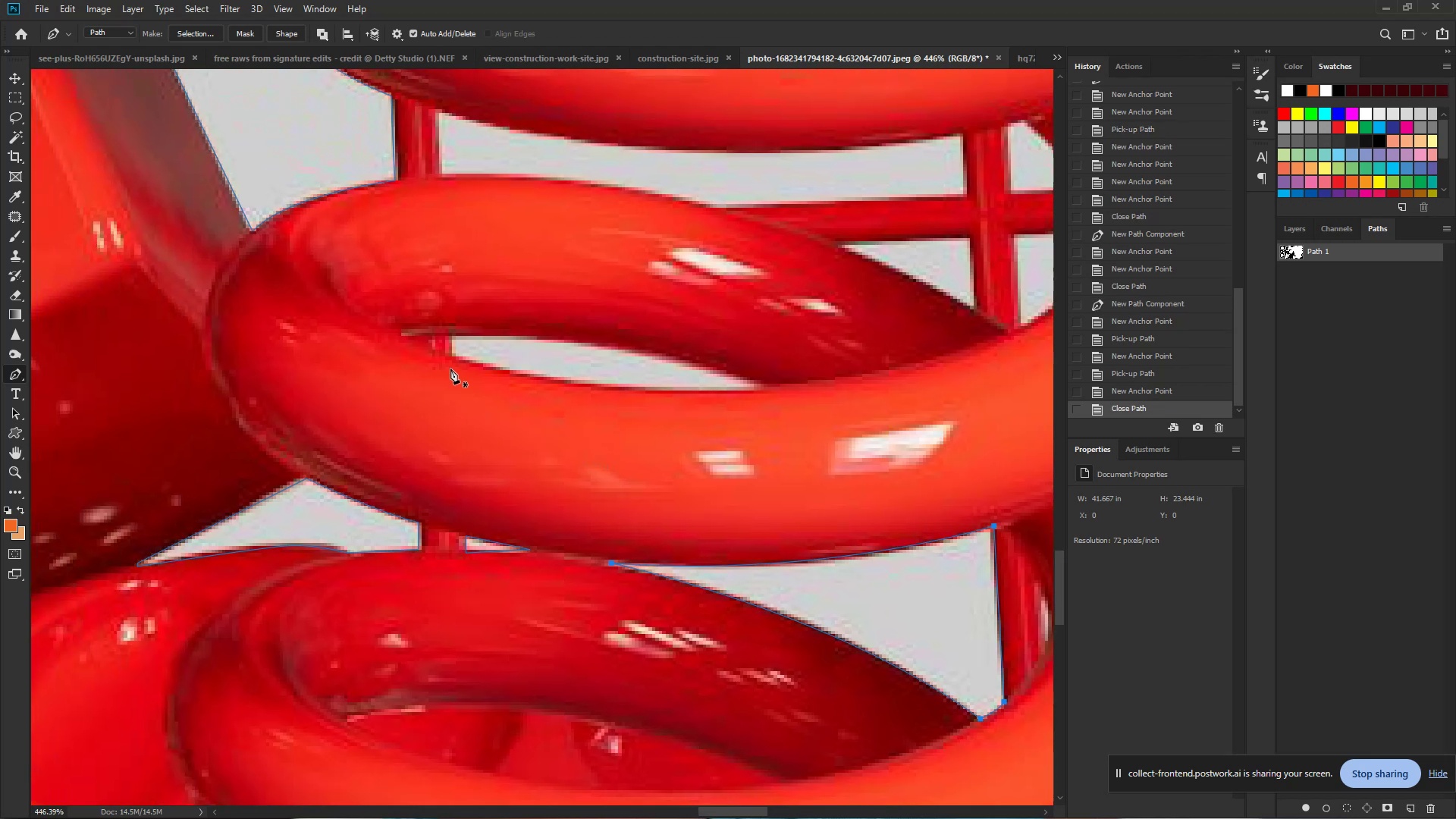 
left_click_drag(start_coordinate=[431, 345], to_coordinate=[595, 466])
 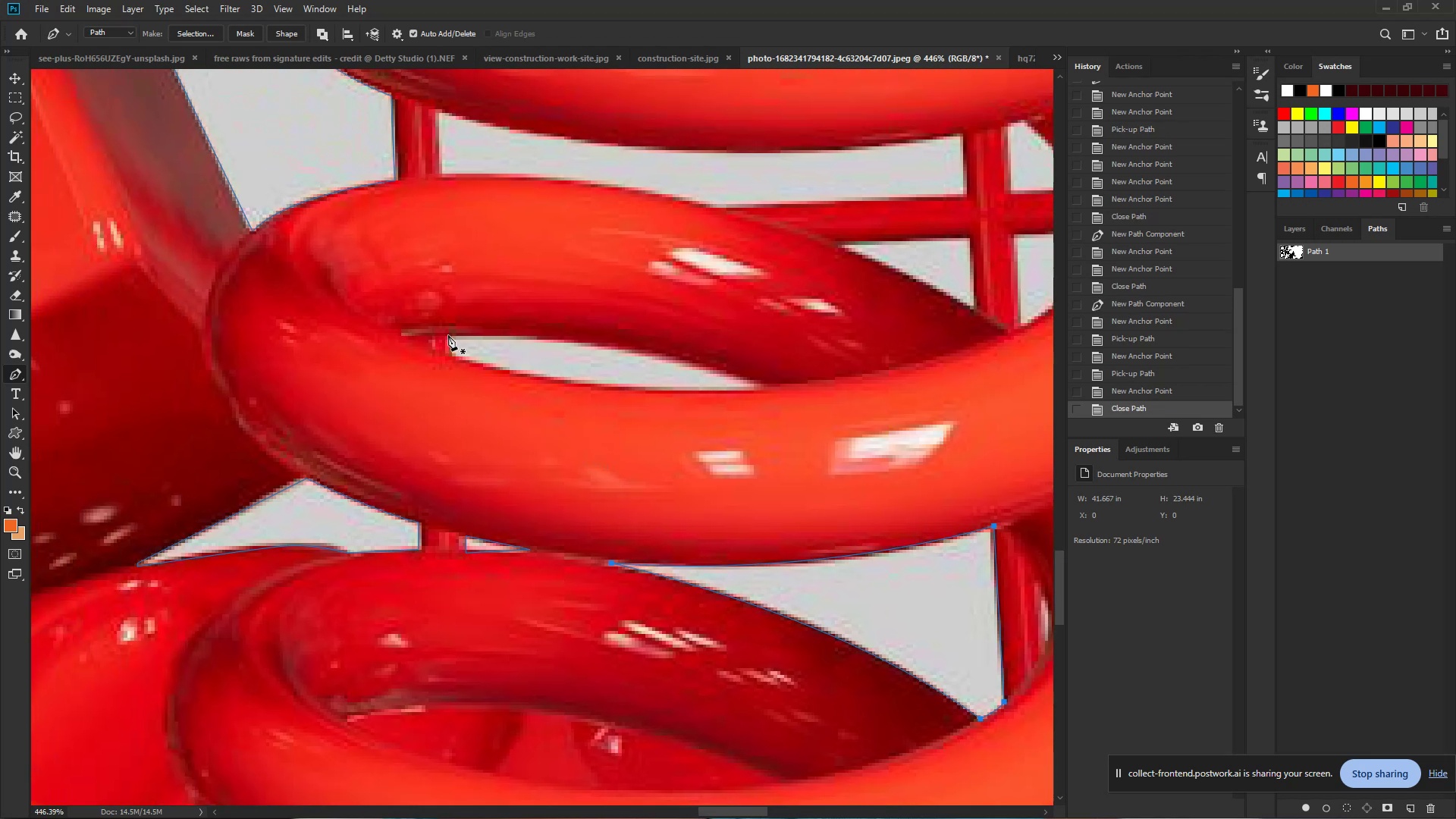 
left_click([450, 336])
 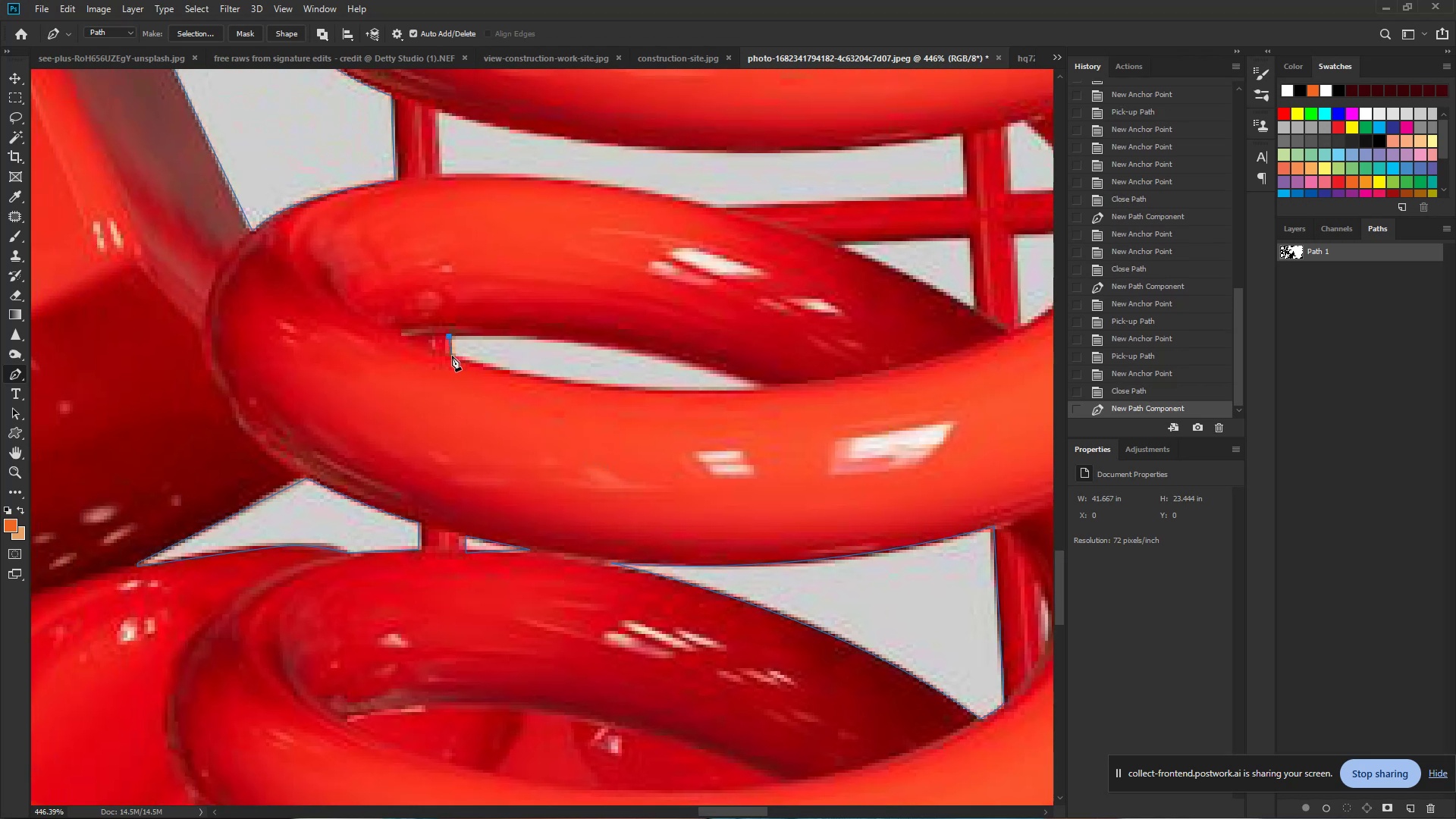 
left_click([452, 356])
 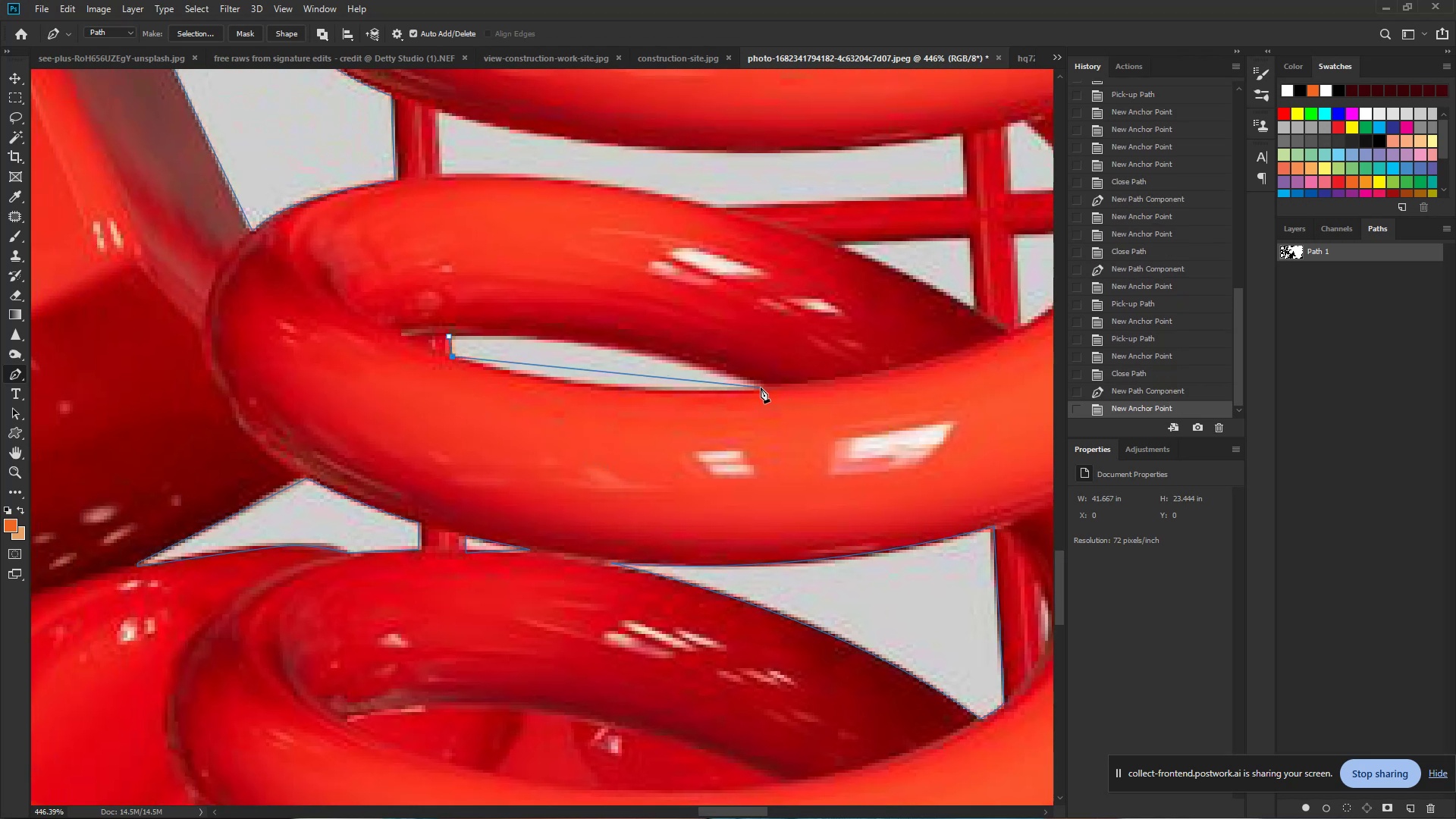 
left_click_drag(start_coordinate=[762, 385], to_coordinate=[846, 358])
 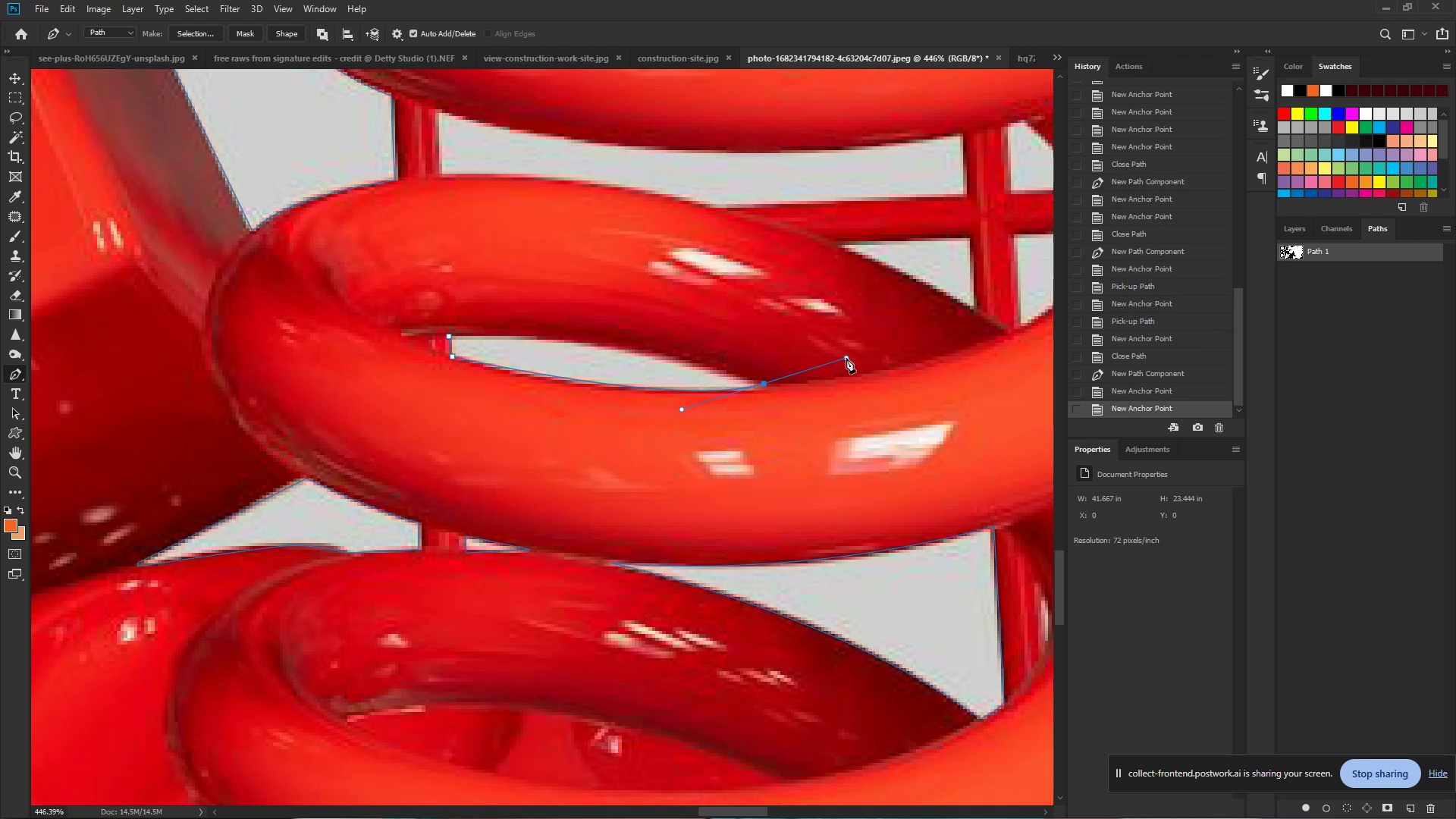 
key(Control+Z)
 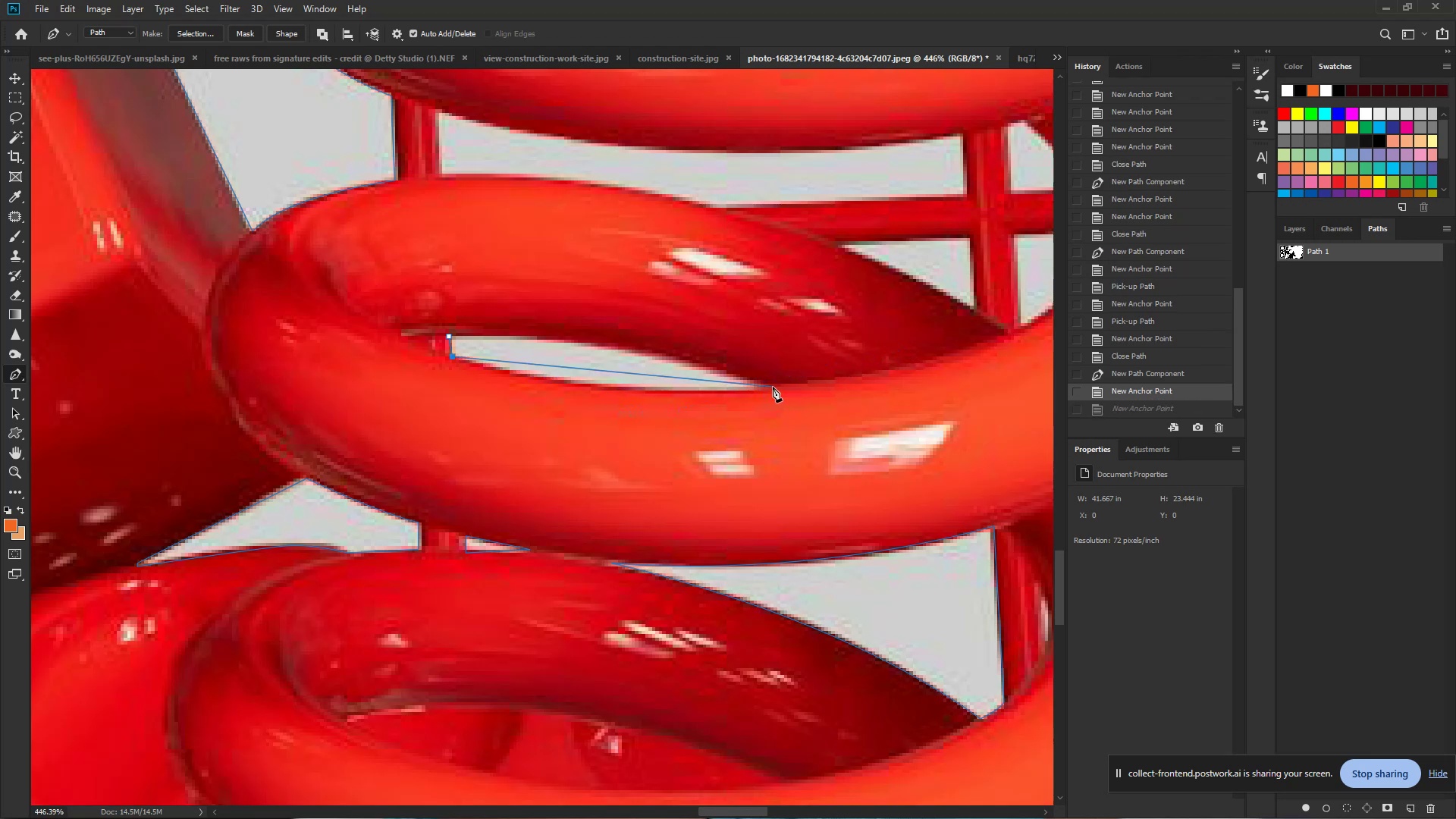 
left_click_drag(start_coordinate=[773, 388], to_coordinate=[930, 366])
 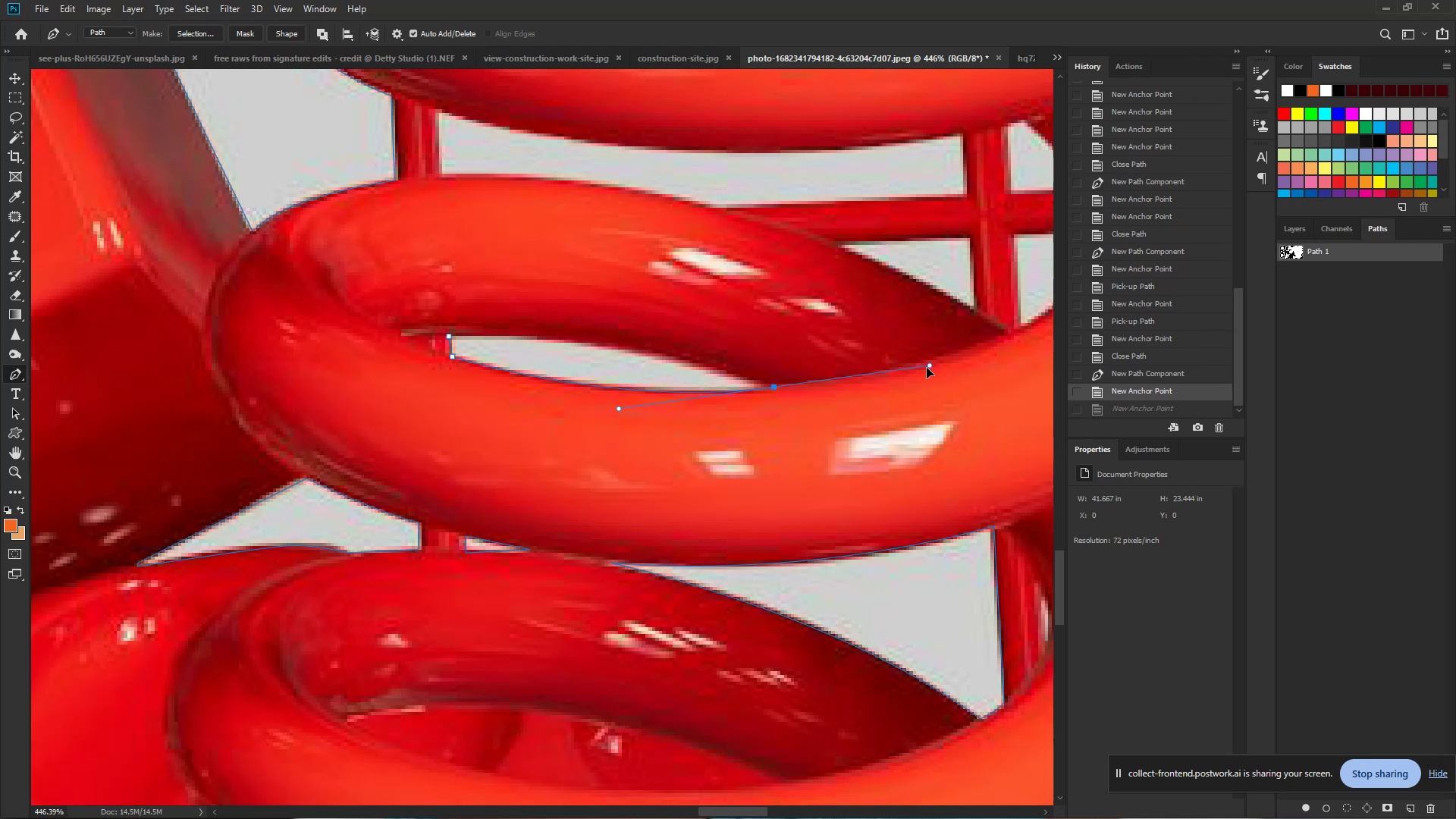 
hold_key(key=AltLeft, duration=1.54)
left_click([775, 387])
 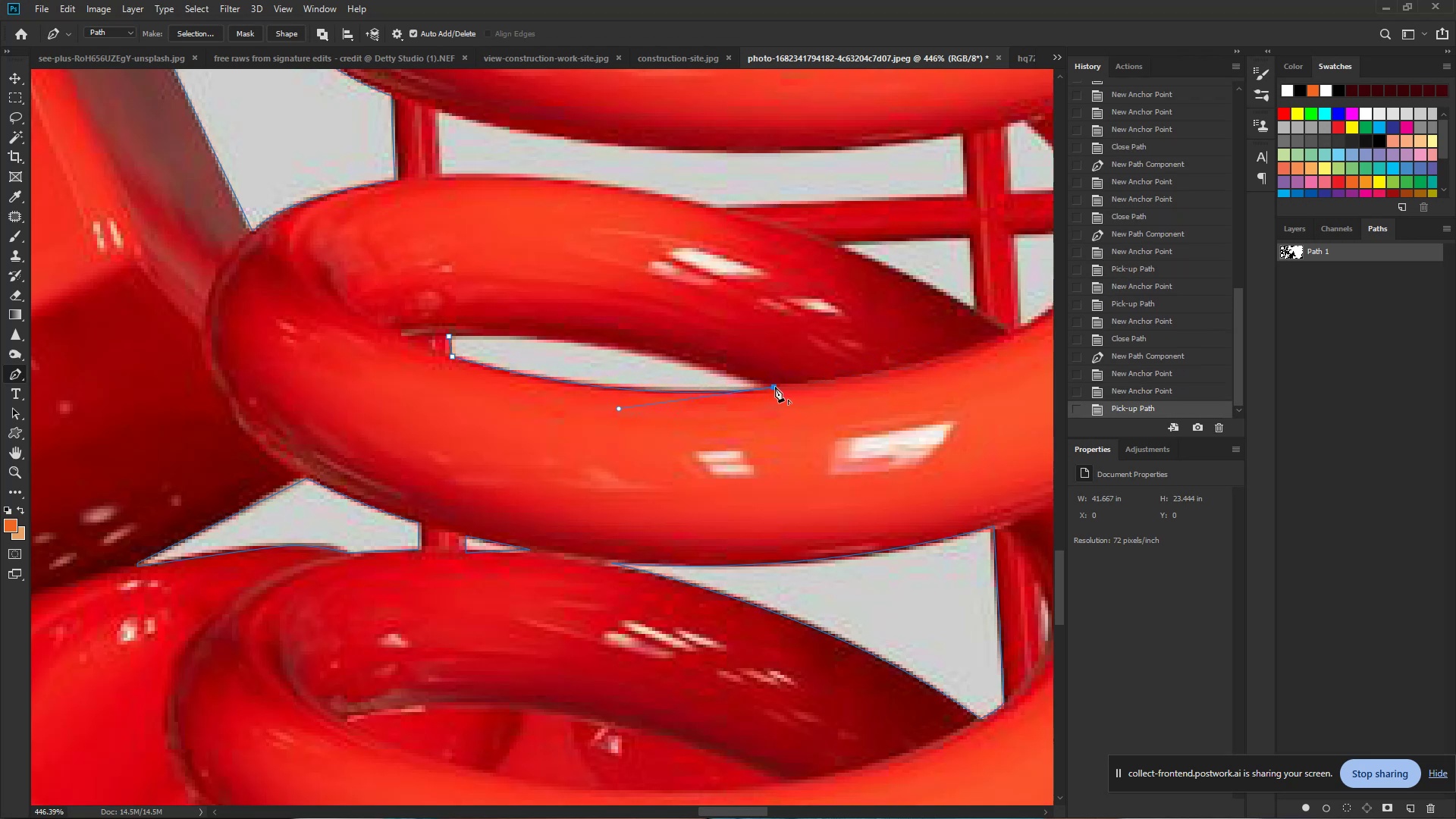 
key(Alt+AltLeft)
 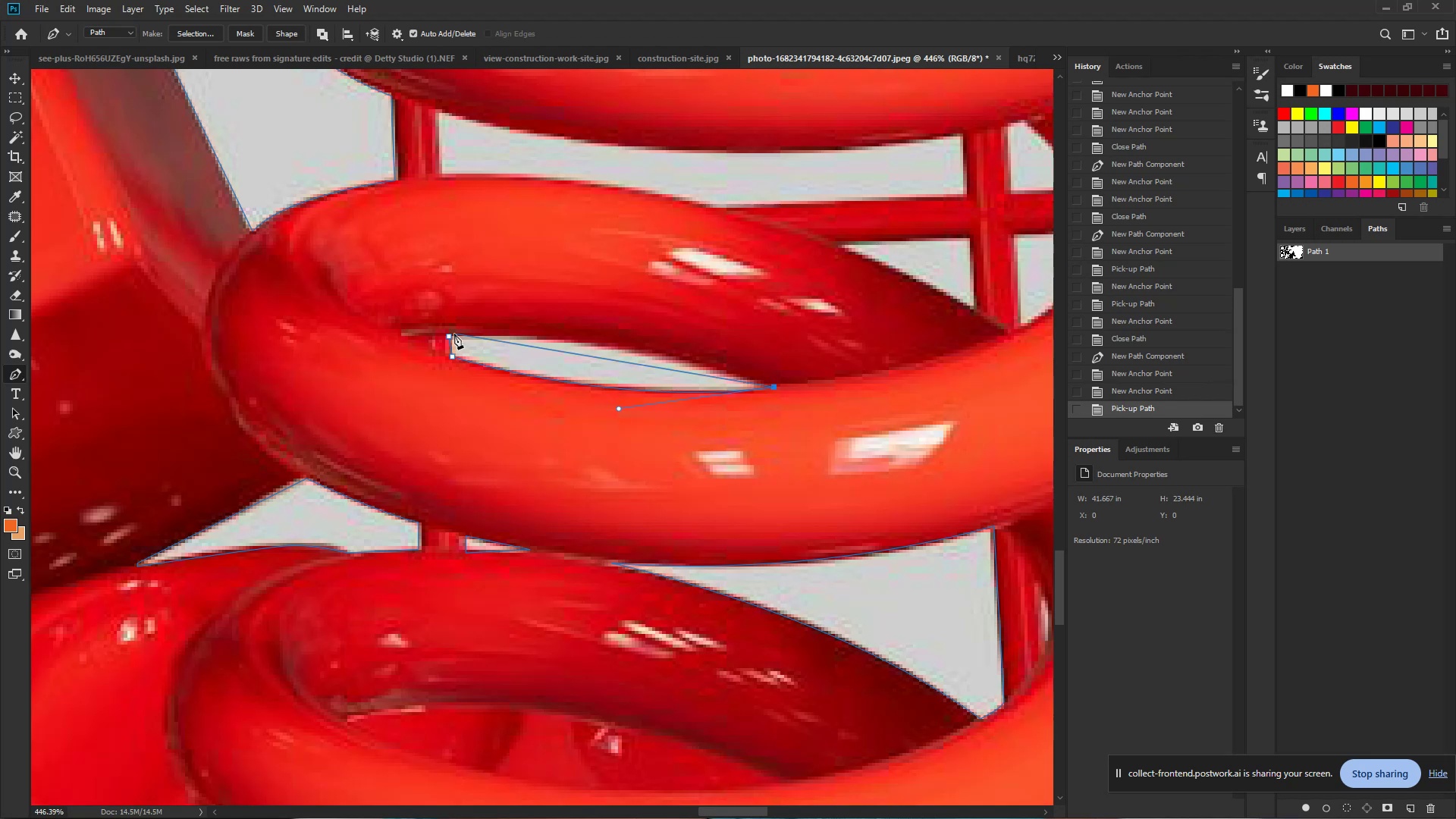 
left_click_drag(start_coordinate=[450, 335], to_coordinate=[447, 335])
 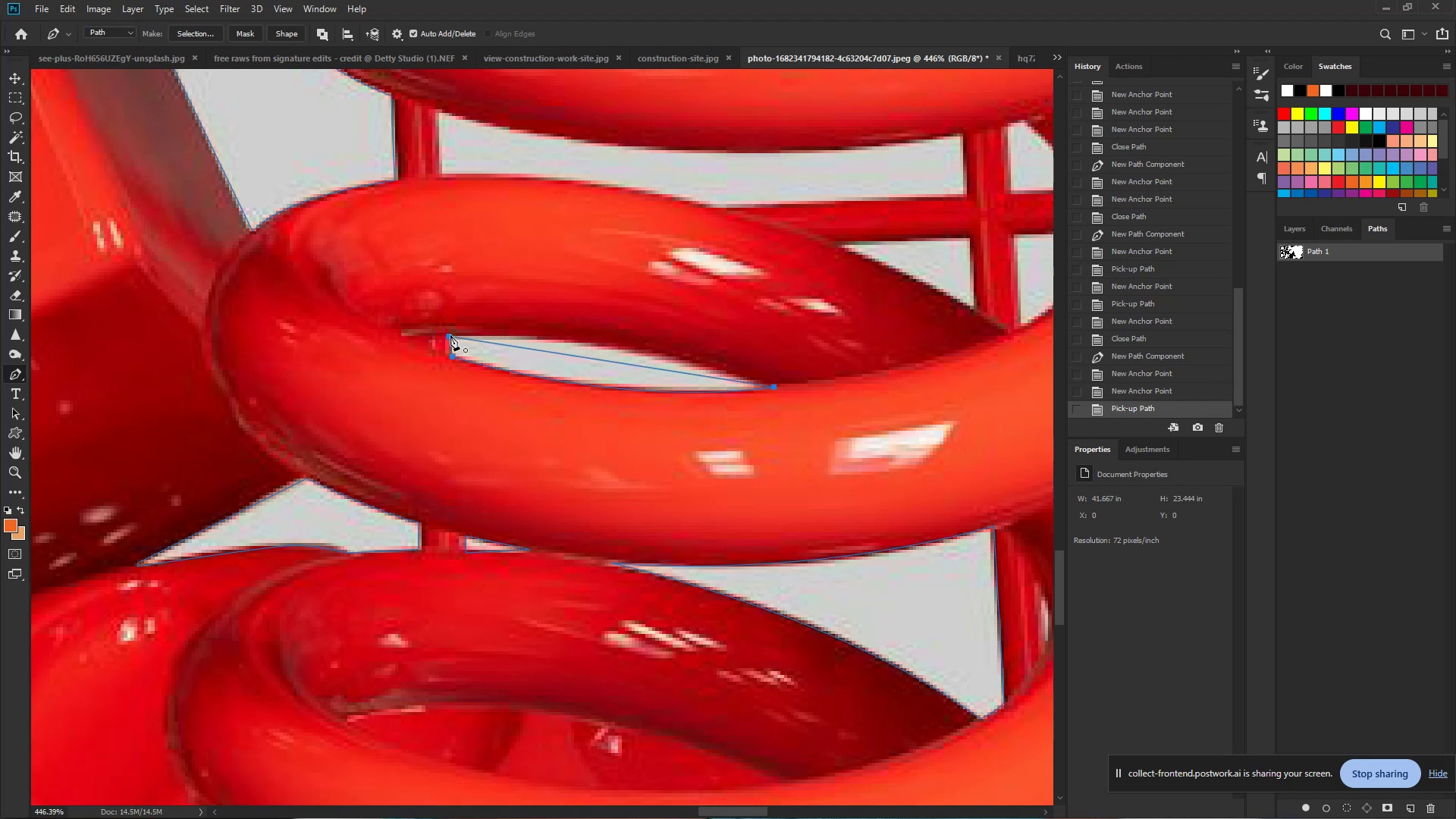 
left_click_drag(start_coordinate=[444, 335], to_coordinate=[366, 350])
 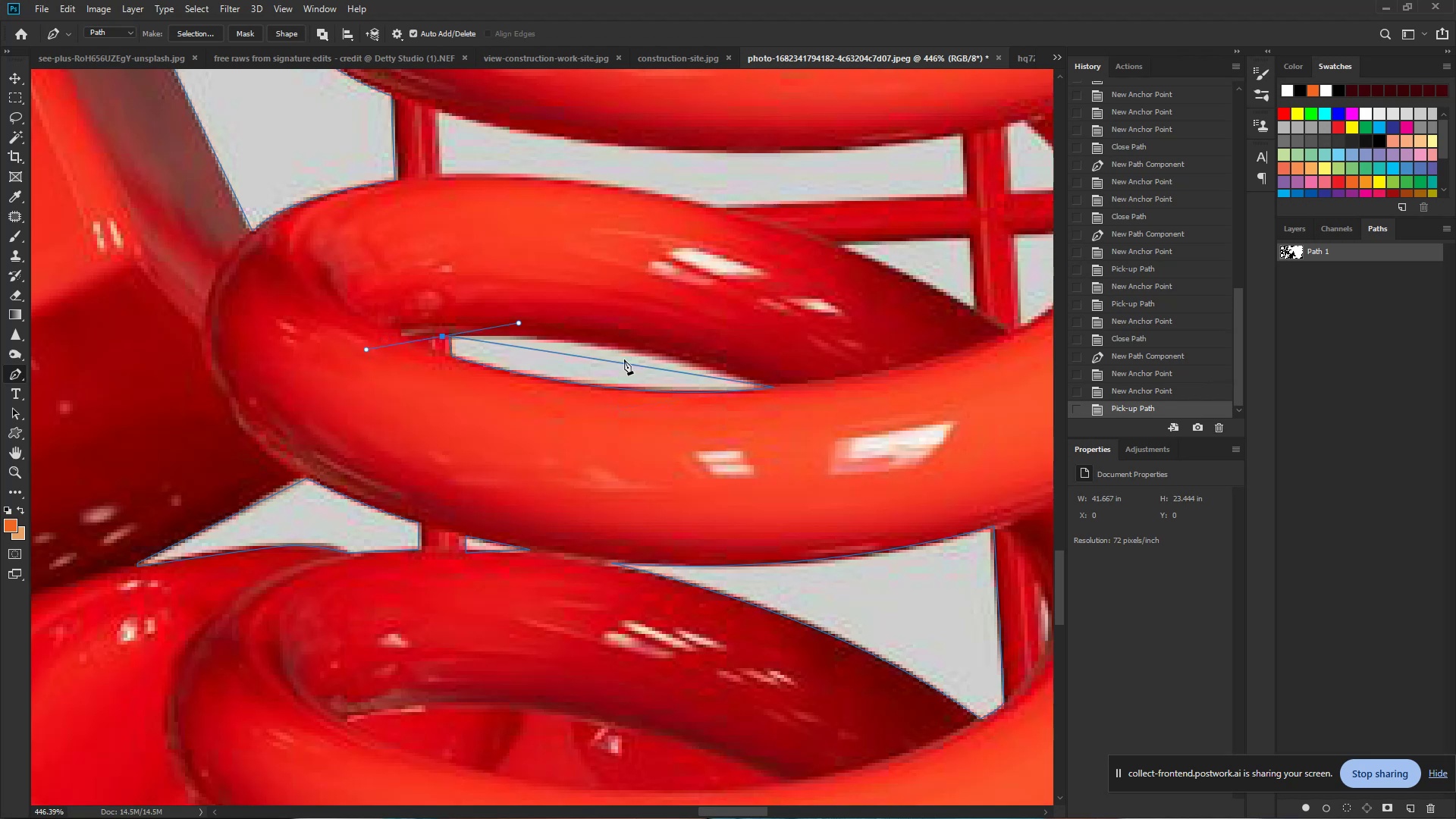 
key(Control+Z)
 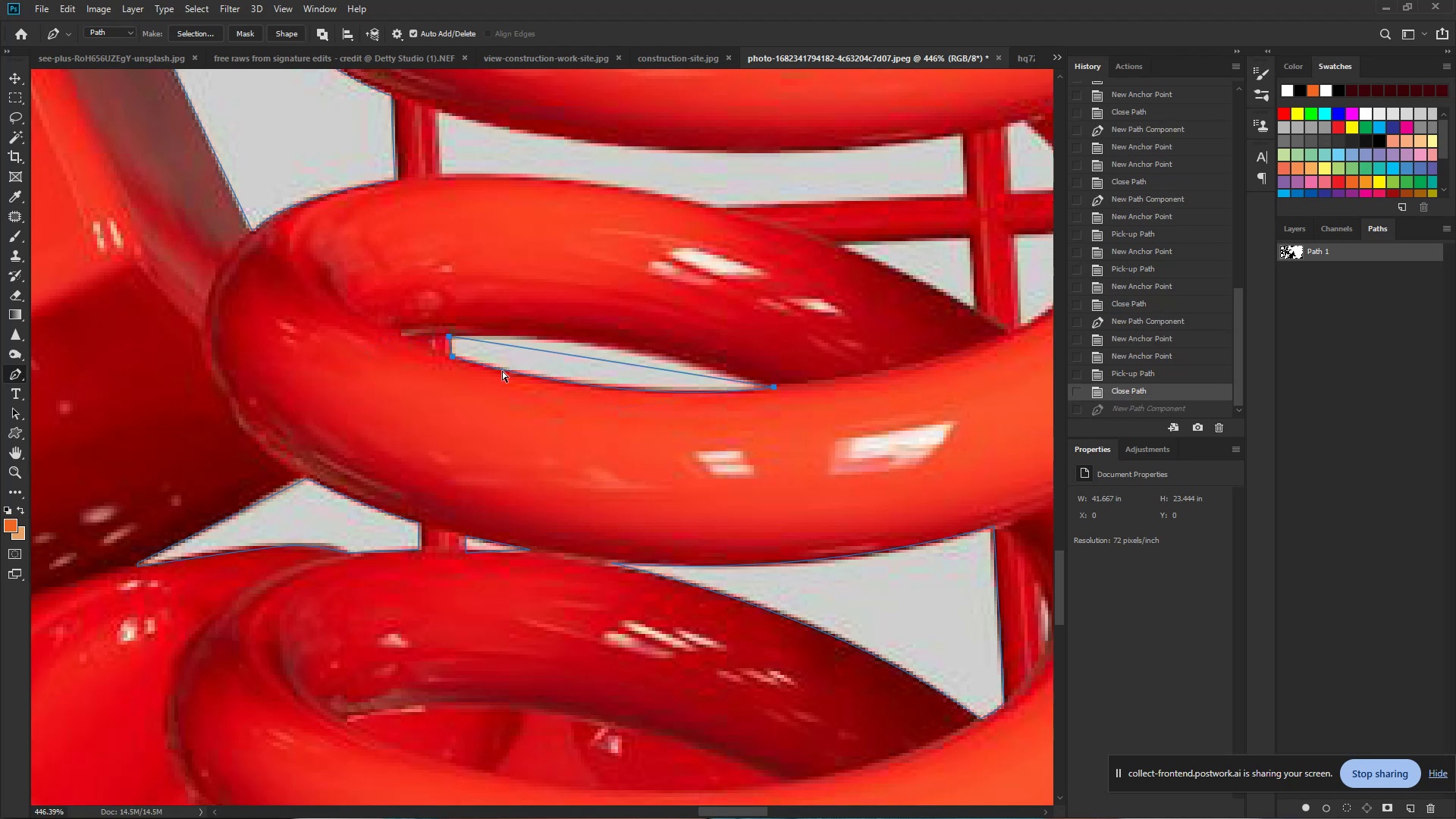 
key(Control+Z)
 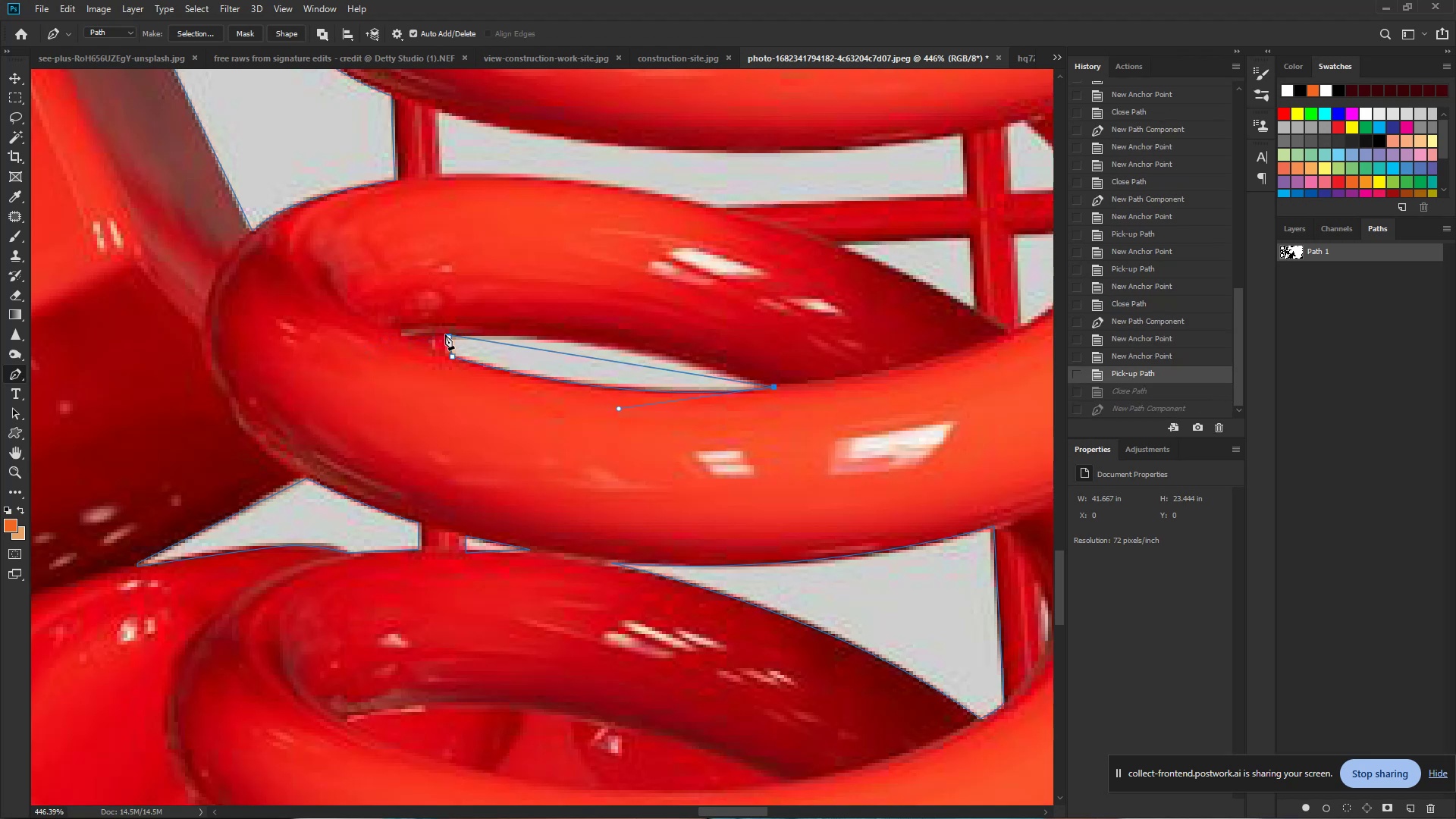 
left_click_drag(start_coordinate=[448, 337], to_coordinate=[253, 337])
 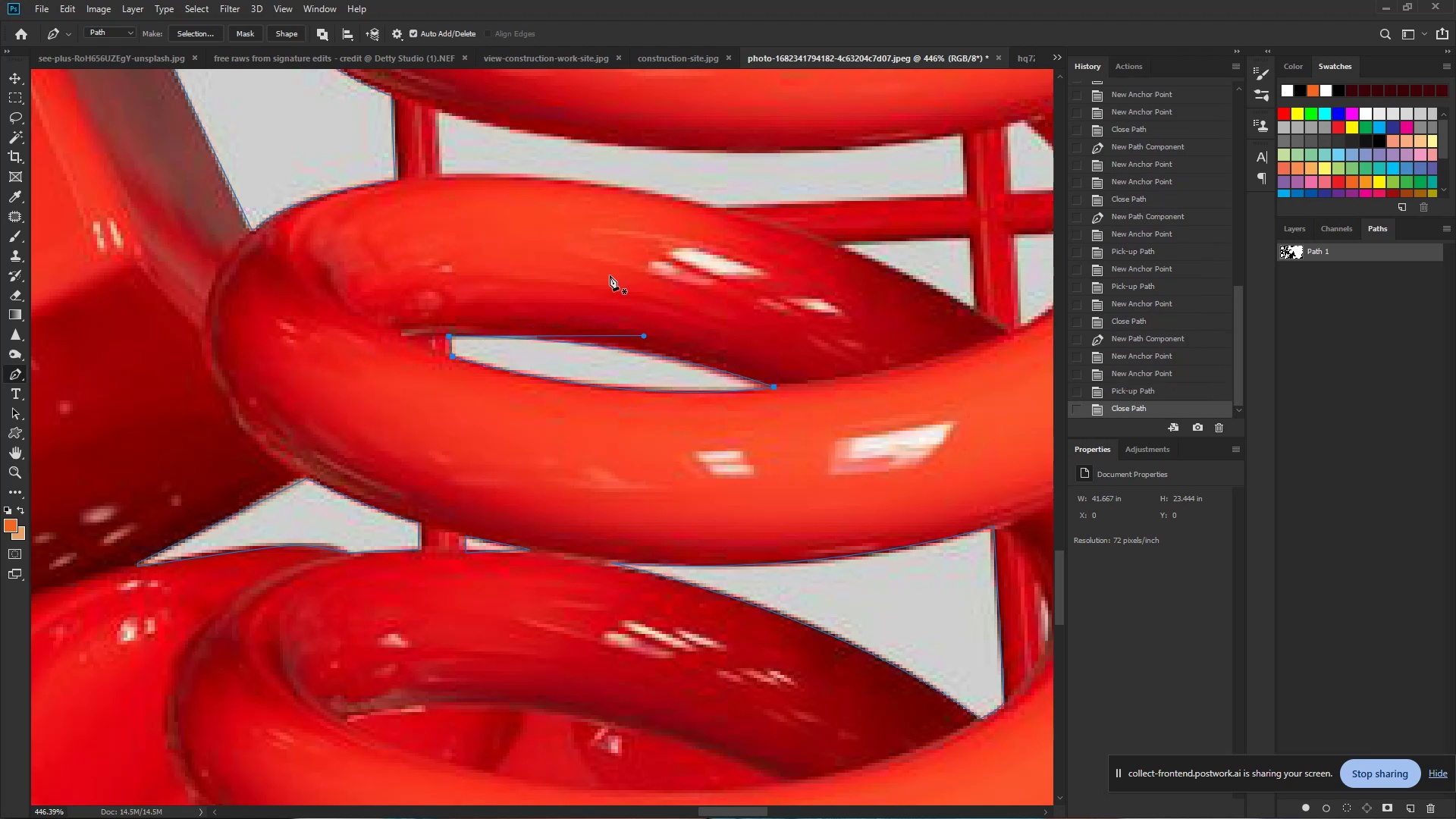 
hold_key(key=ControlLeft, duration=0.72)
 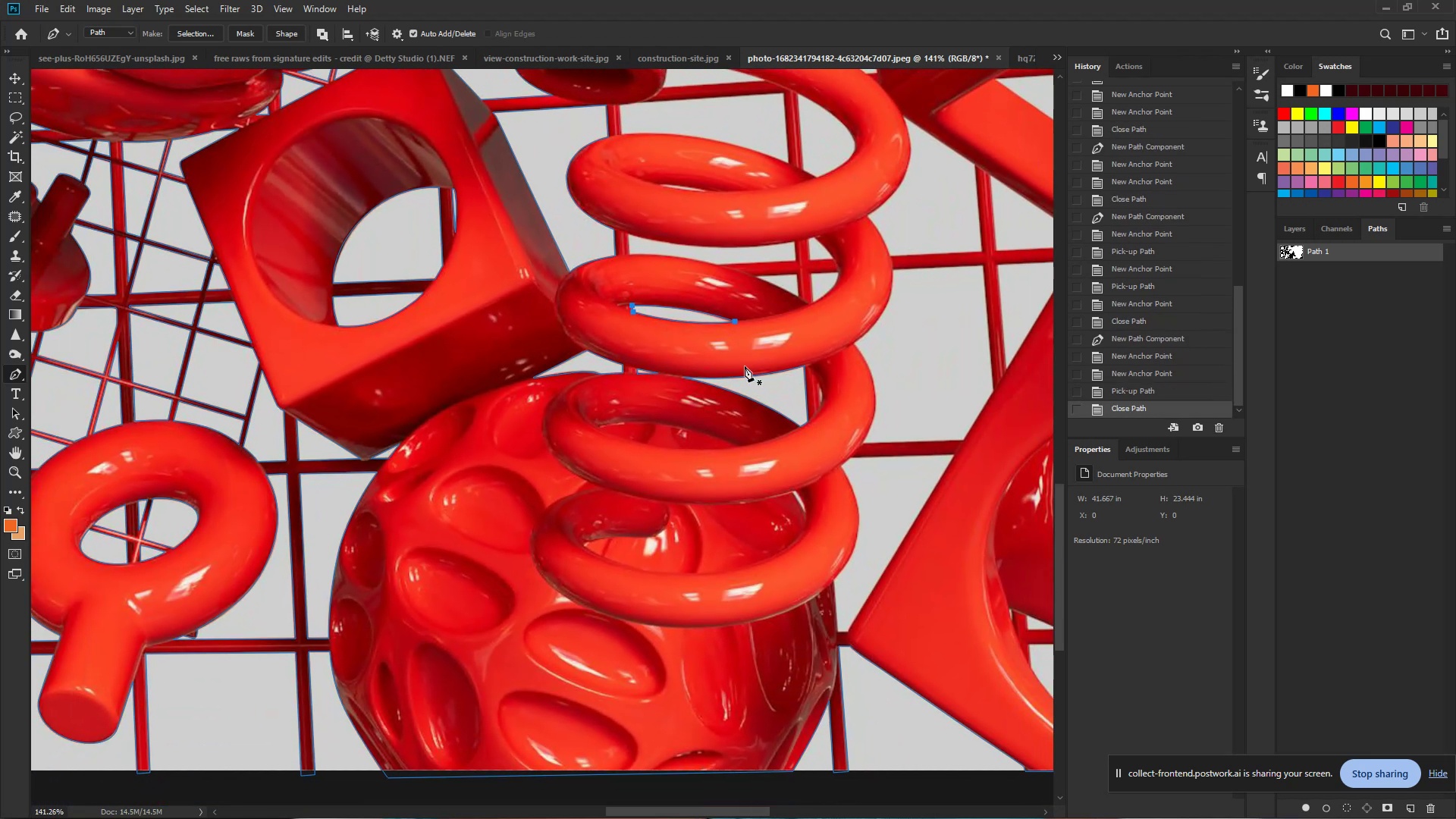 
hold_key(key=Space, duration=0.53)
 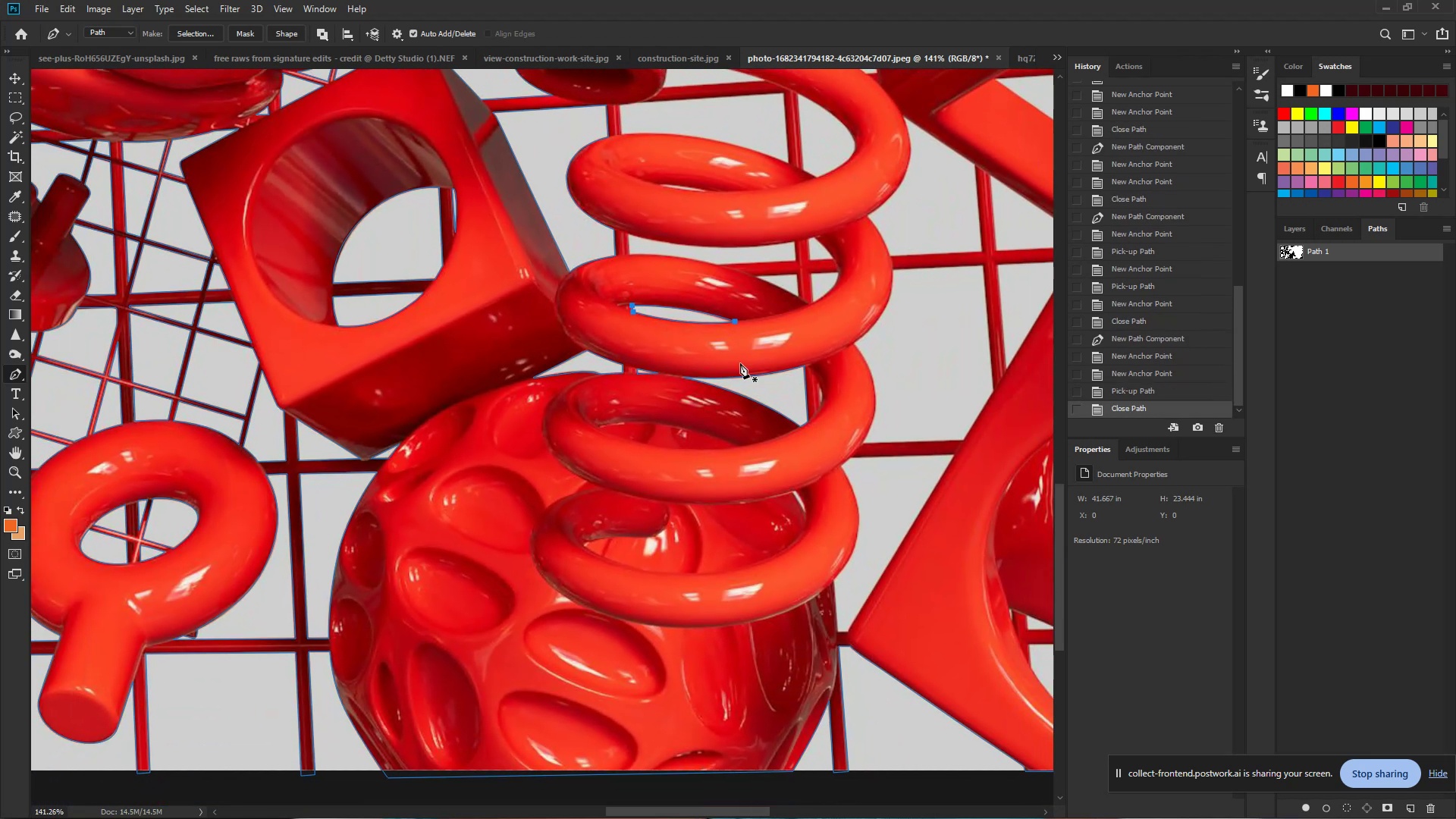 
left_click_drag(start_coordinate=[717, 291], to_coordinate=[645, 276])
 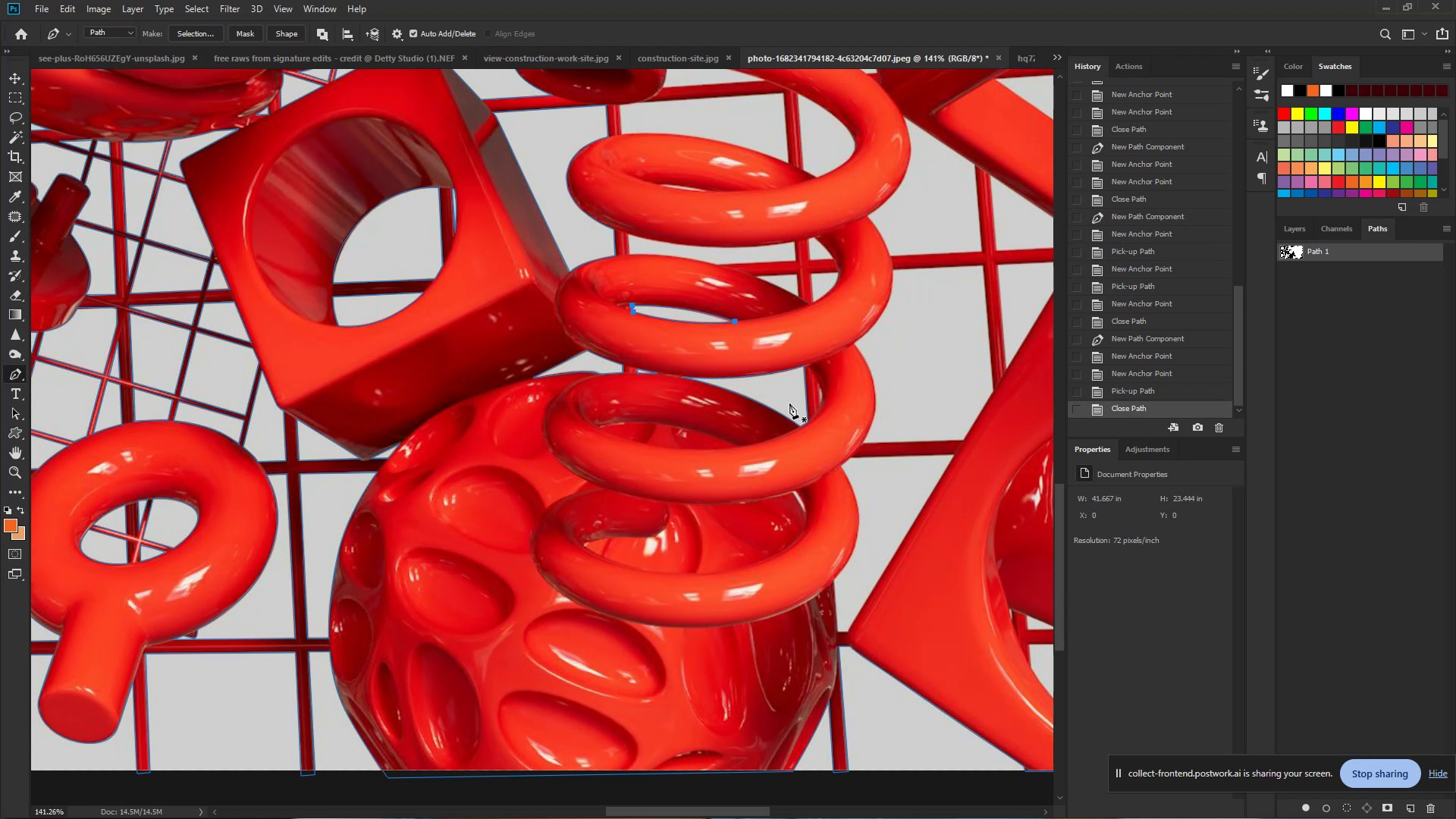 
hold_key(key=ControlLeft, duration=0.89)
 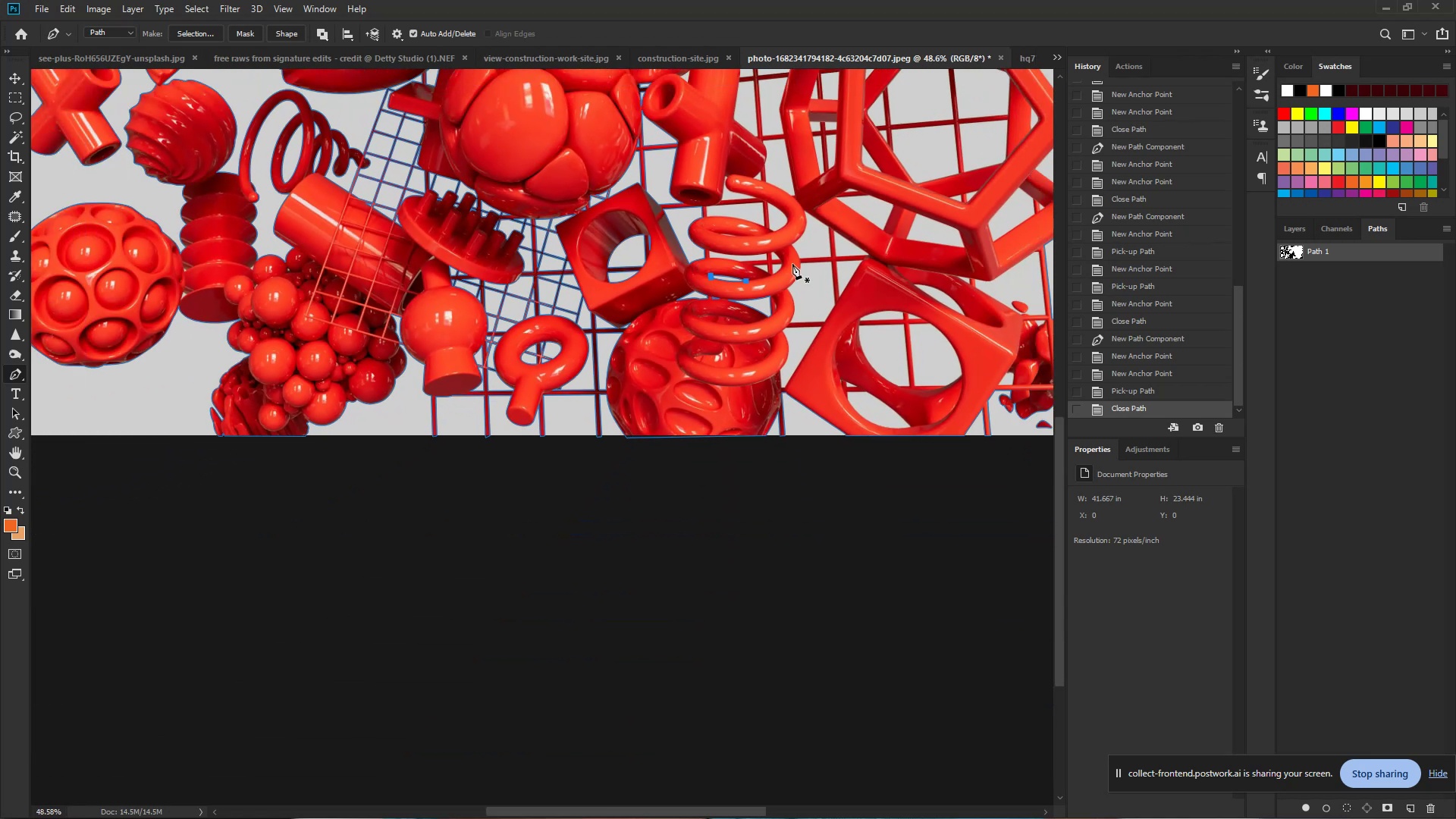 
hold_key(key=Space, duration=0.7)
 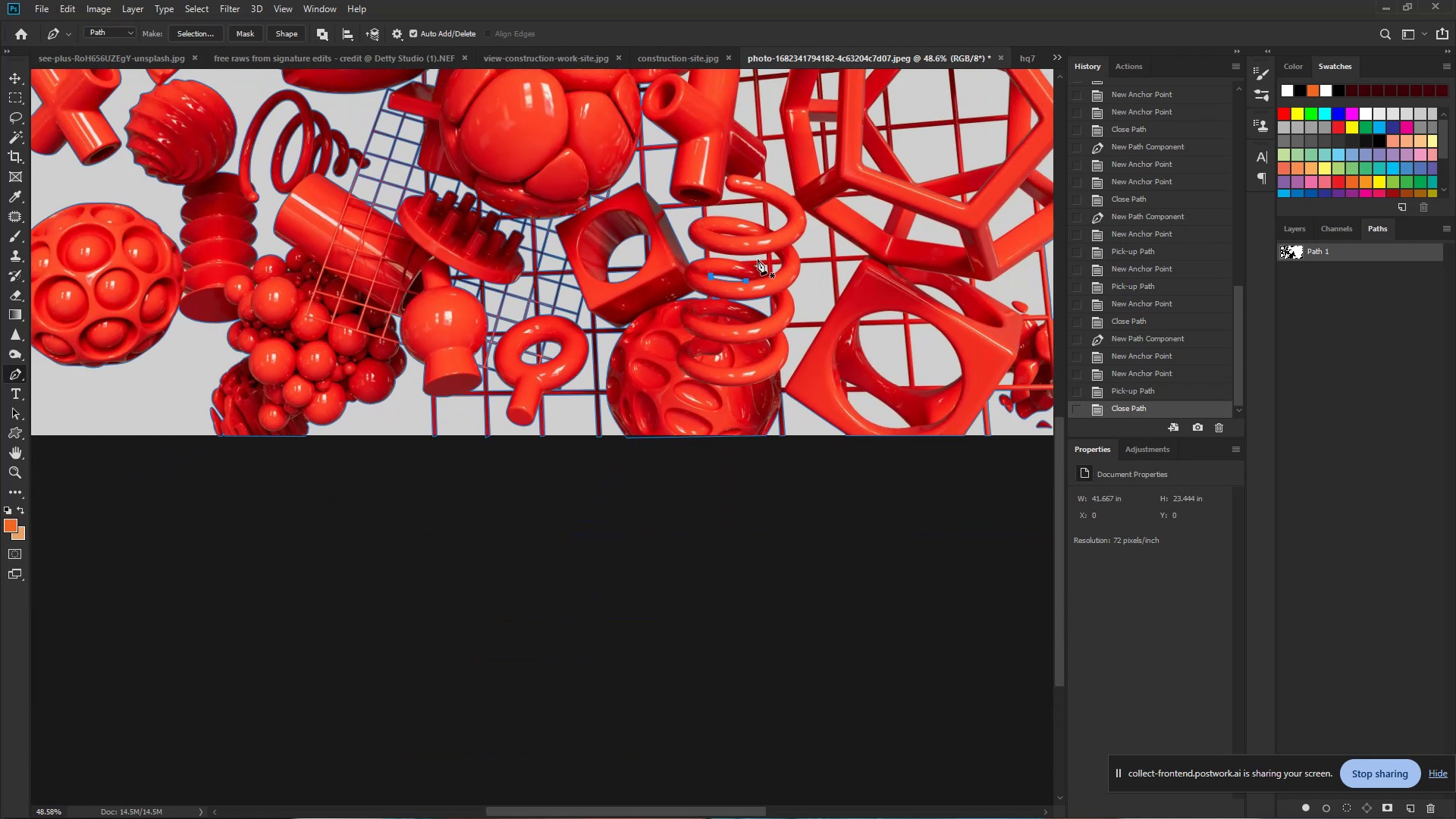 
left_click_drag(start_coordinate=[752, 259], to_coordinate=[684, 252])
 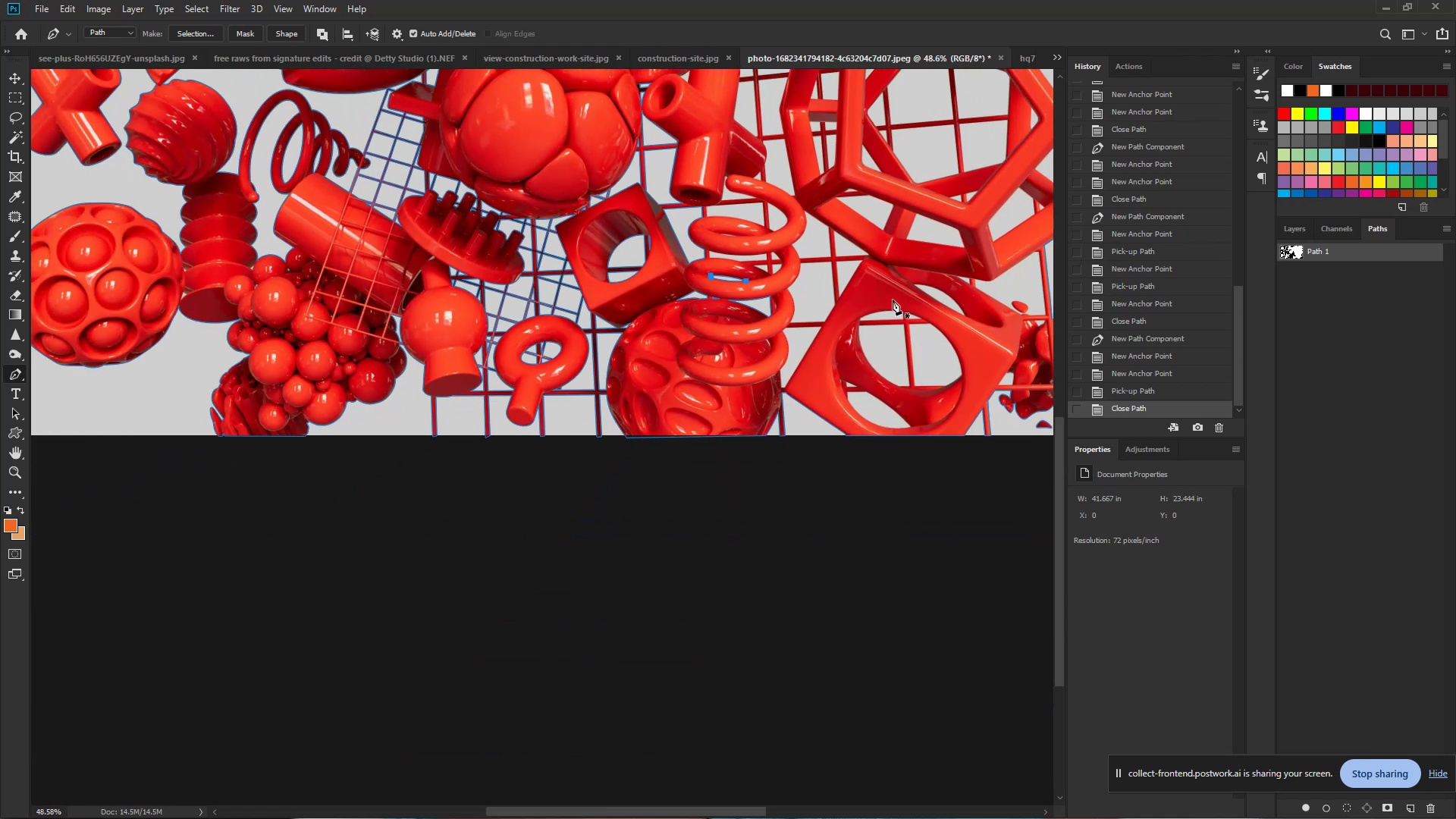 
hold_key(key=Space, duration=1.5)
 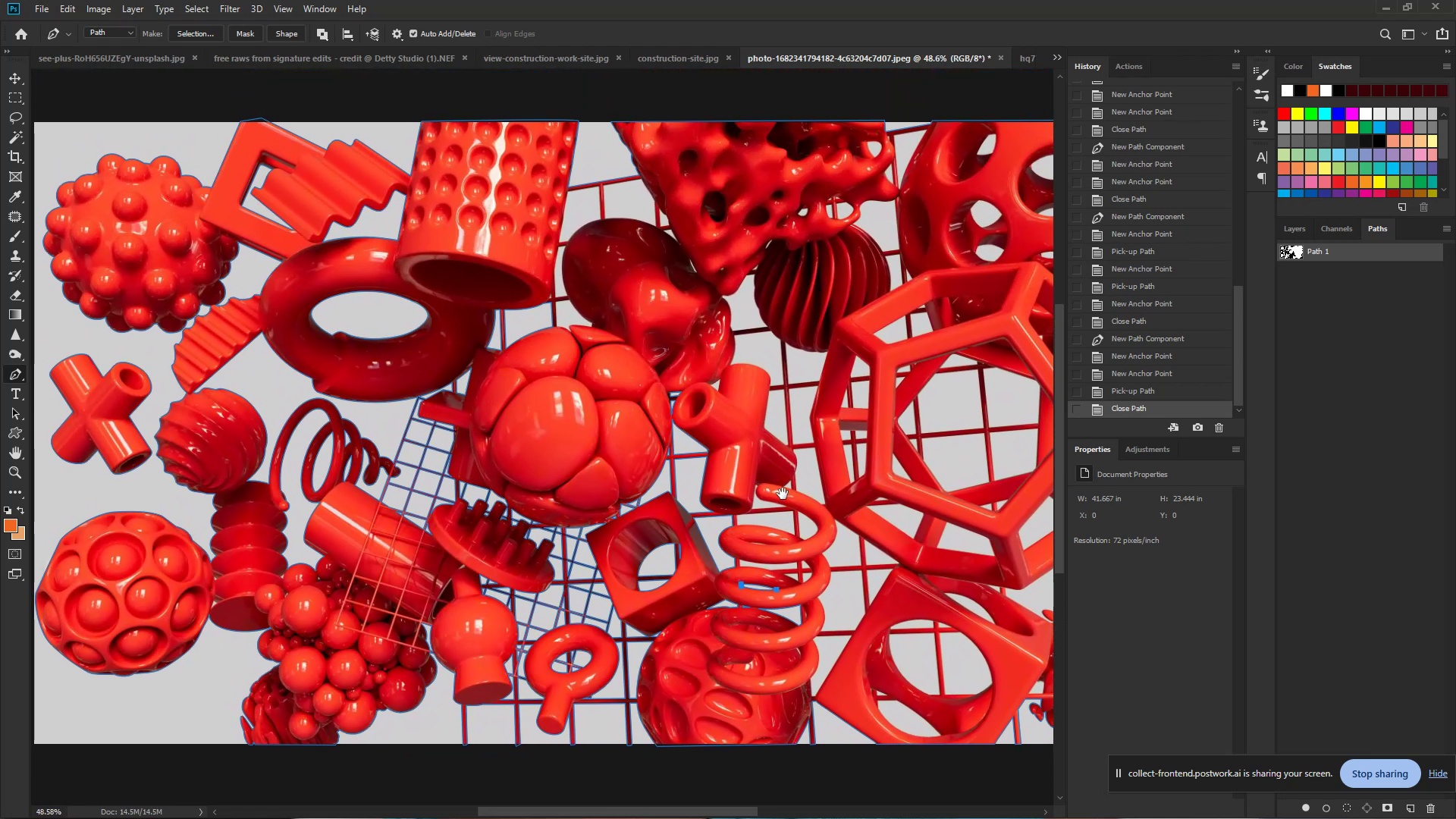 
left_click_drag(start_coordinate=[752, 185], to_coordinate=[621, 290])
 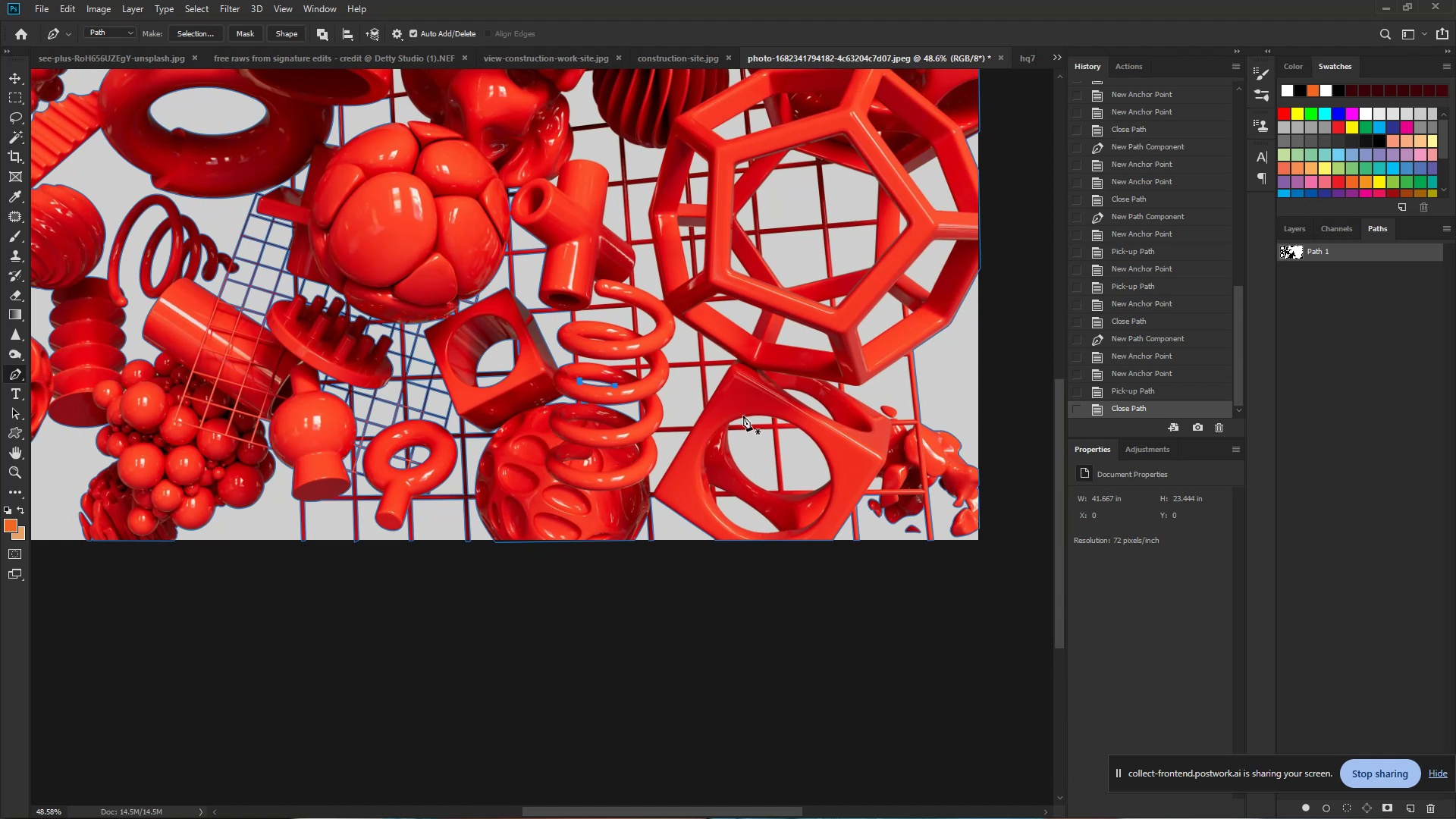 
hold_key(key=Space, duration=1.51)
 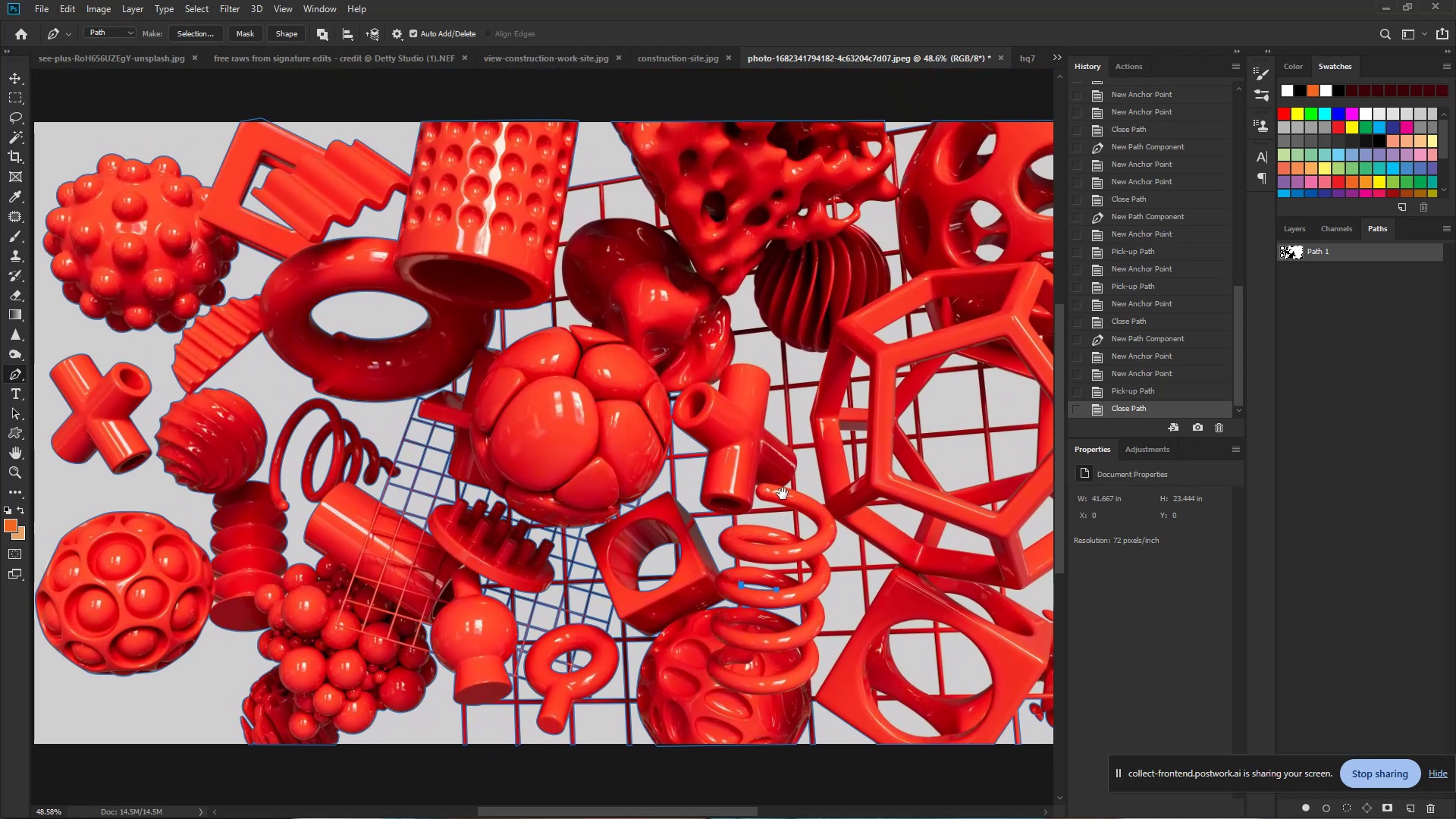 
hold_key(key=Space, duration=1.52)
 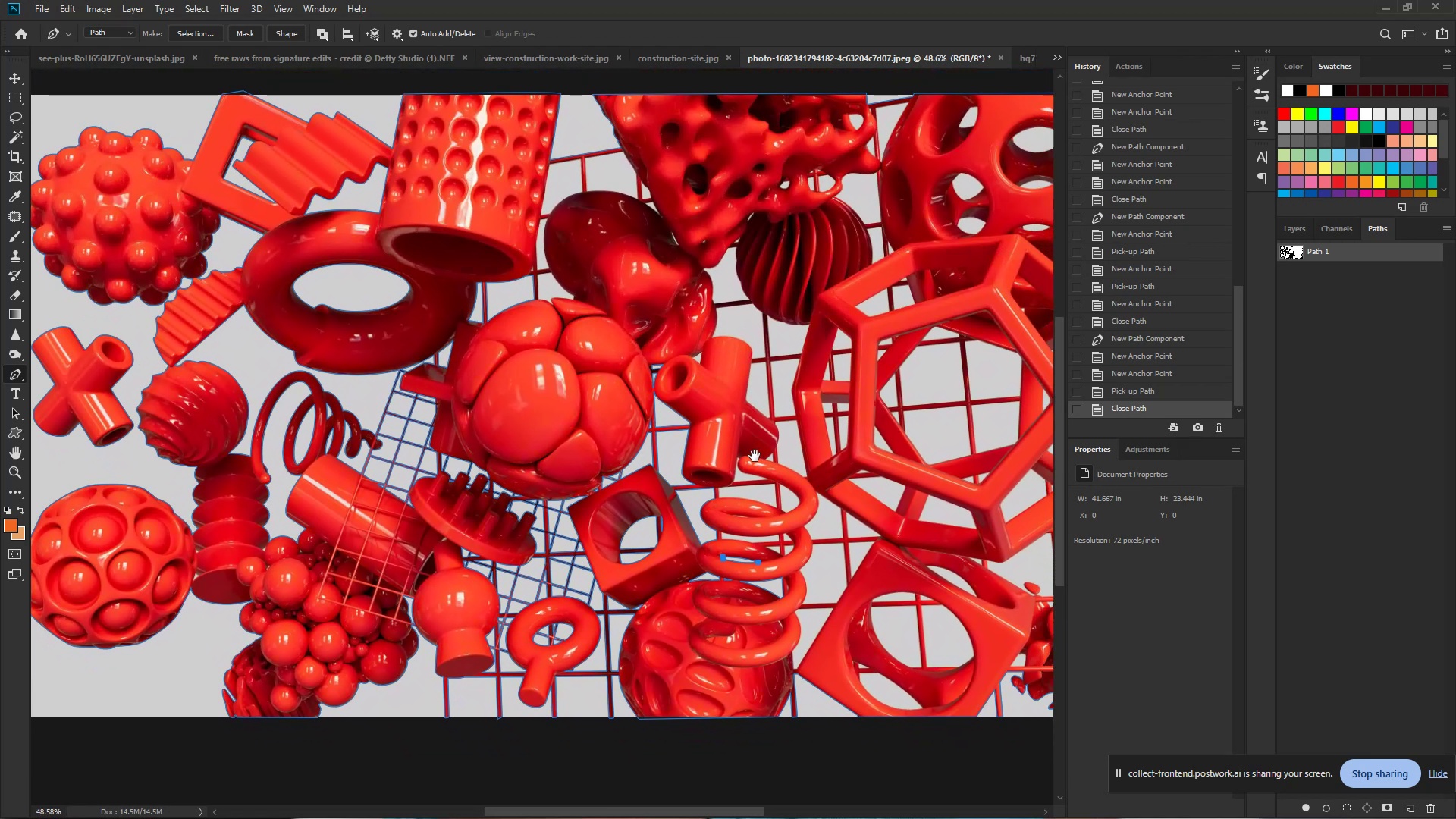 
hold_key(key=Space, duration=1.51)
 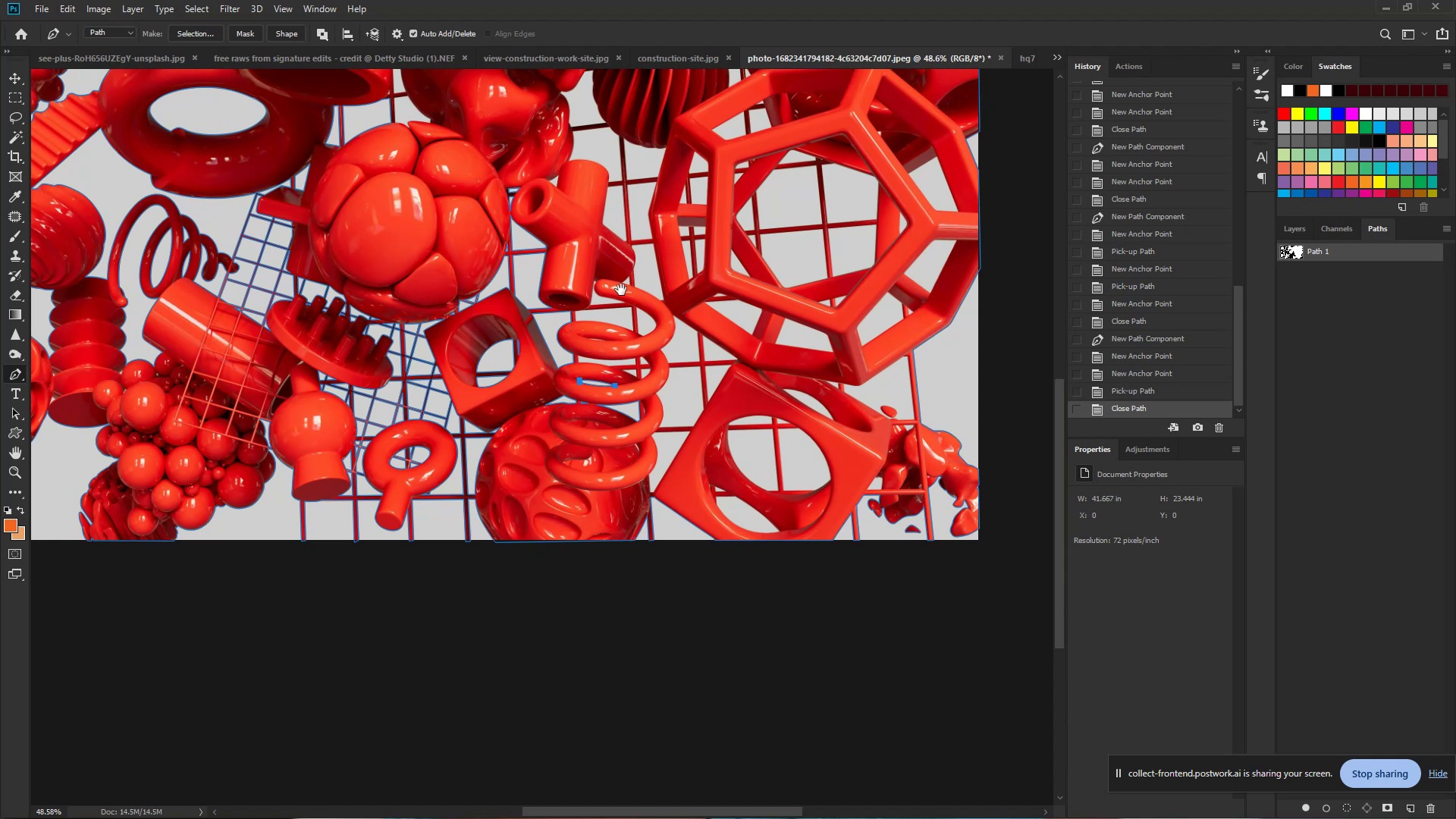 
key(Space)
 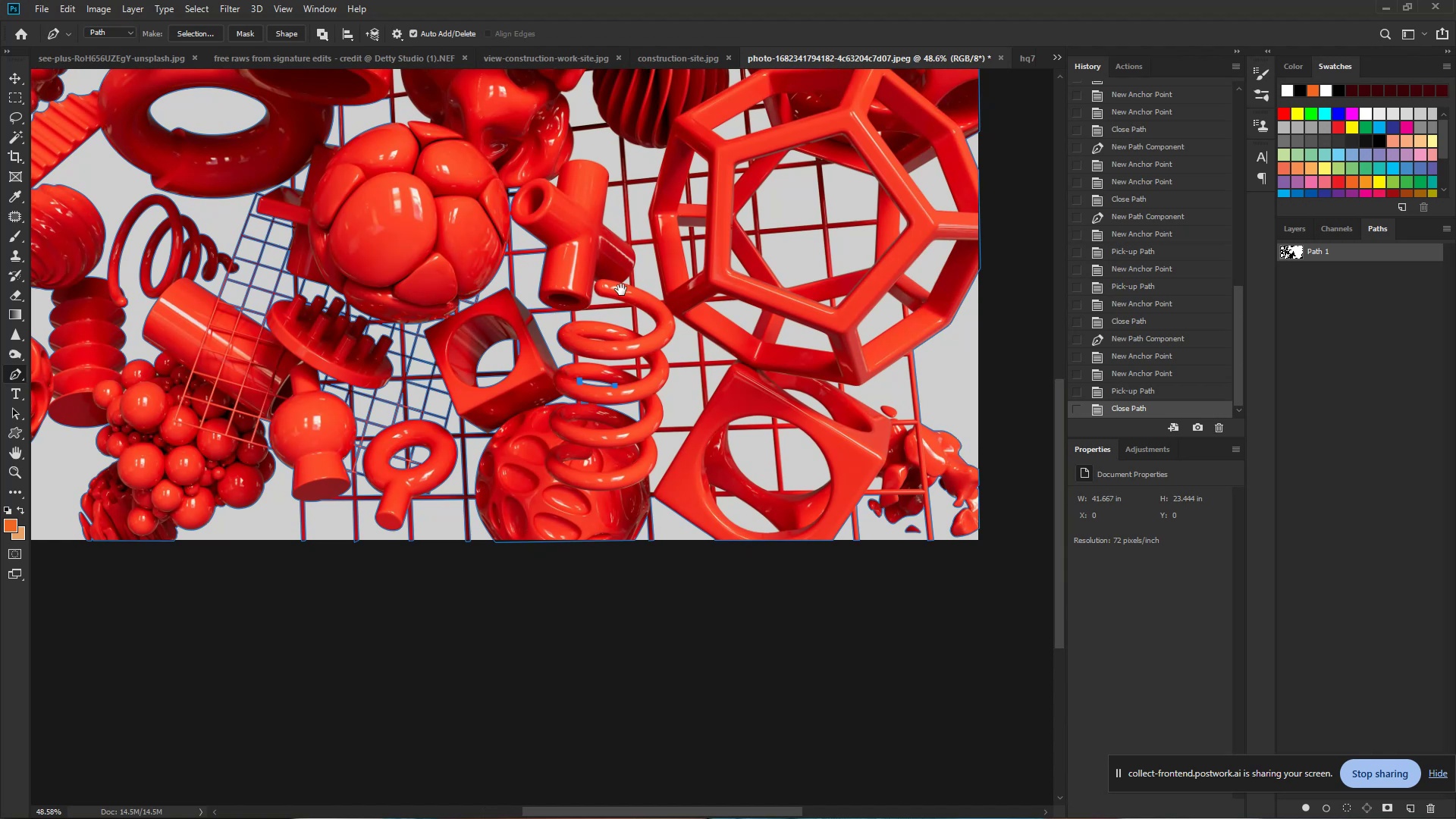 
key(Space)
 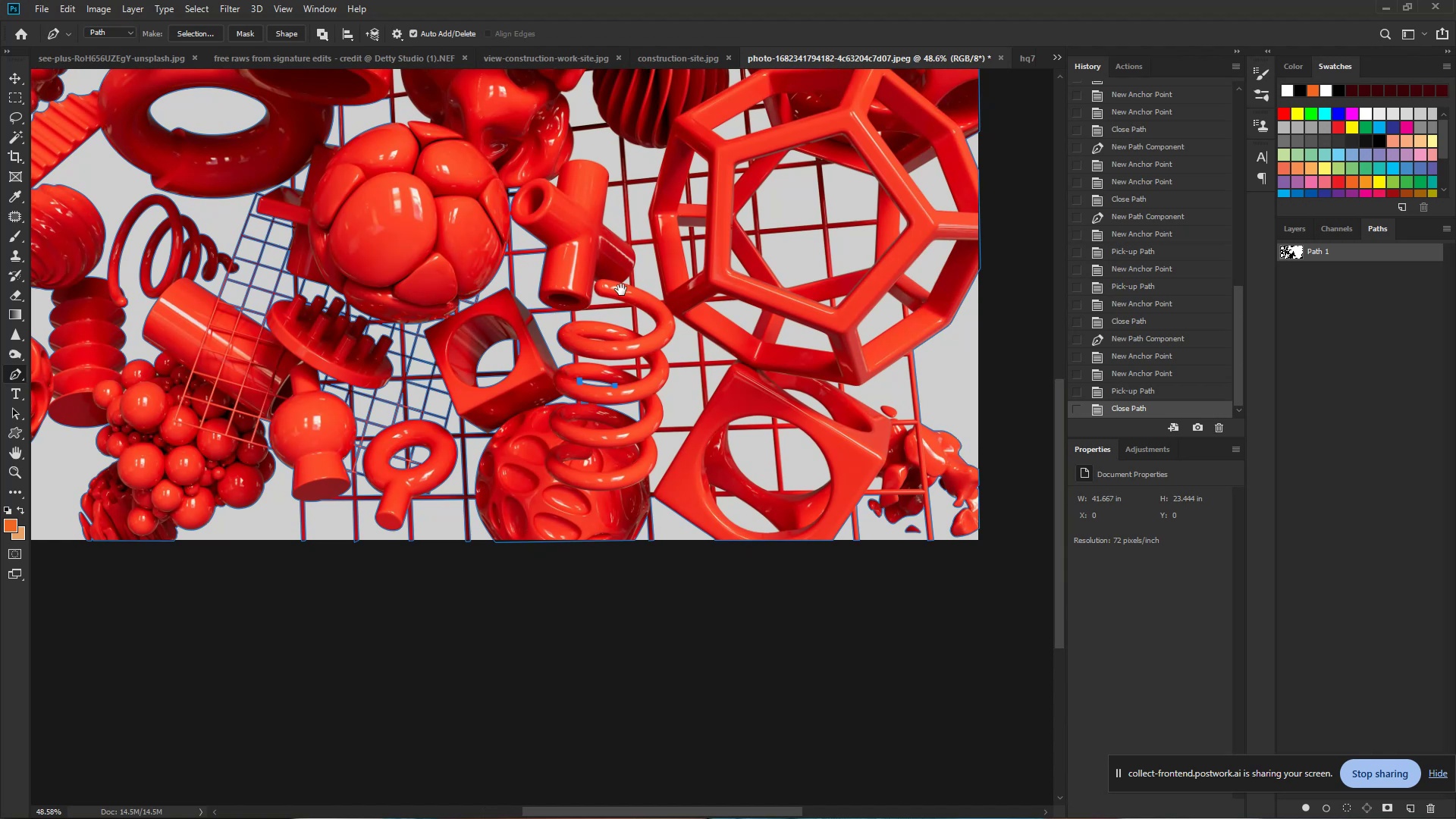 
key(Space)
 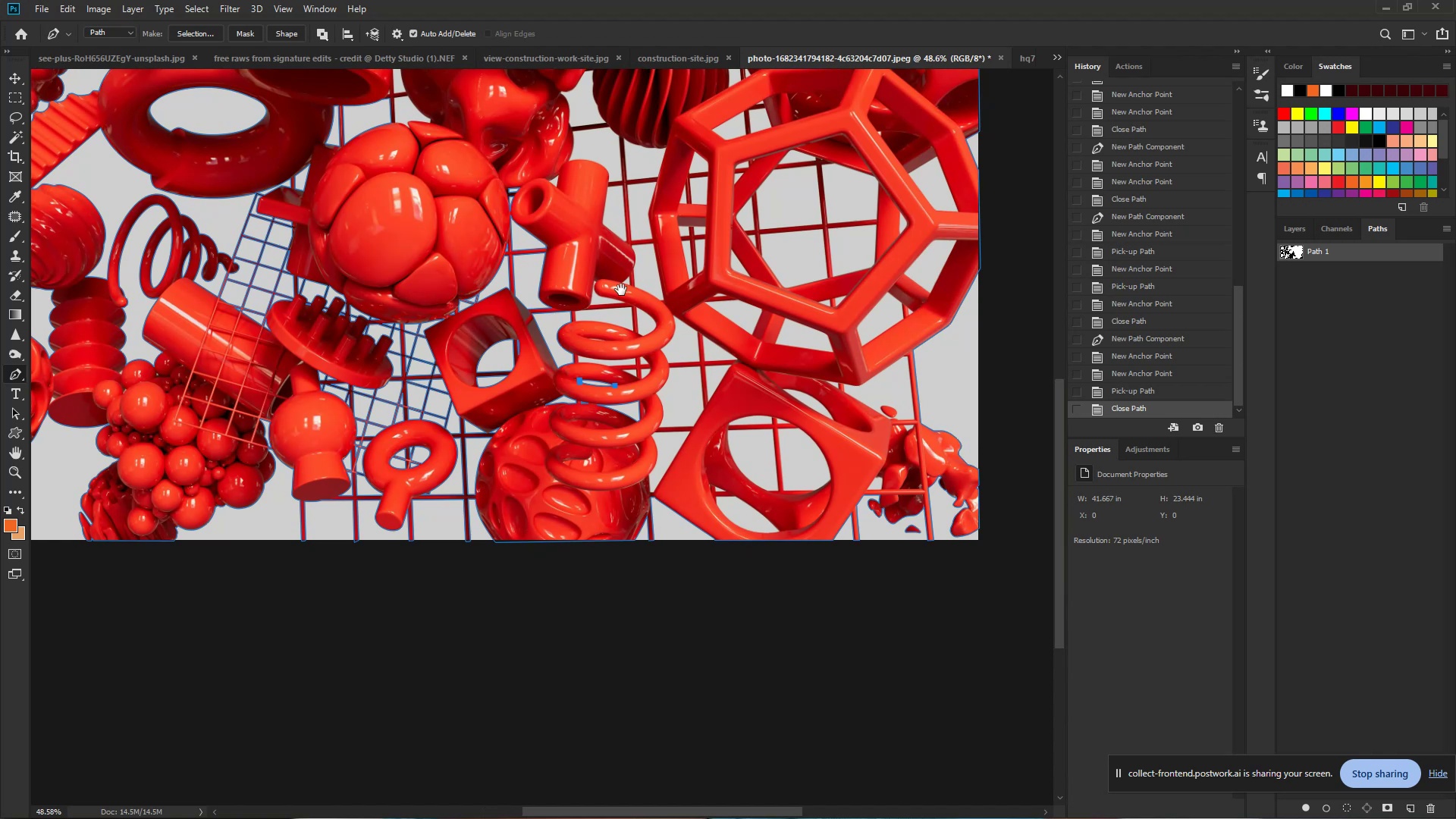 
key(Space)
 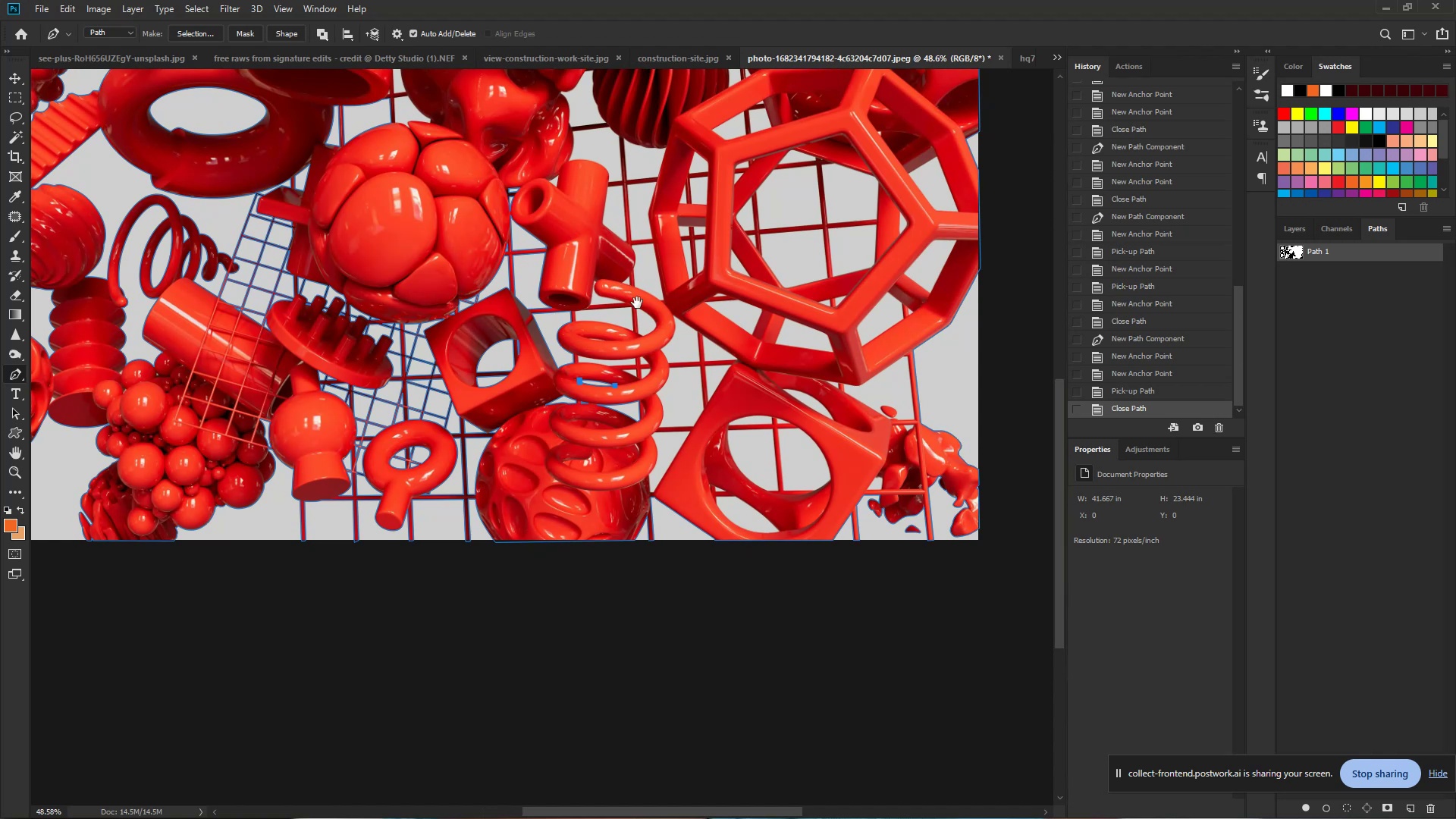 
key(Space)
 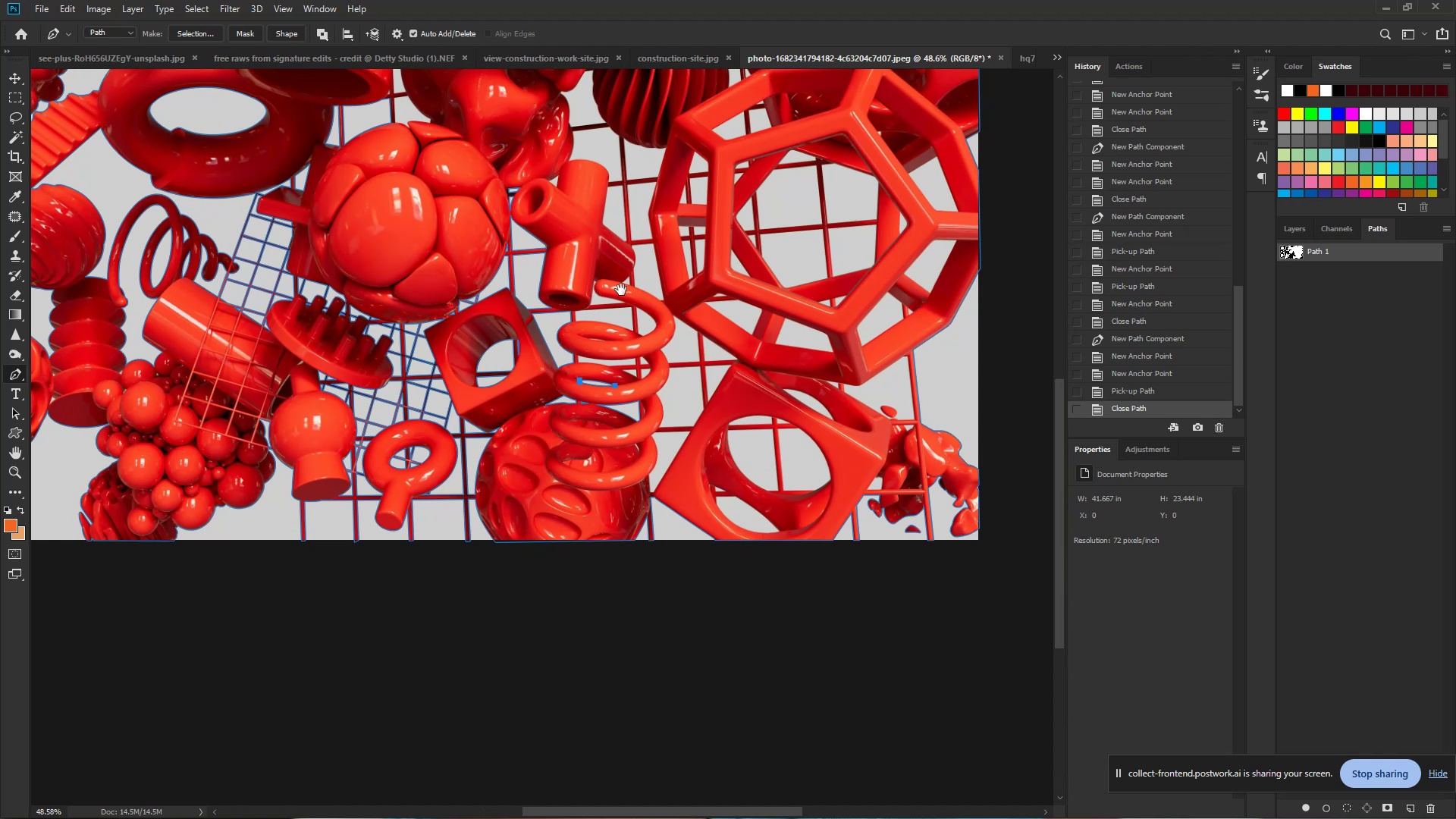 
key(Space)
 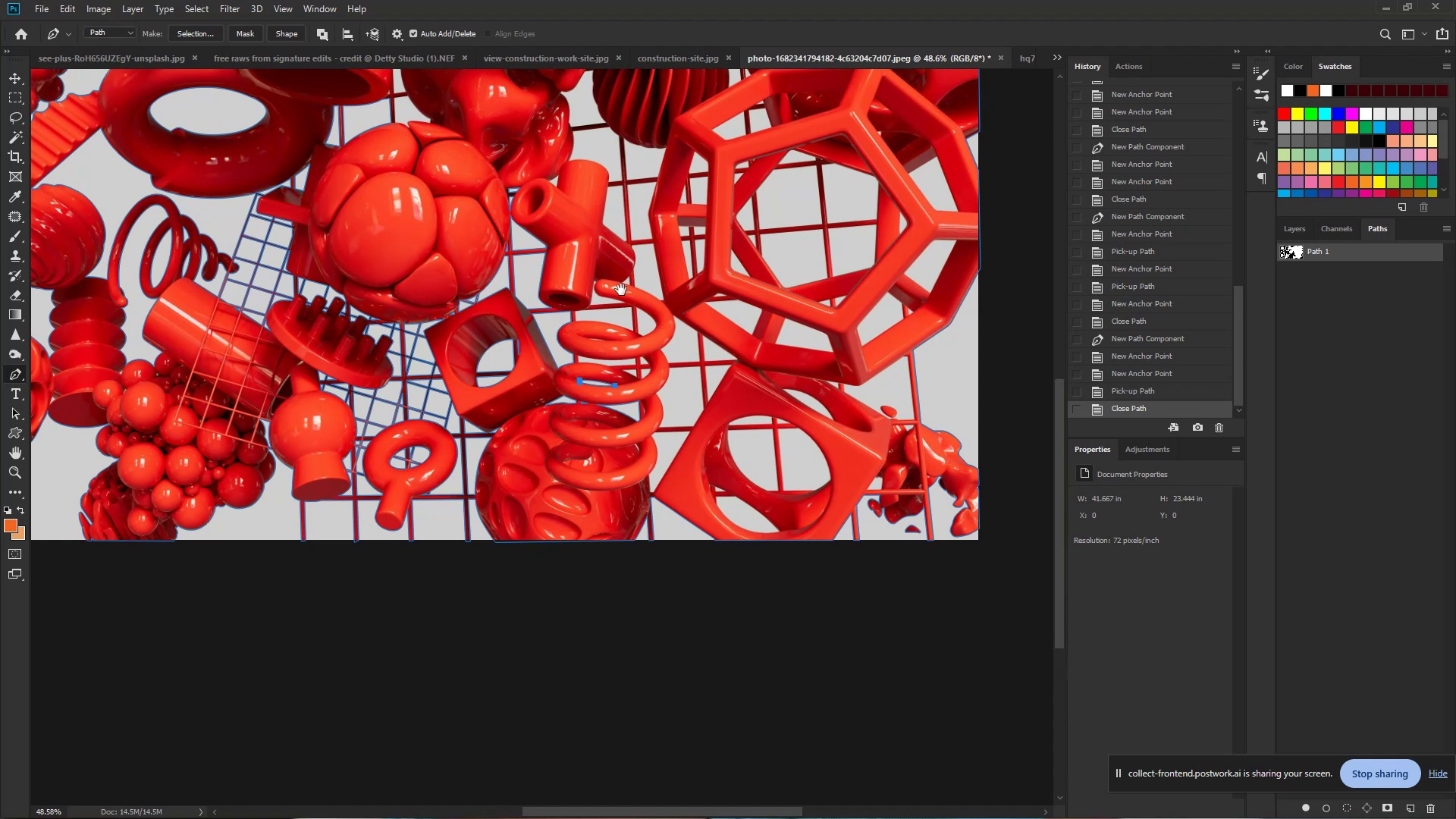 
key(Space)
 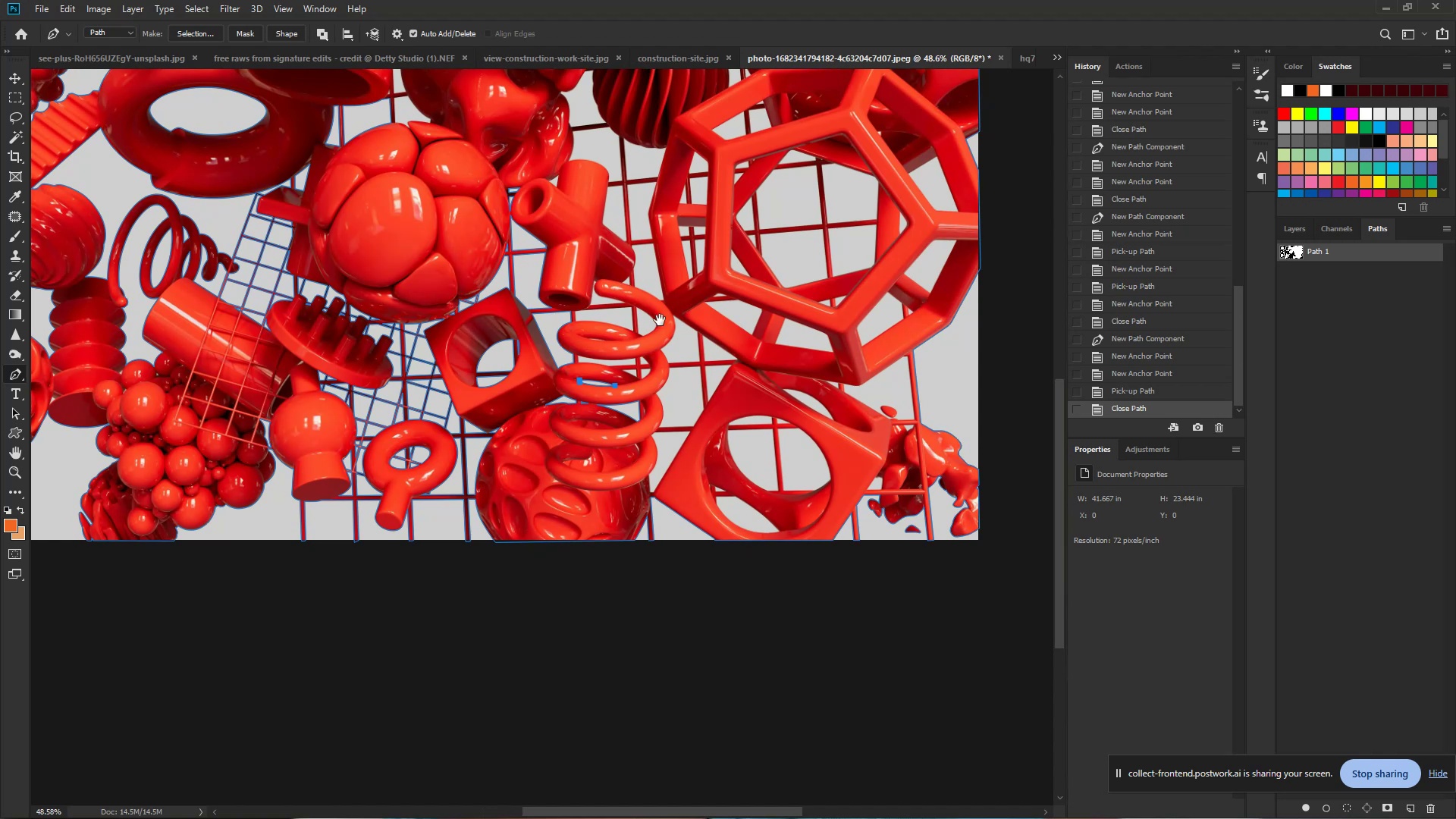 
key(Space)
 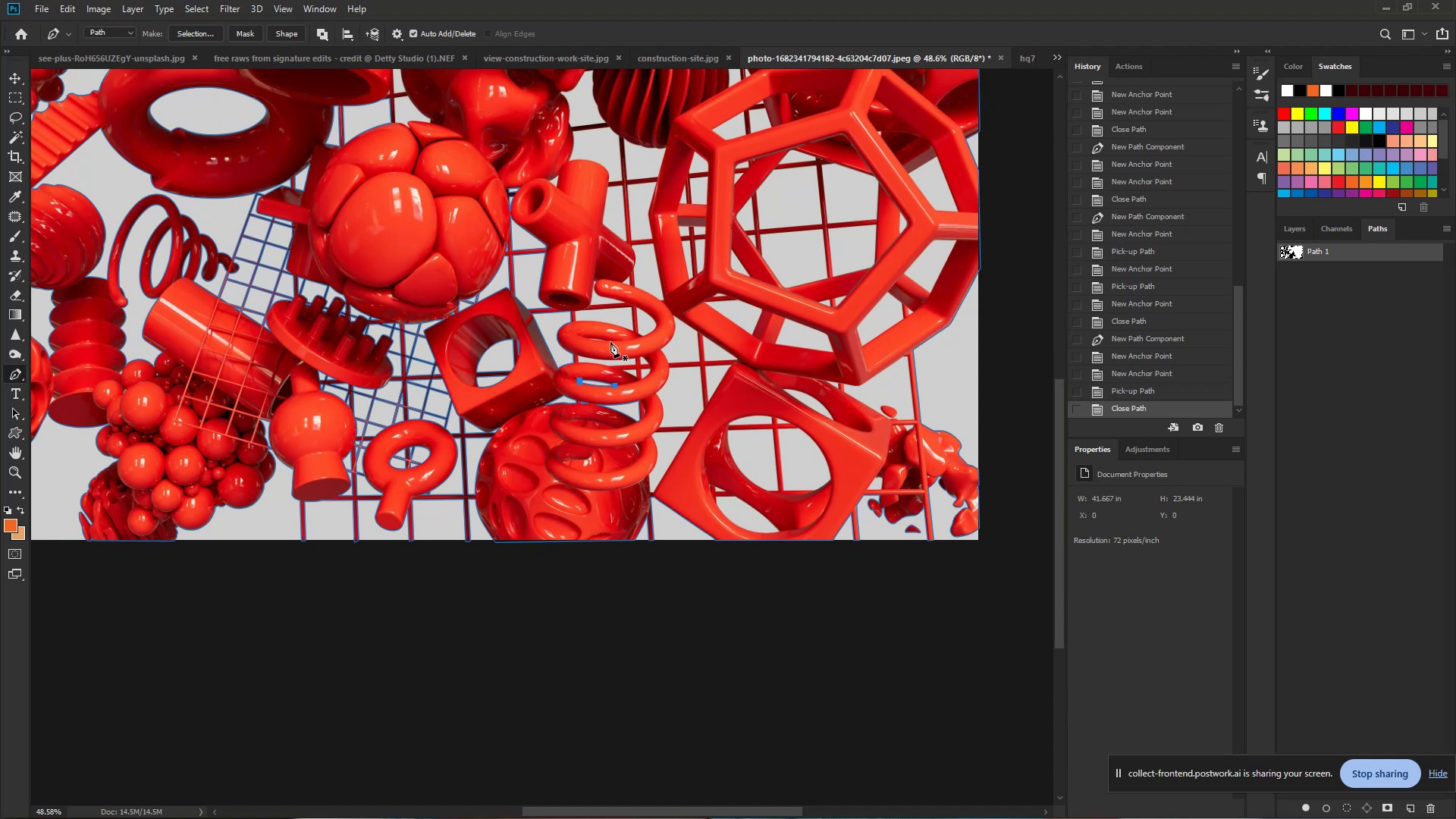 
hold_key(key=ControlLeft, duration=1.29)
 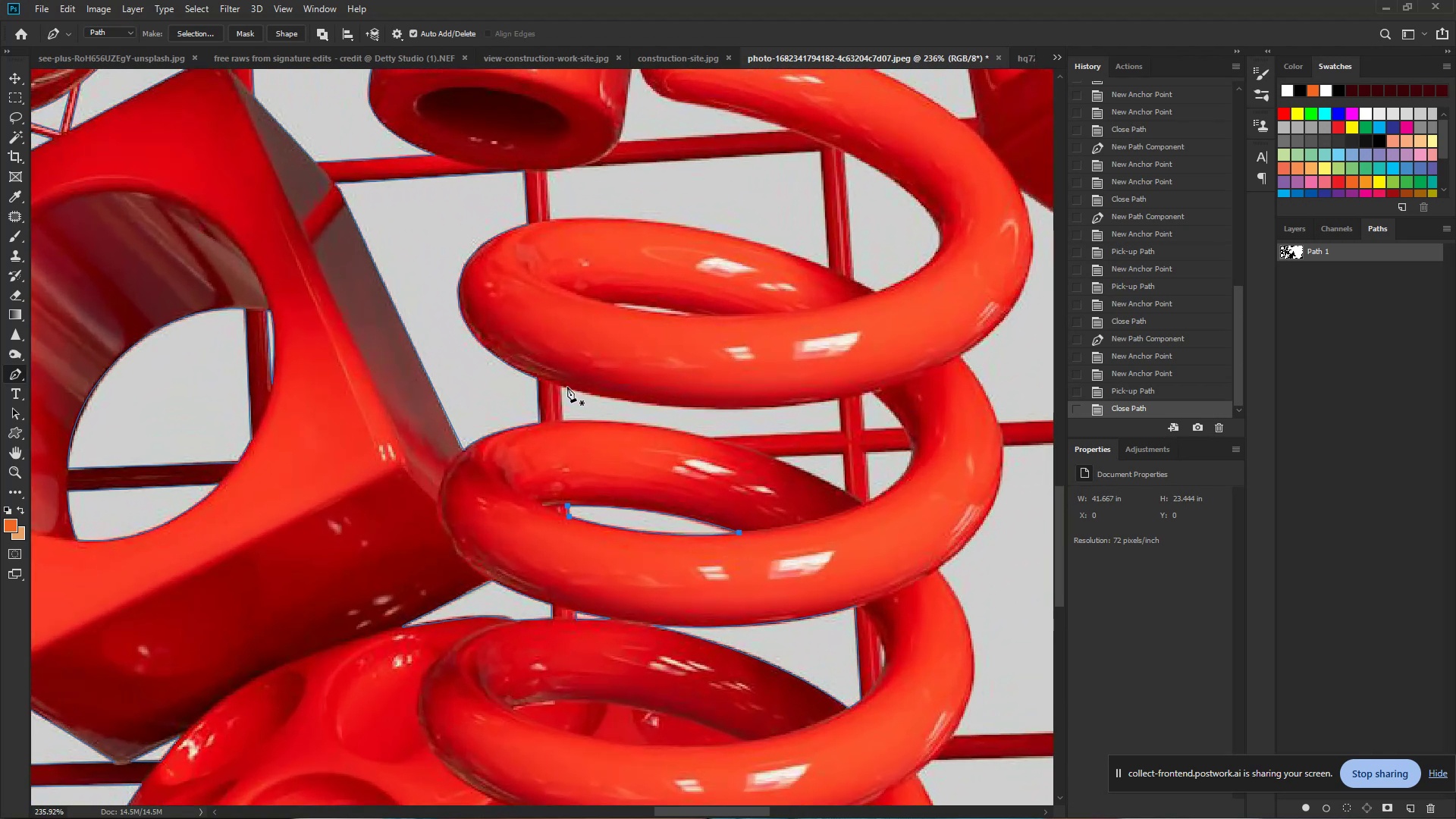 
hold_key(key=Space, duration=1.05)
 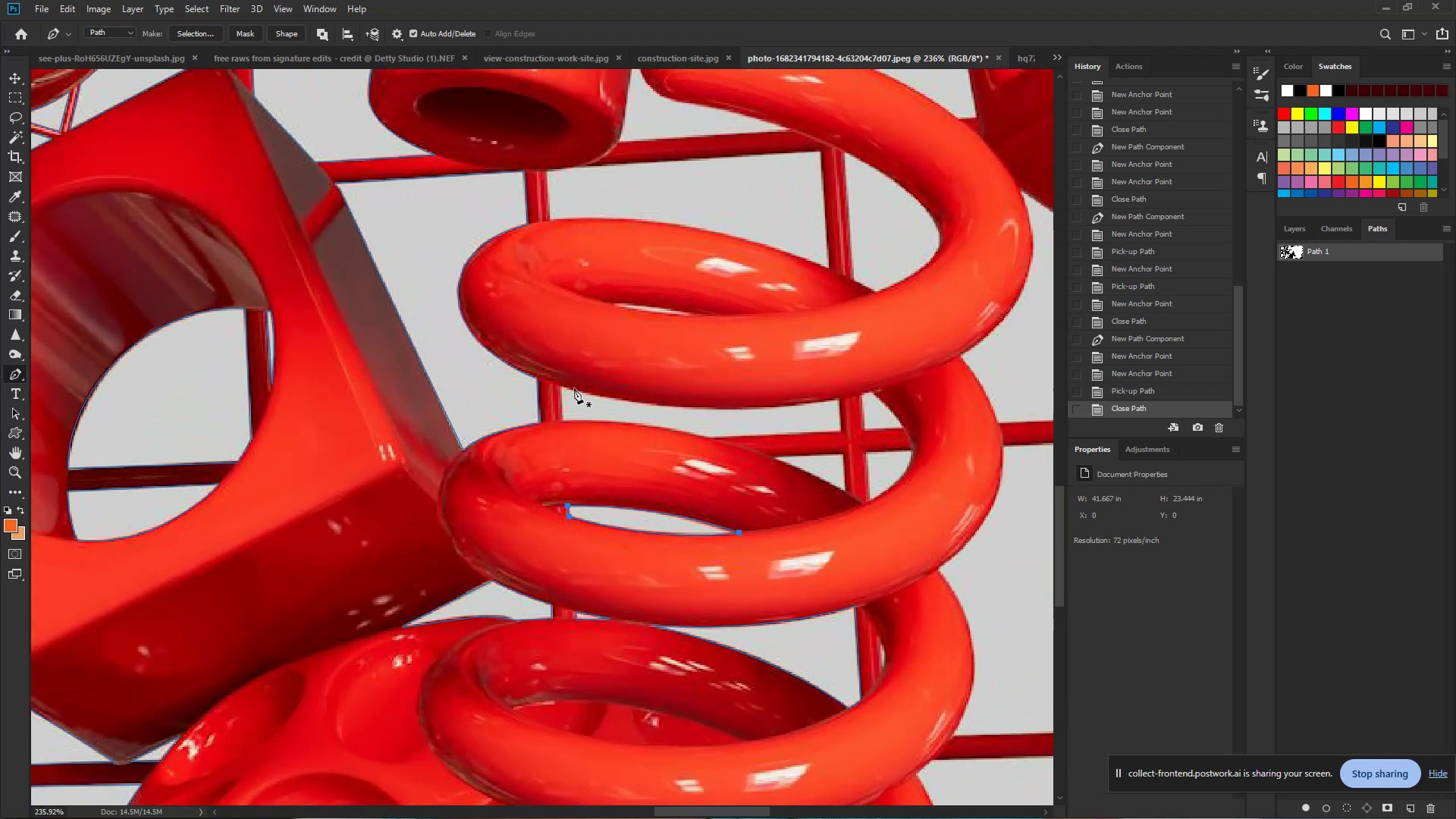 
left_click_drag(start_coordinate=[582, 347], to_coordinate=[679, 371])
 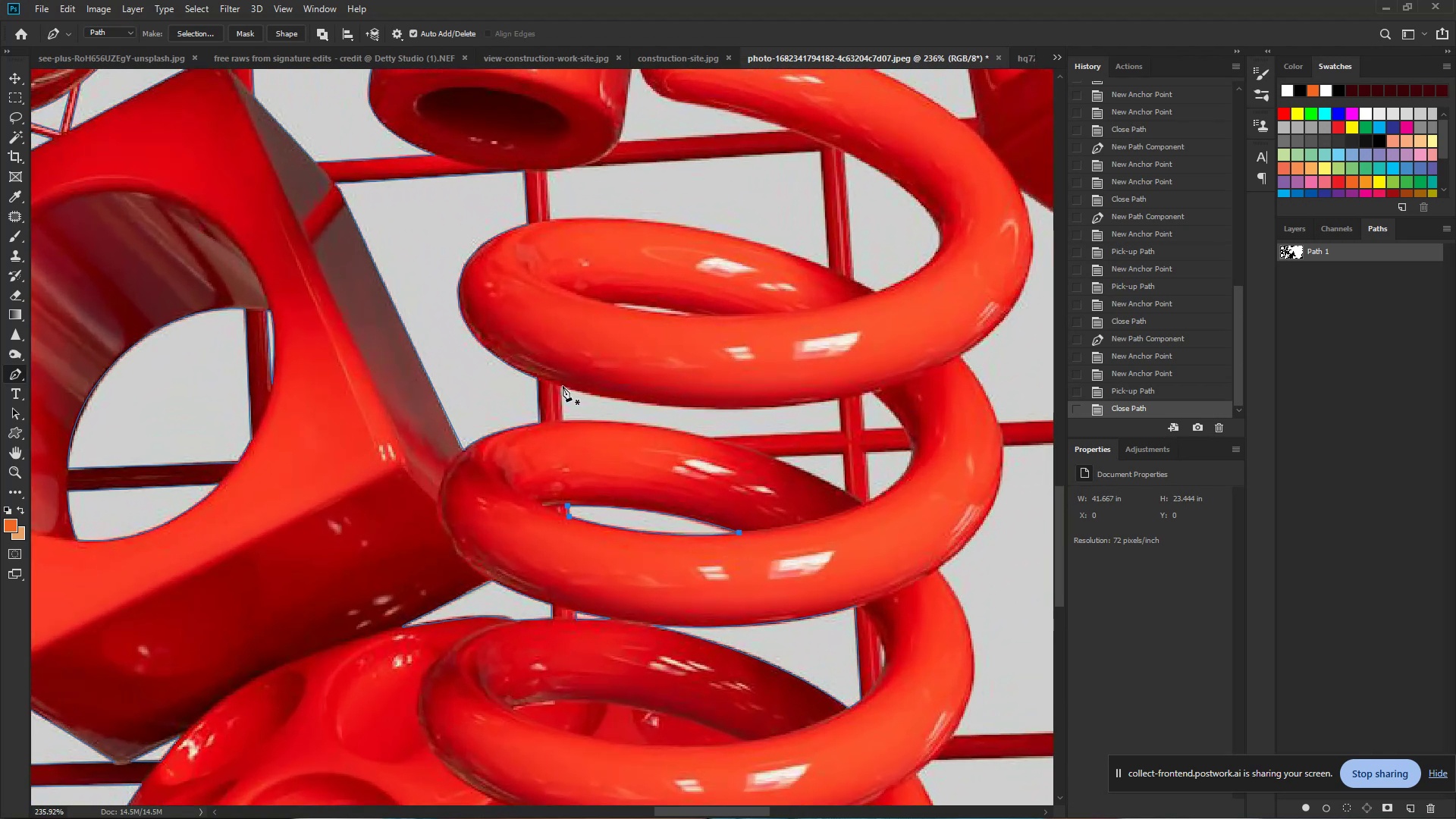 
hold_key(key=ControlLeft, duration=0.66)
 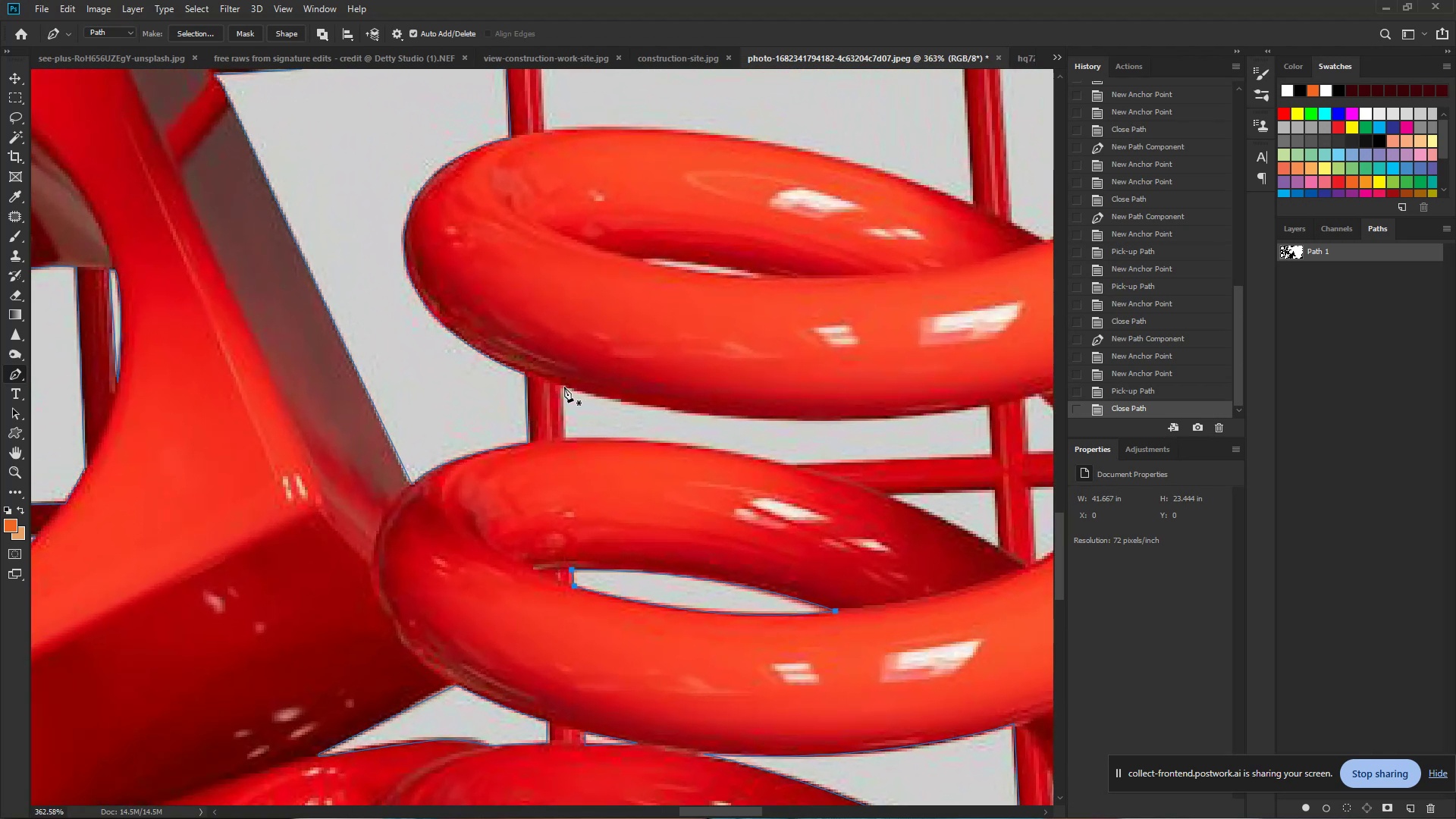 
hold_key(key=Space, duration=0.59)
 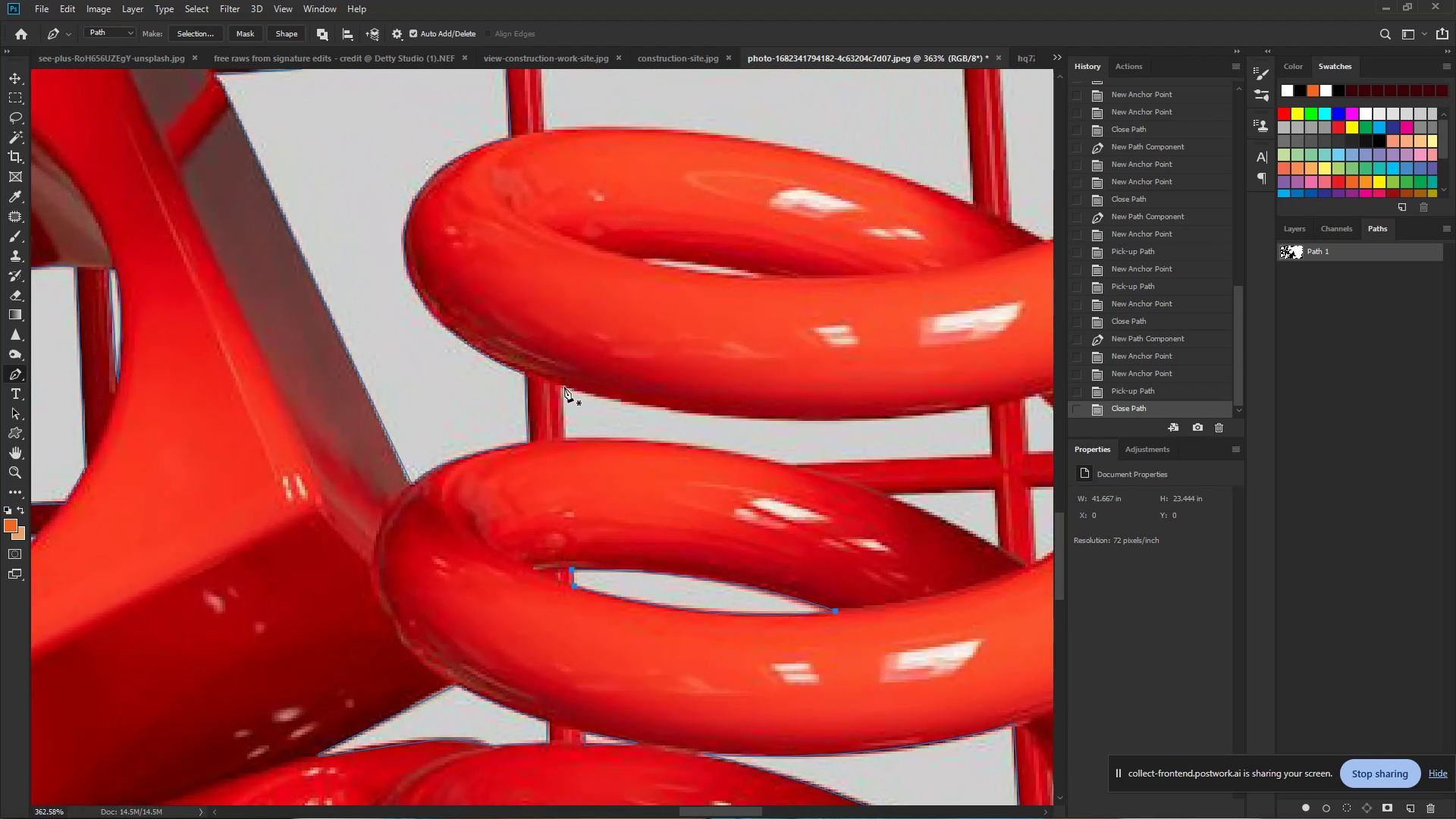 
left_click_drag(start_coordinate=[560, 386], to_coordinate=[593, 393])
 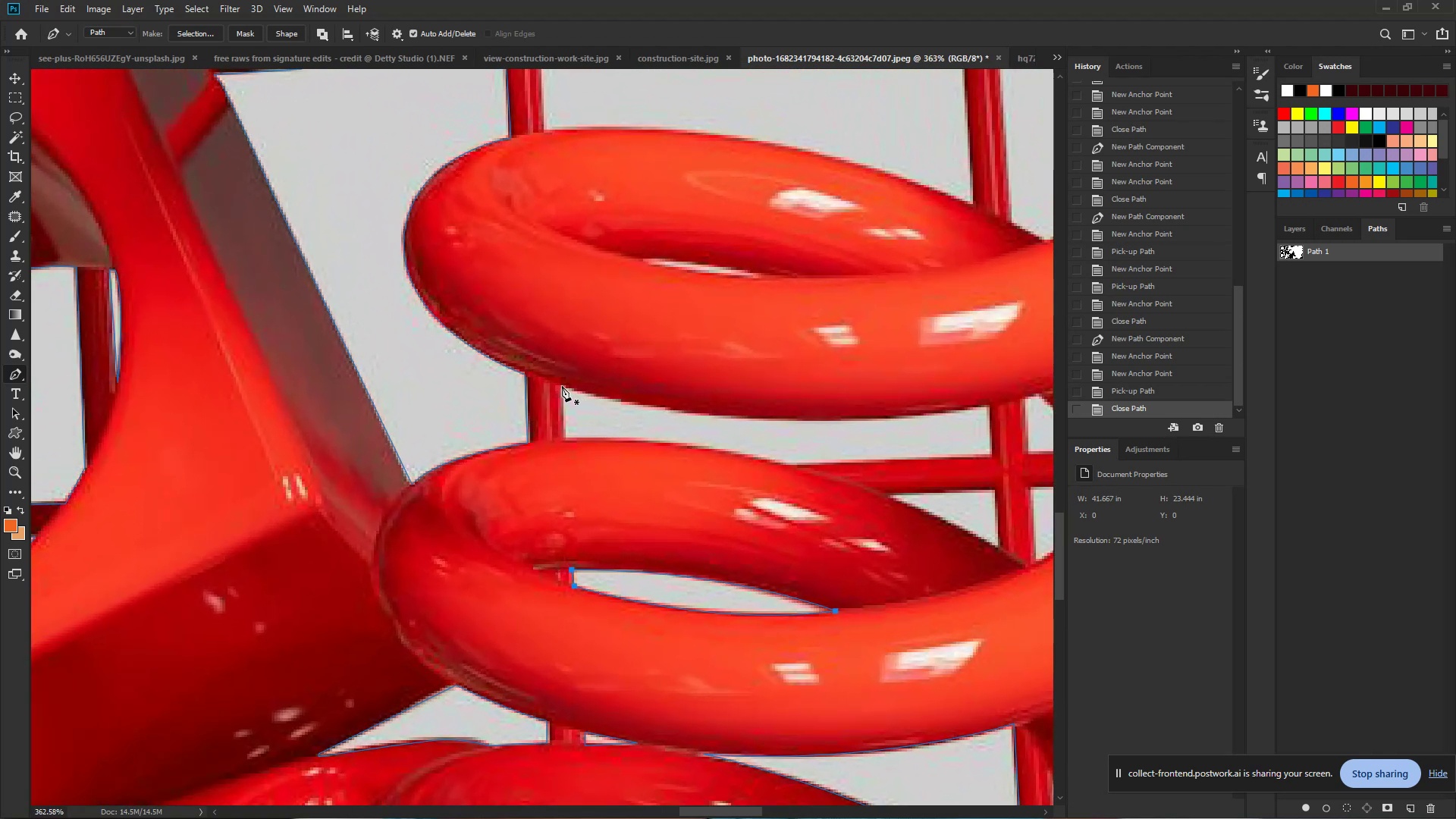 
left_click([562, 384])
 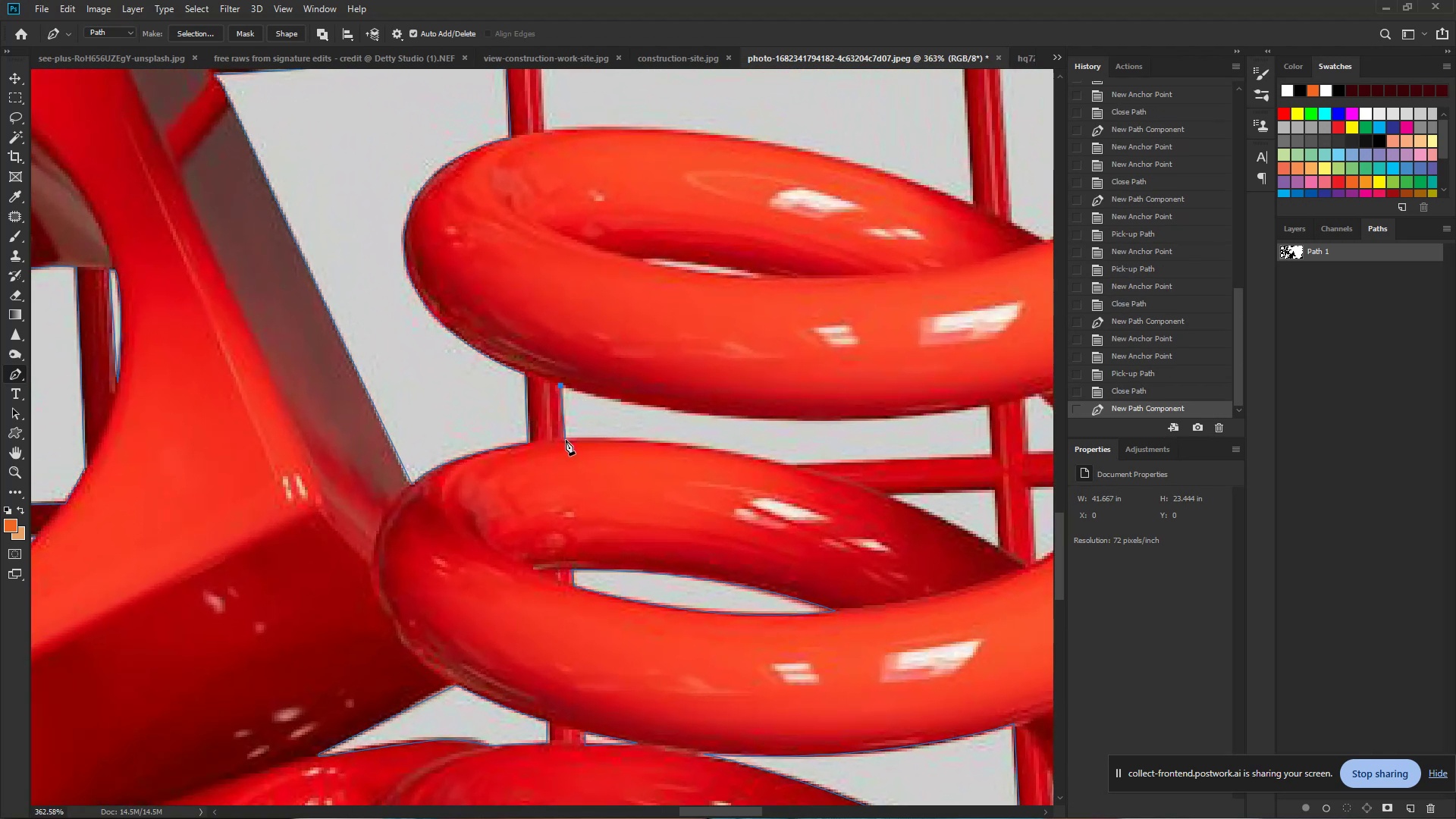 
left_click([563, 440])
 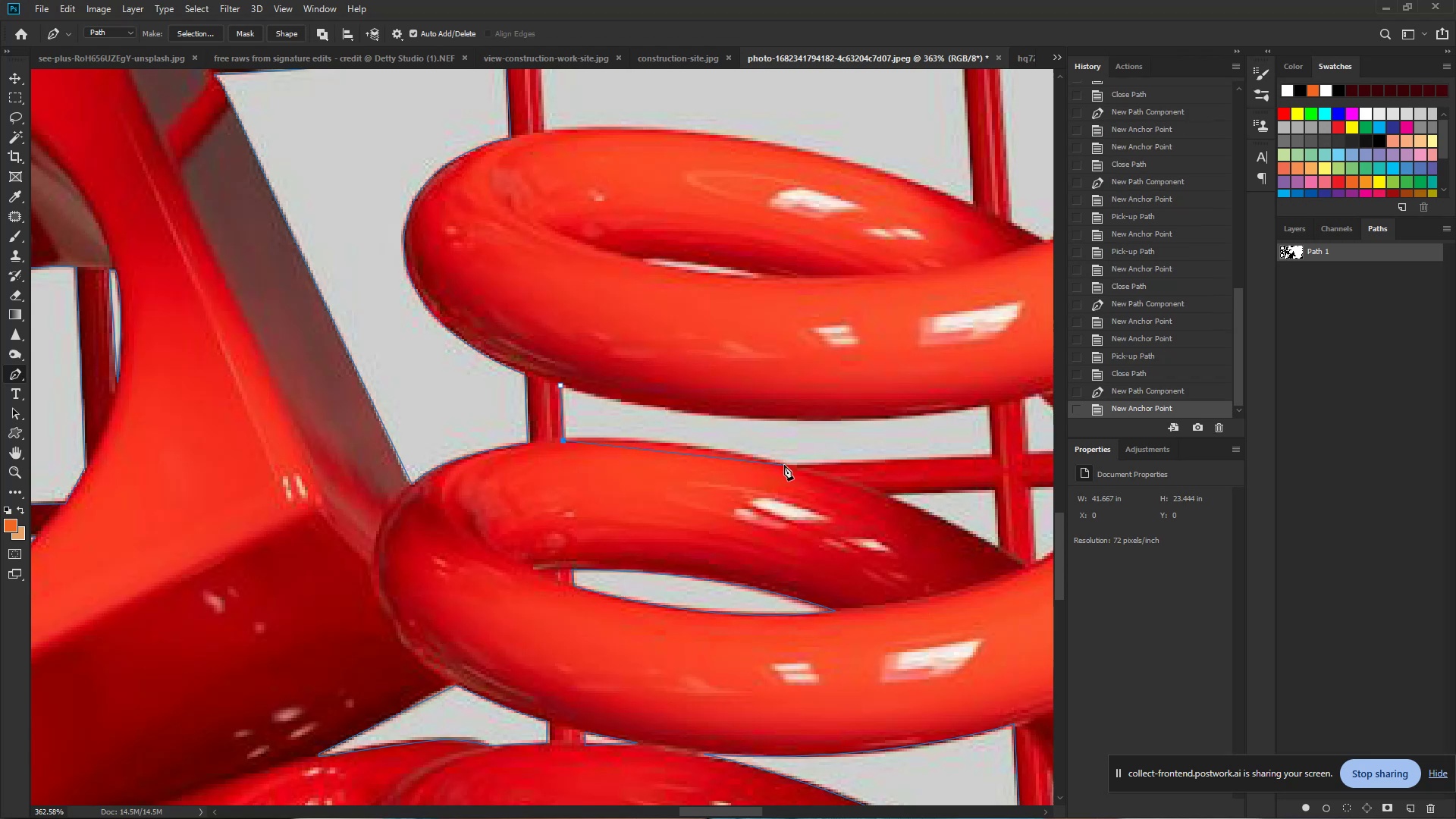 
left_click_drag(start_coordinate=[784, 464], to_coordinate=[895, 495])
 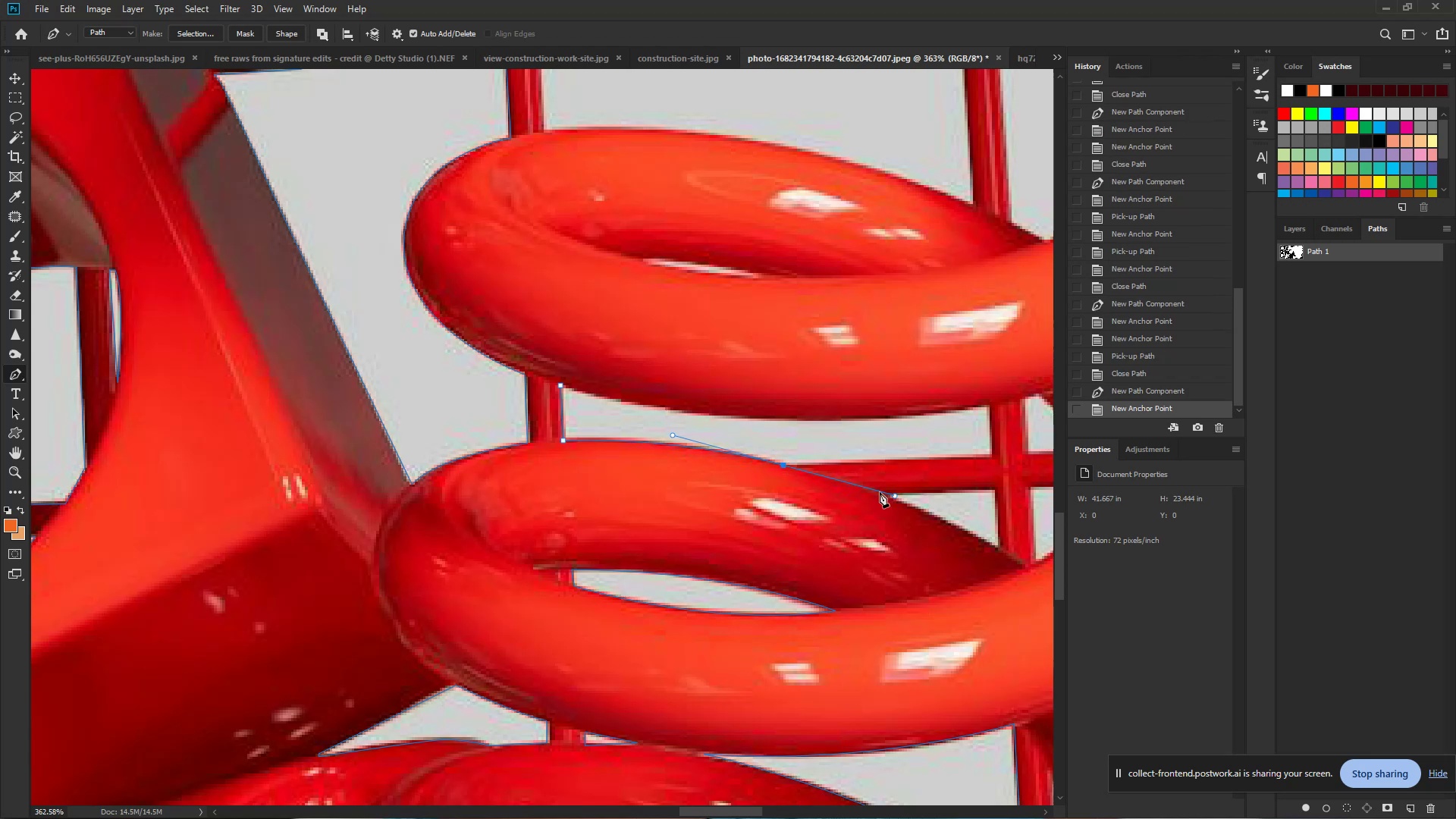 
hold_key(key=AltLeft, duration=1.38)
left_click([784, 465])
 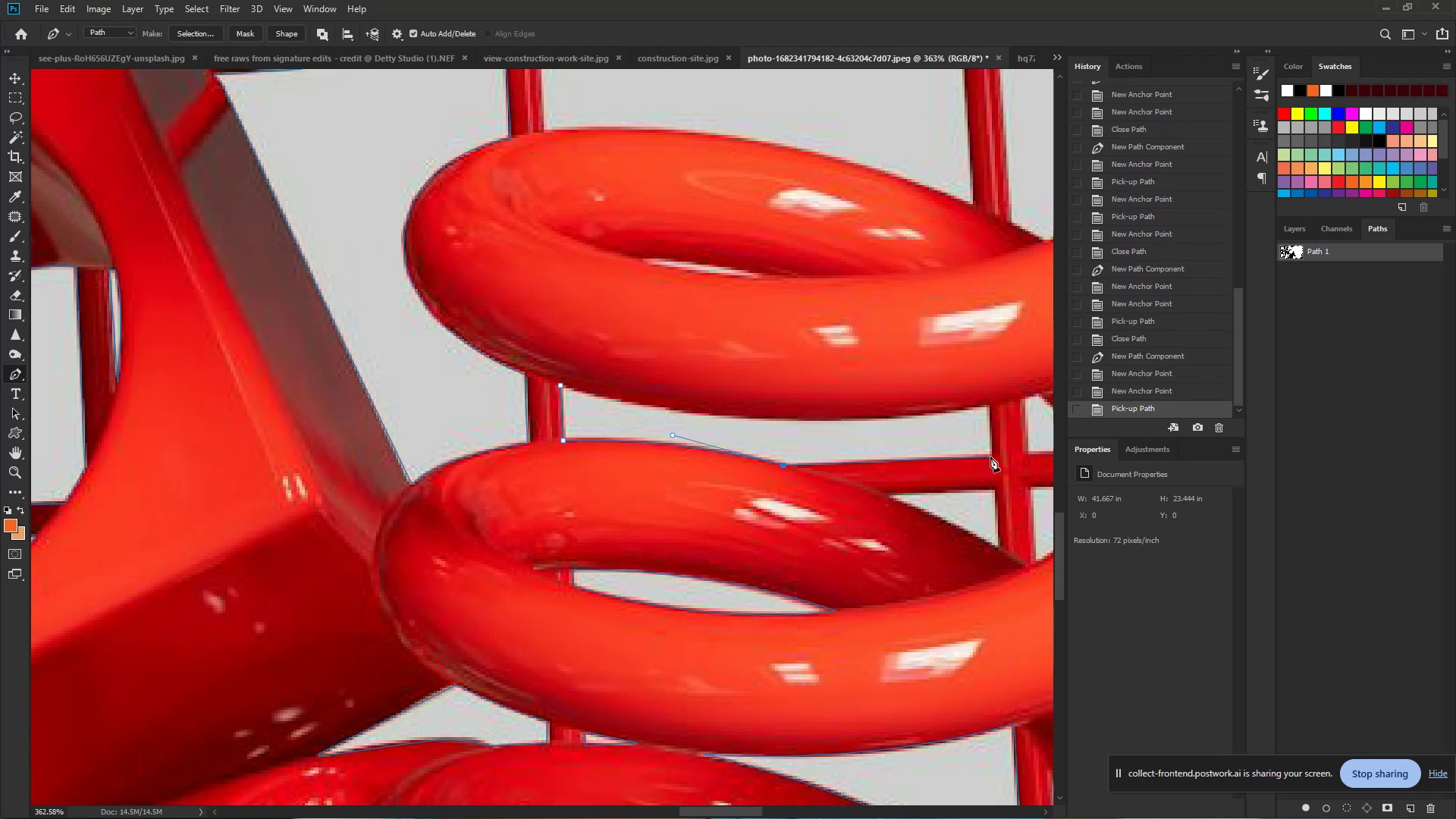 
left_click([992, 457])
 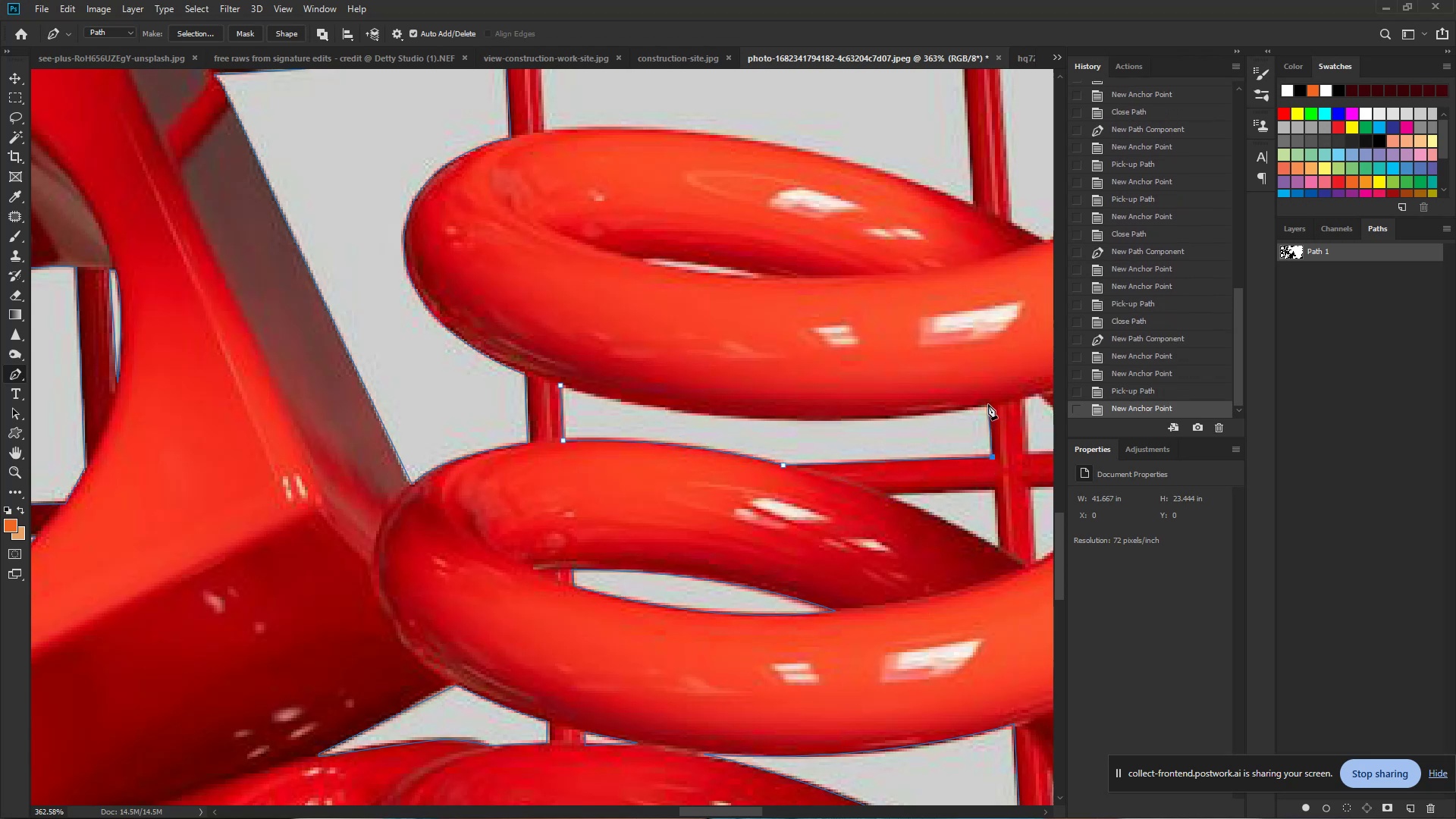 
left_click([988, 404])
 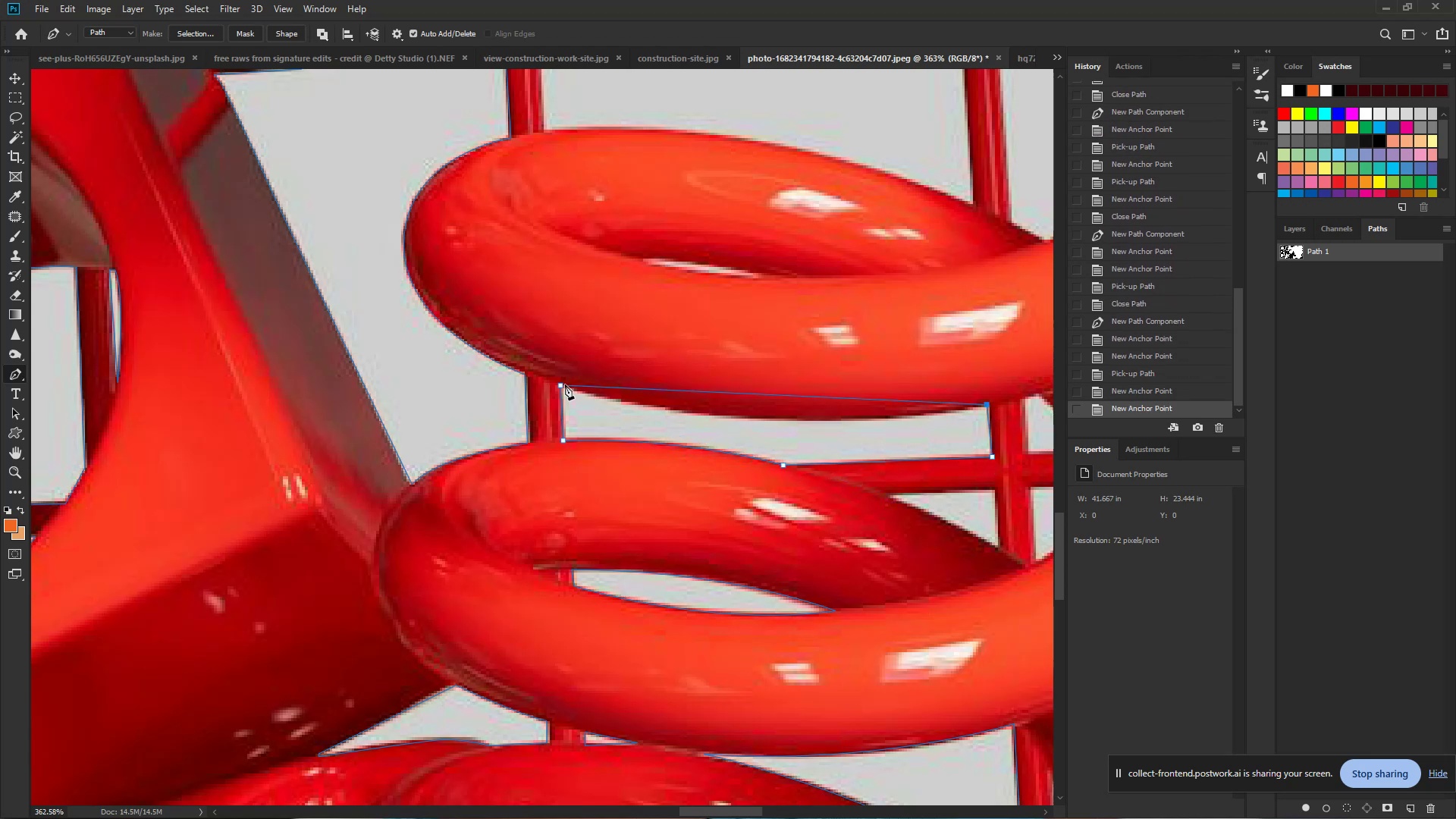 
left_click_drag(start_coordinate=[560, 384], to_coordinate=[364, 327])
 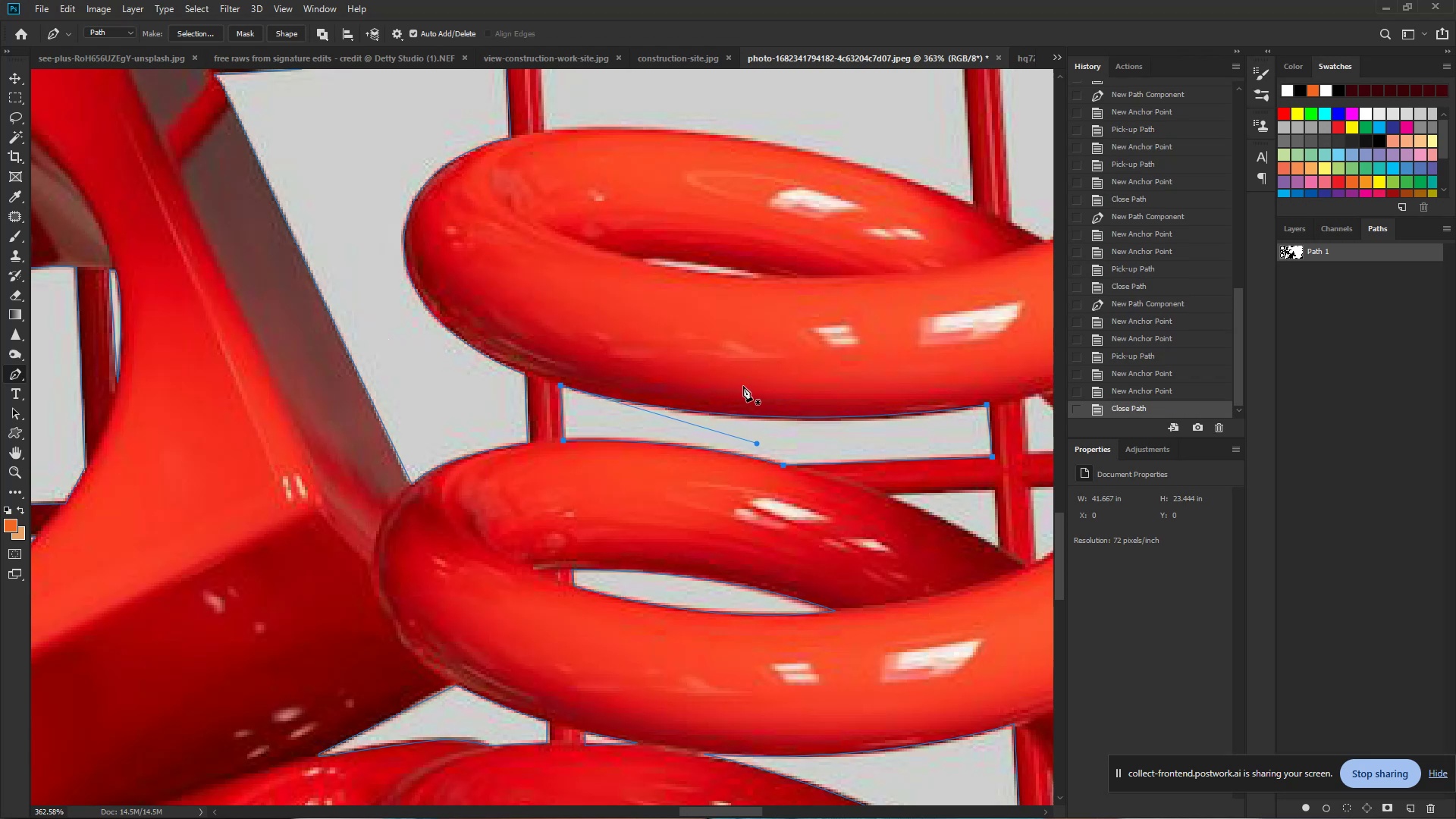 
hold_key(key=ControlLeft, duration=0.62)
 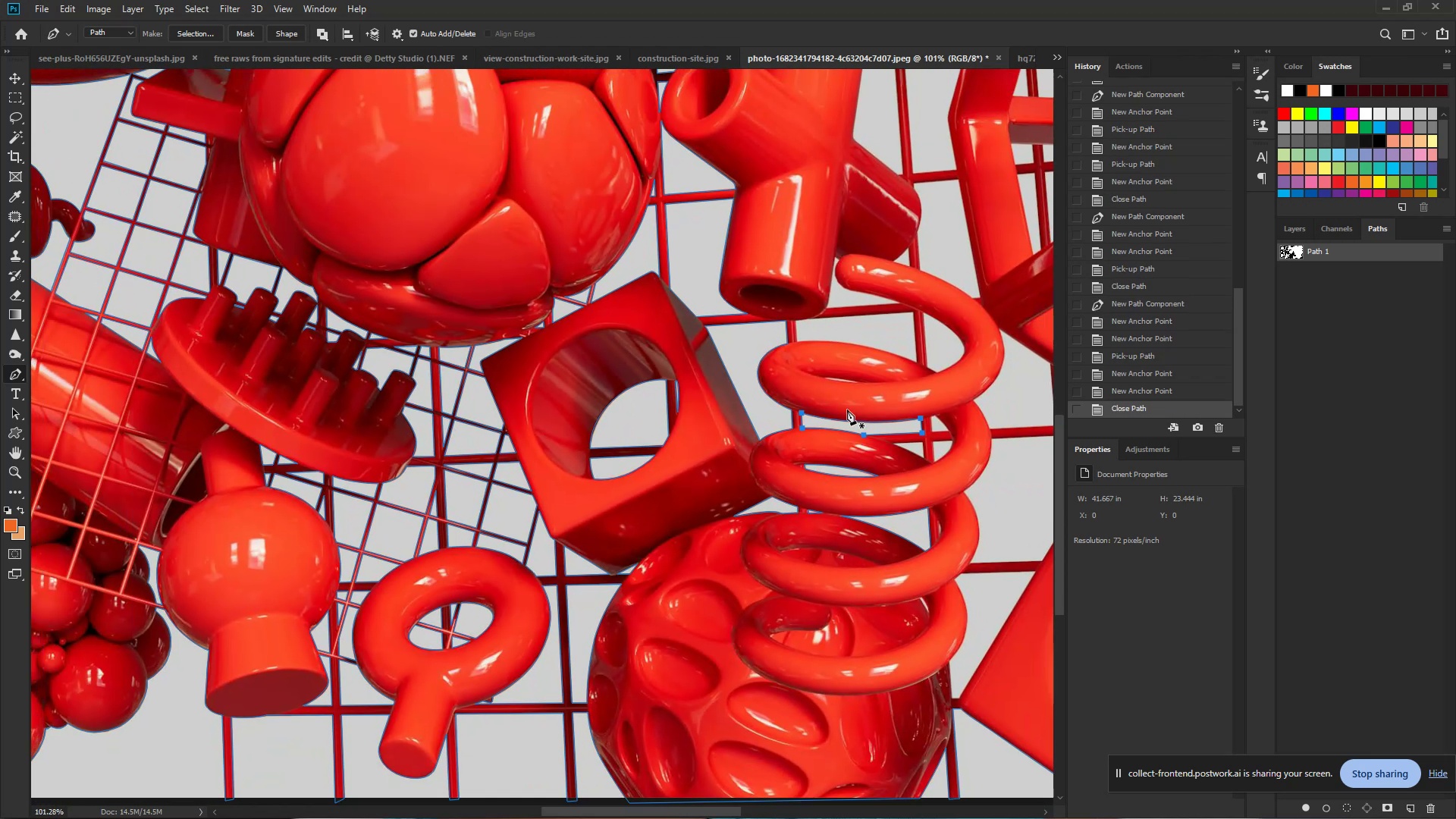 
hold_key(key=Space, duration=0.46)
 